 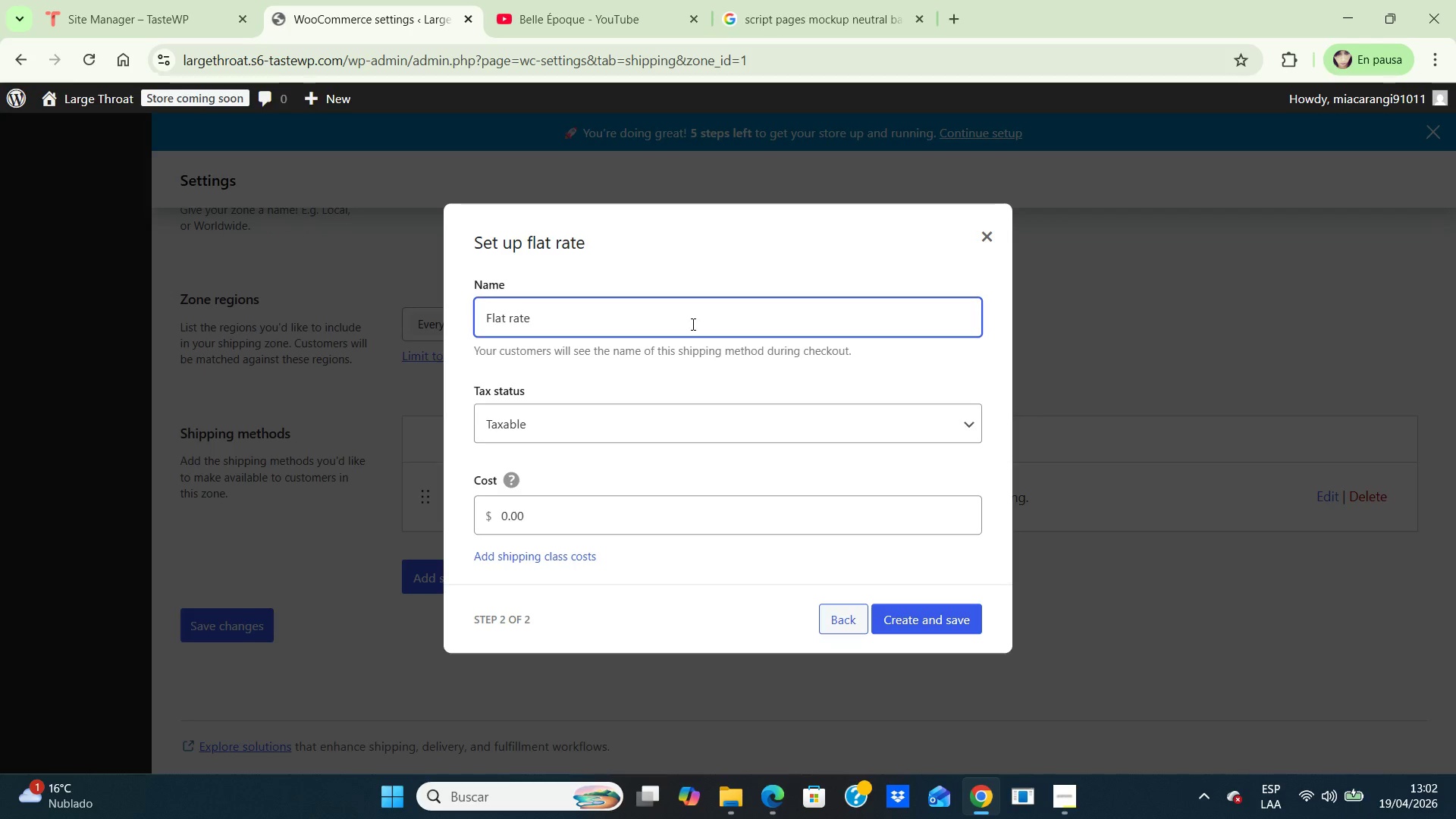 
key(Backspace)
key(Backspace)
key(Backspace)
key(Backspace)
key(Backspace)
key(Backspace)
key(Backspace)
key(Backspace)
key(Backspace)
type(Priority Insured Shippping)
 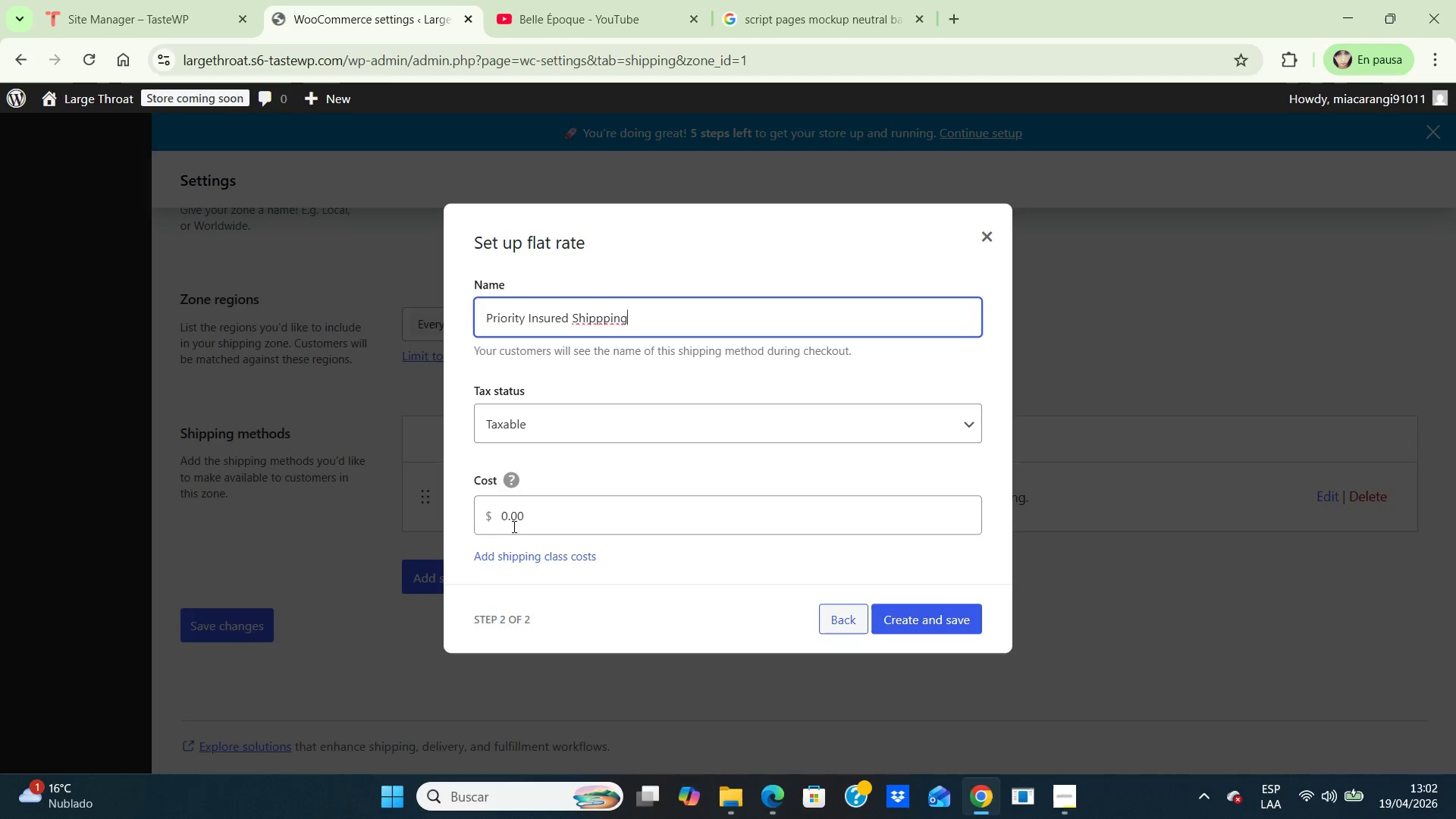 
left_click([512, 519])
 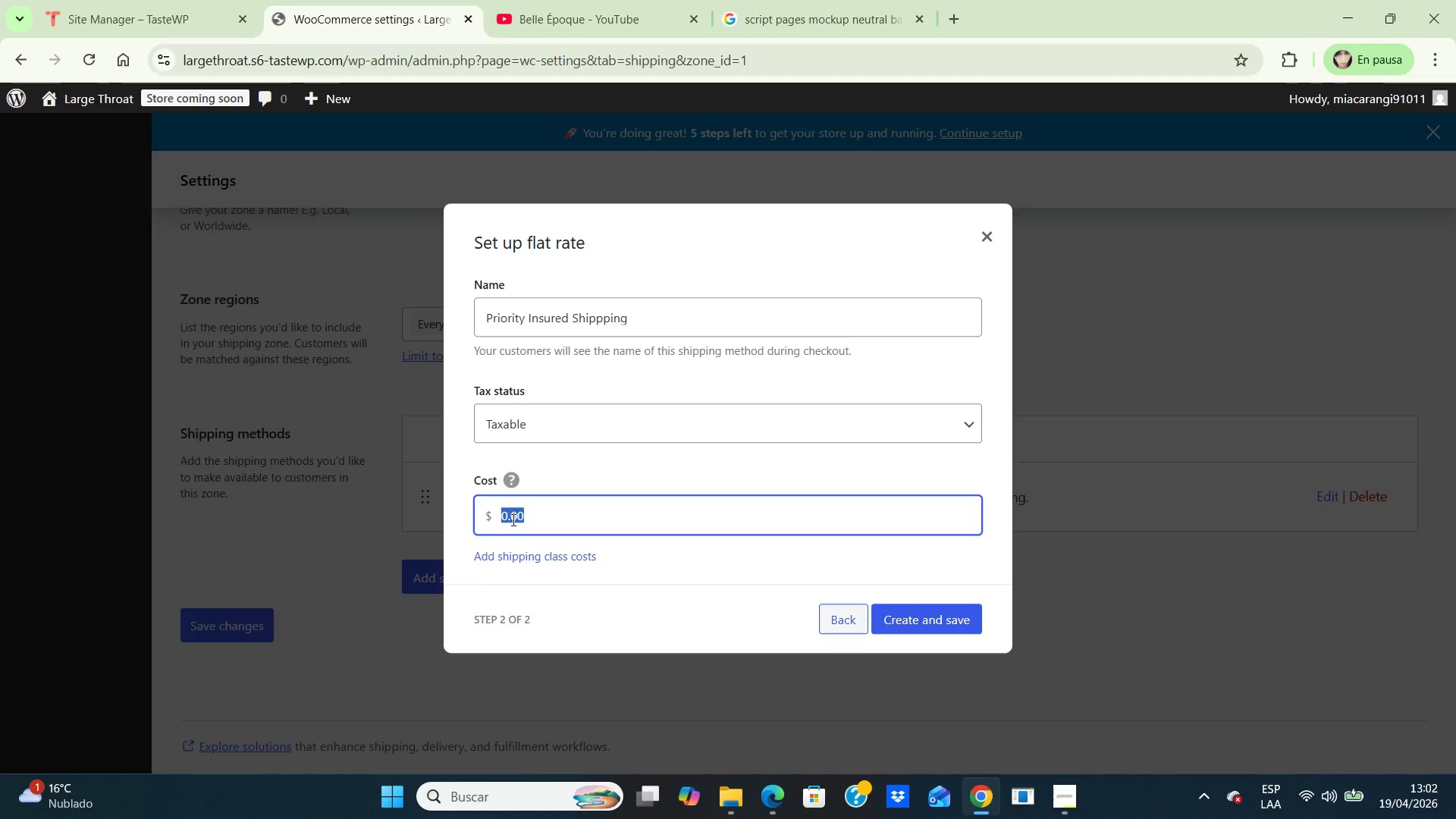 
type(30)
 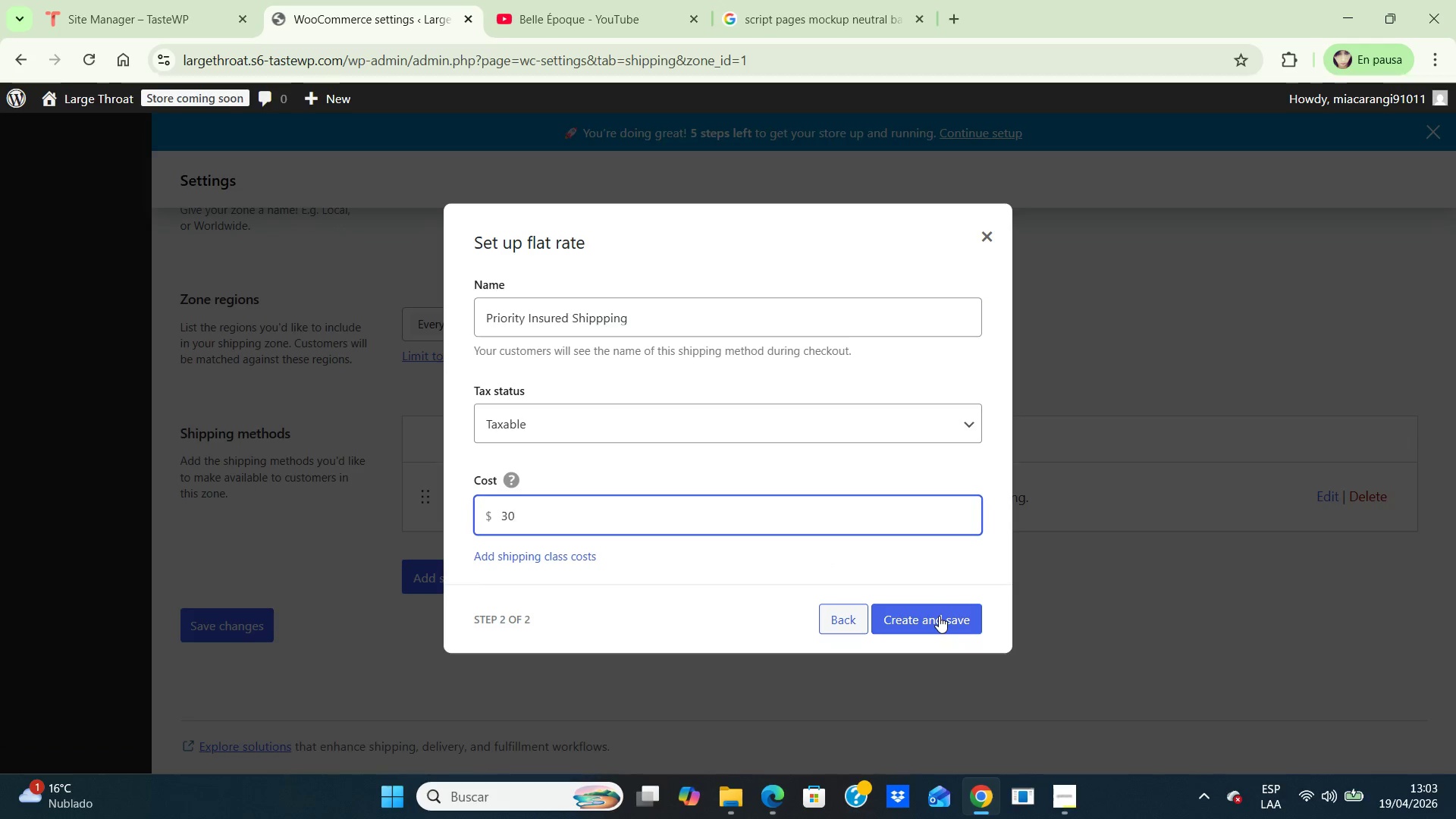 
wait(7.64)
 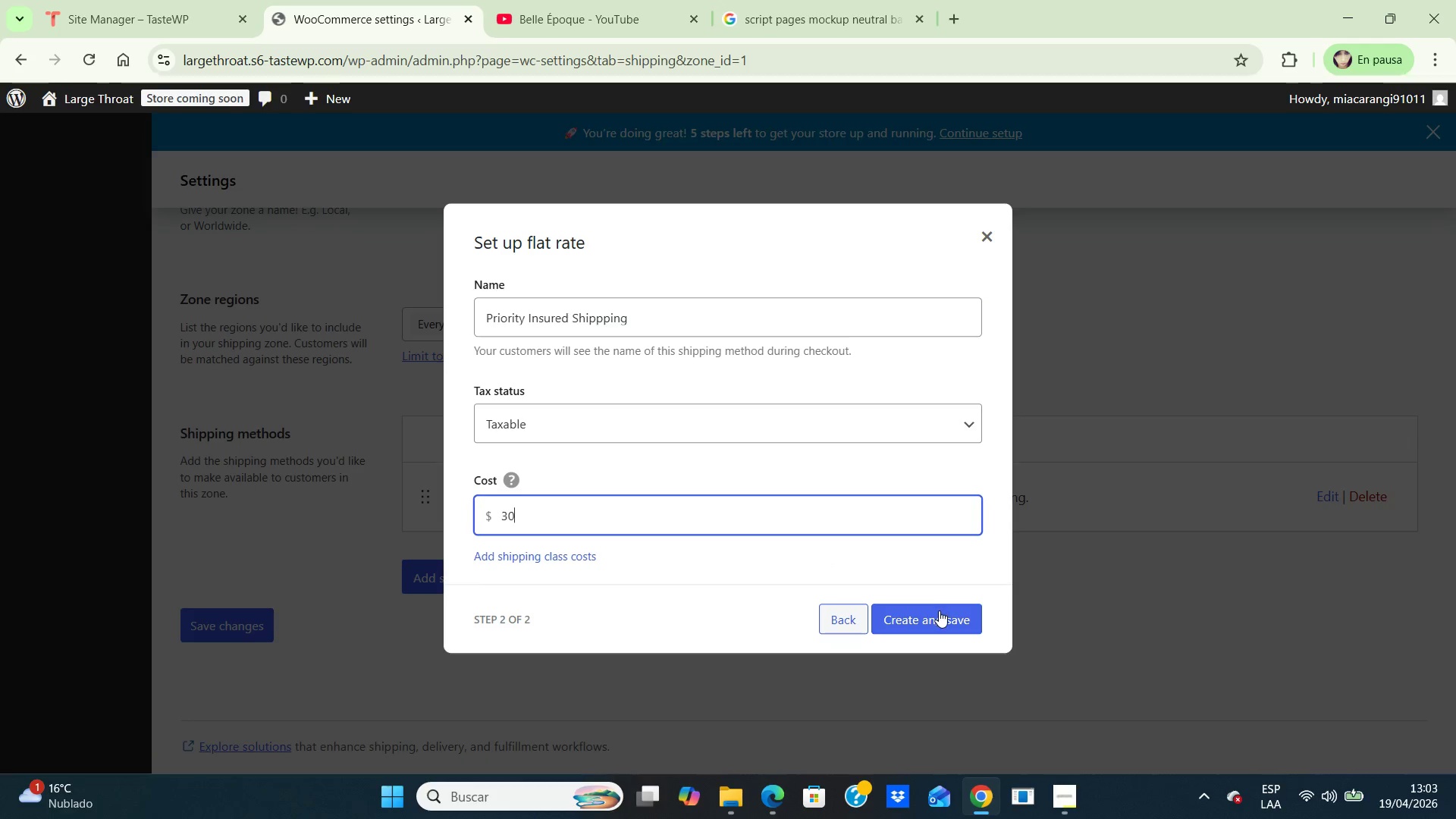 
left_click([939, 616])
 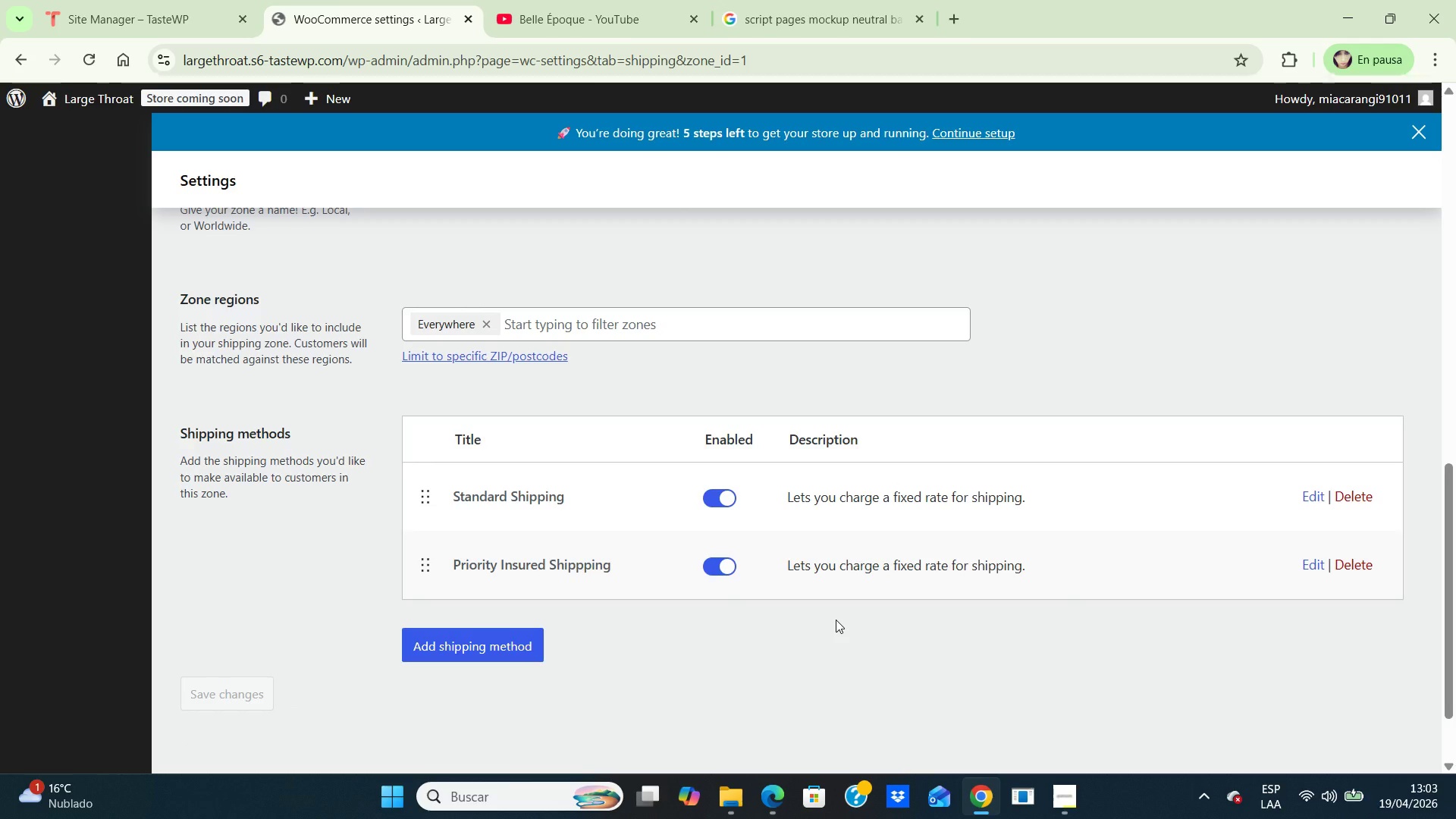 
wait(13.84)
 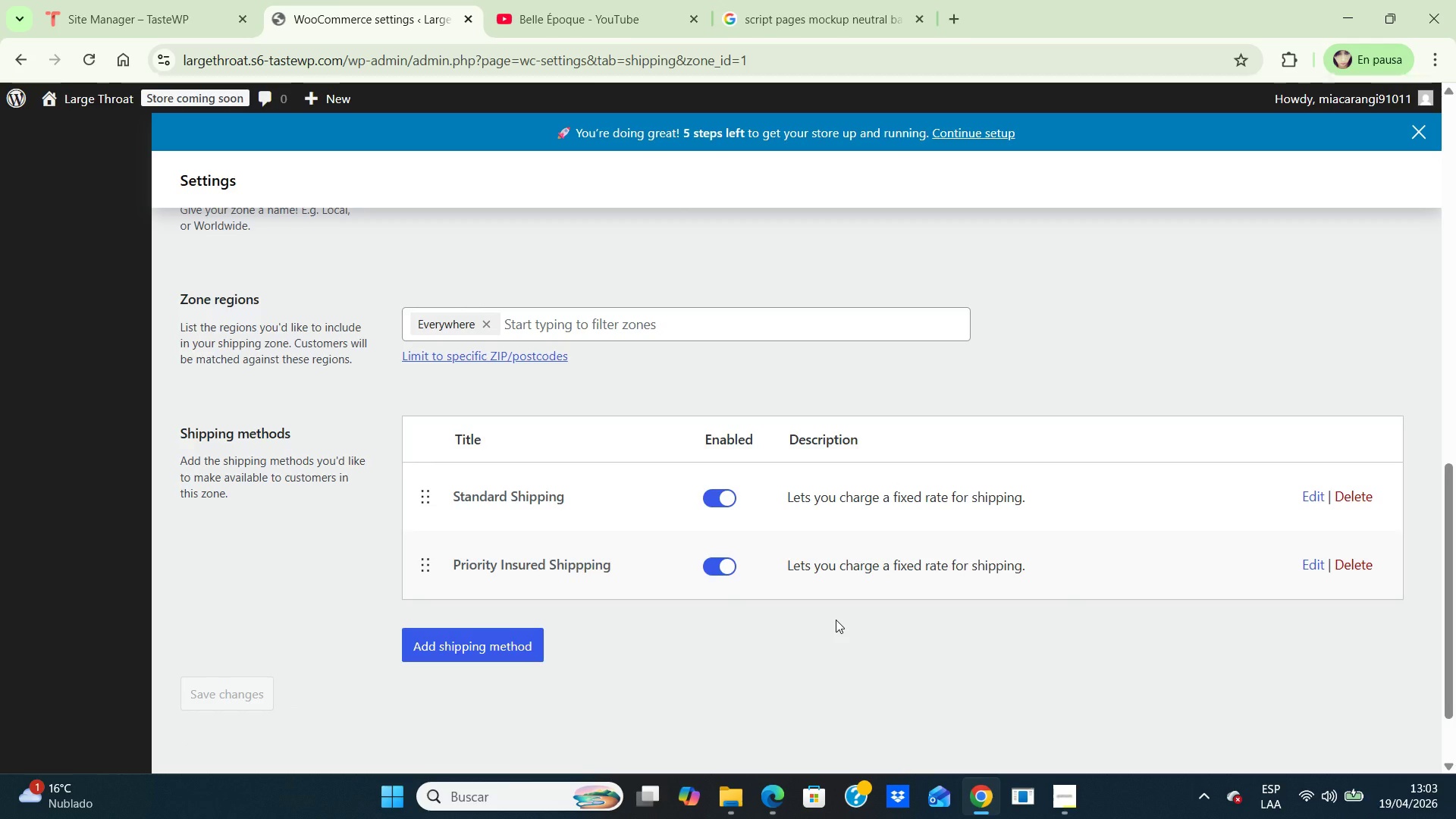 
scroll: coordinate [774, 581], scroll_direction: down, amount: 4.0
 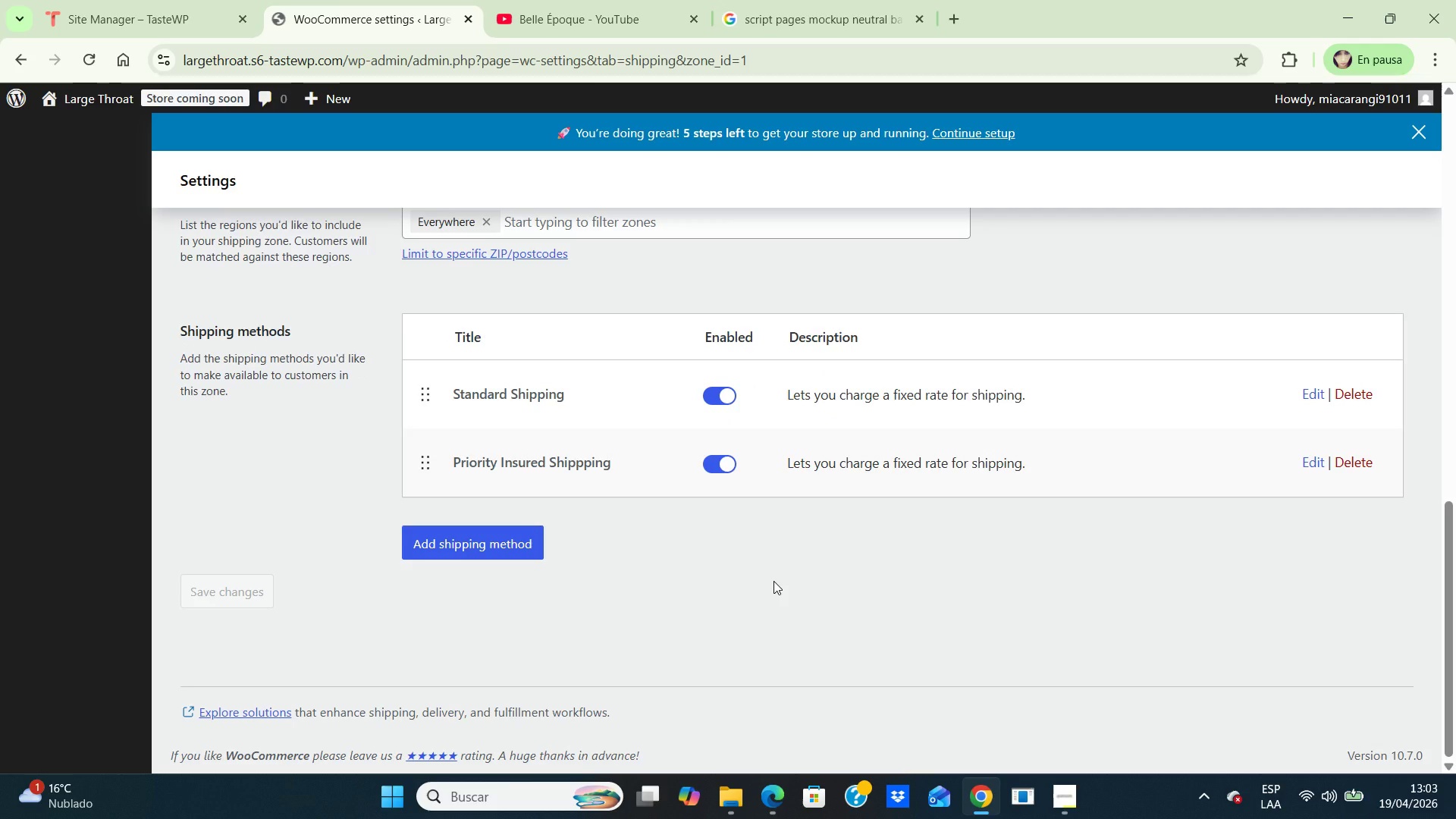 
scroll: coordinate [774, 581], scroll_direction: up, amount: 4.0
 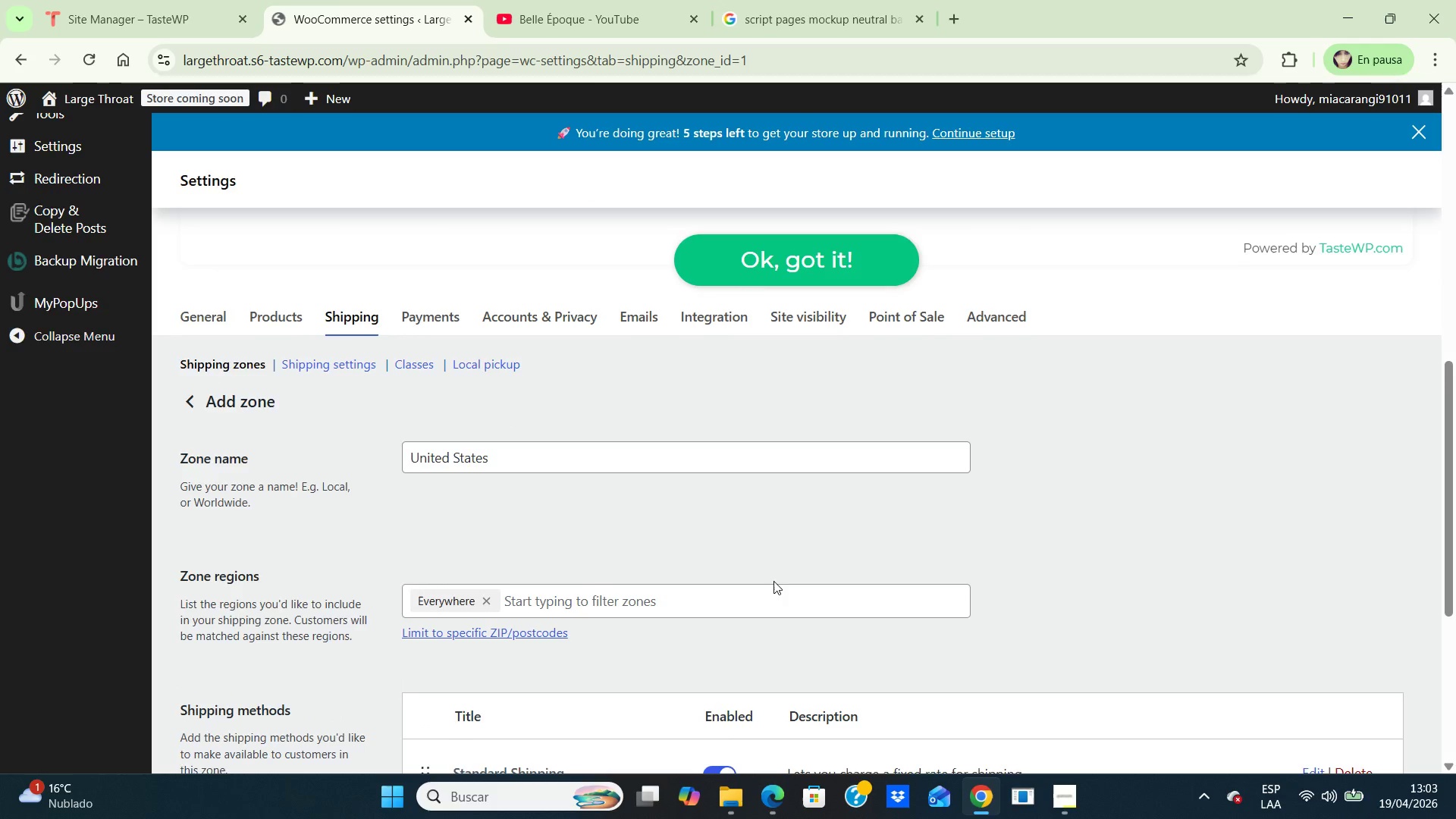 
scroll: coordinate [774, 581], scroll_direction: down, amount: 2.0
 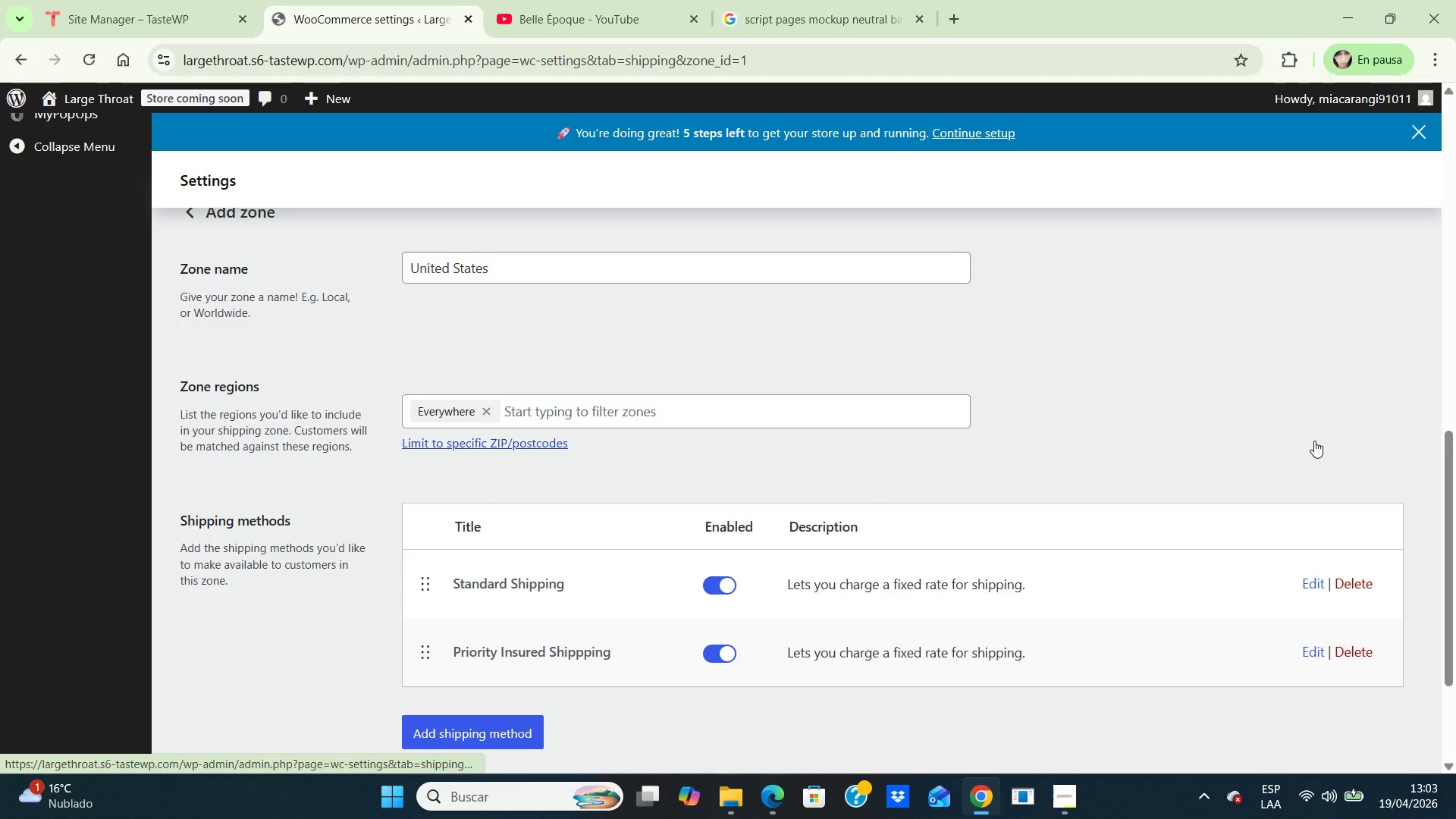 
wait(5.84)
 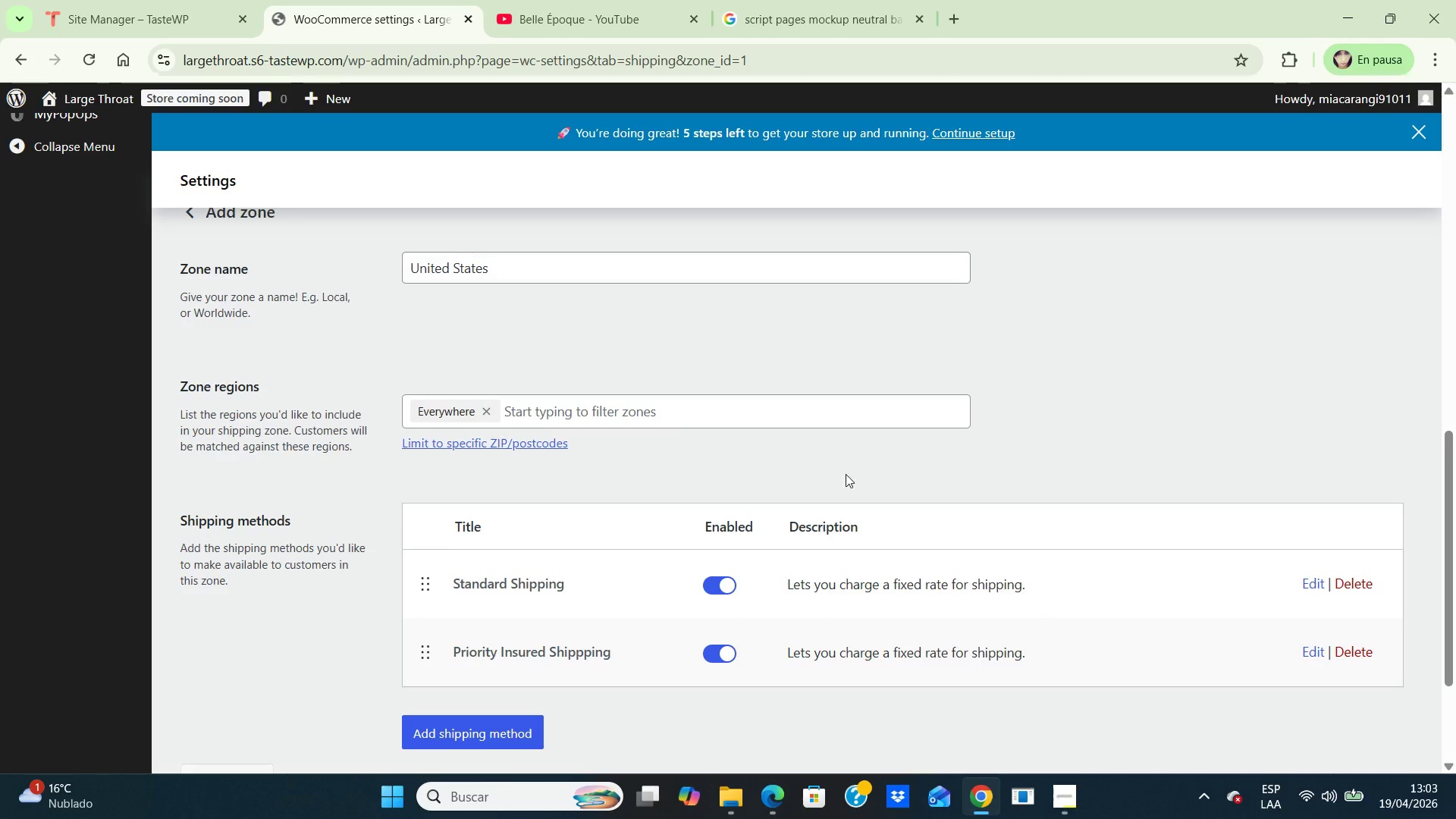 
key(PrintScreen)
 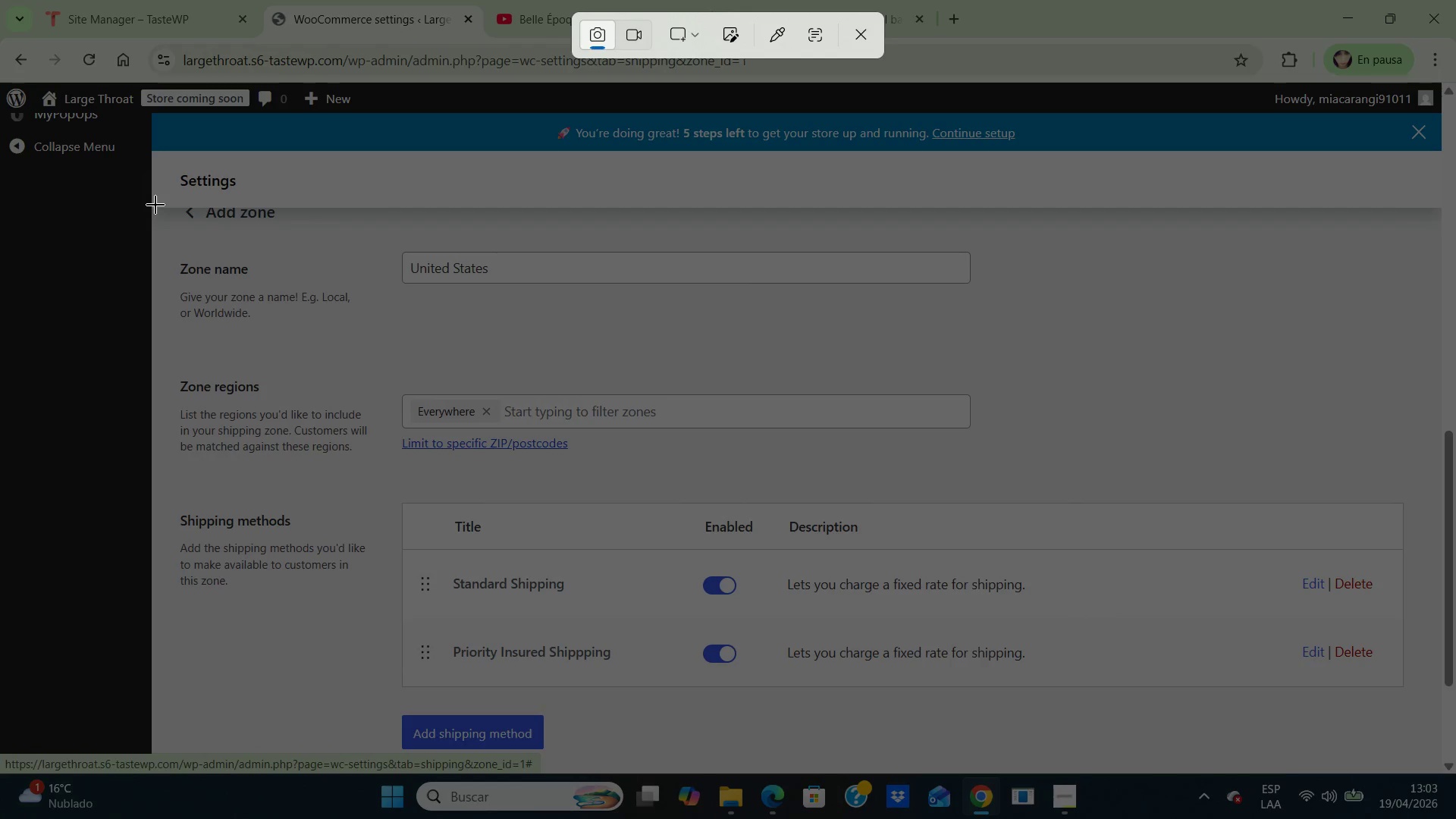 
left_click_drag(start_coordinate=[155, 205], to_coordinate=[1449, 770])
 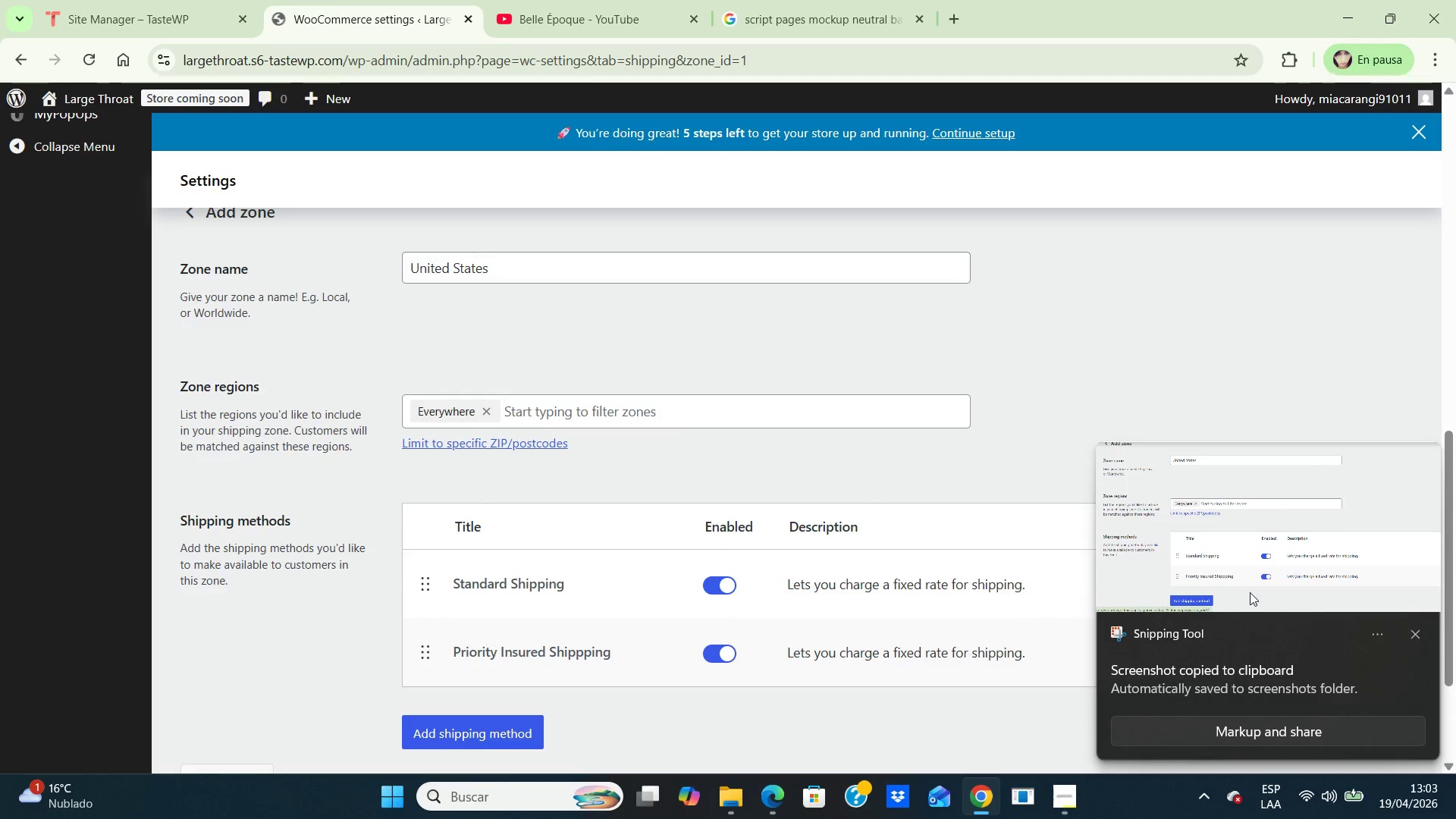 
wait(5.24)
 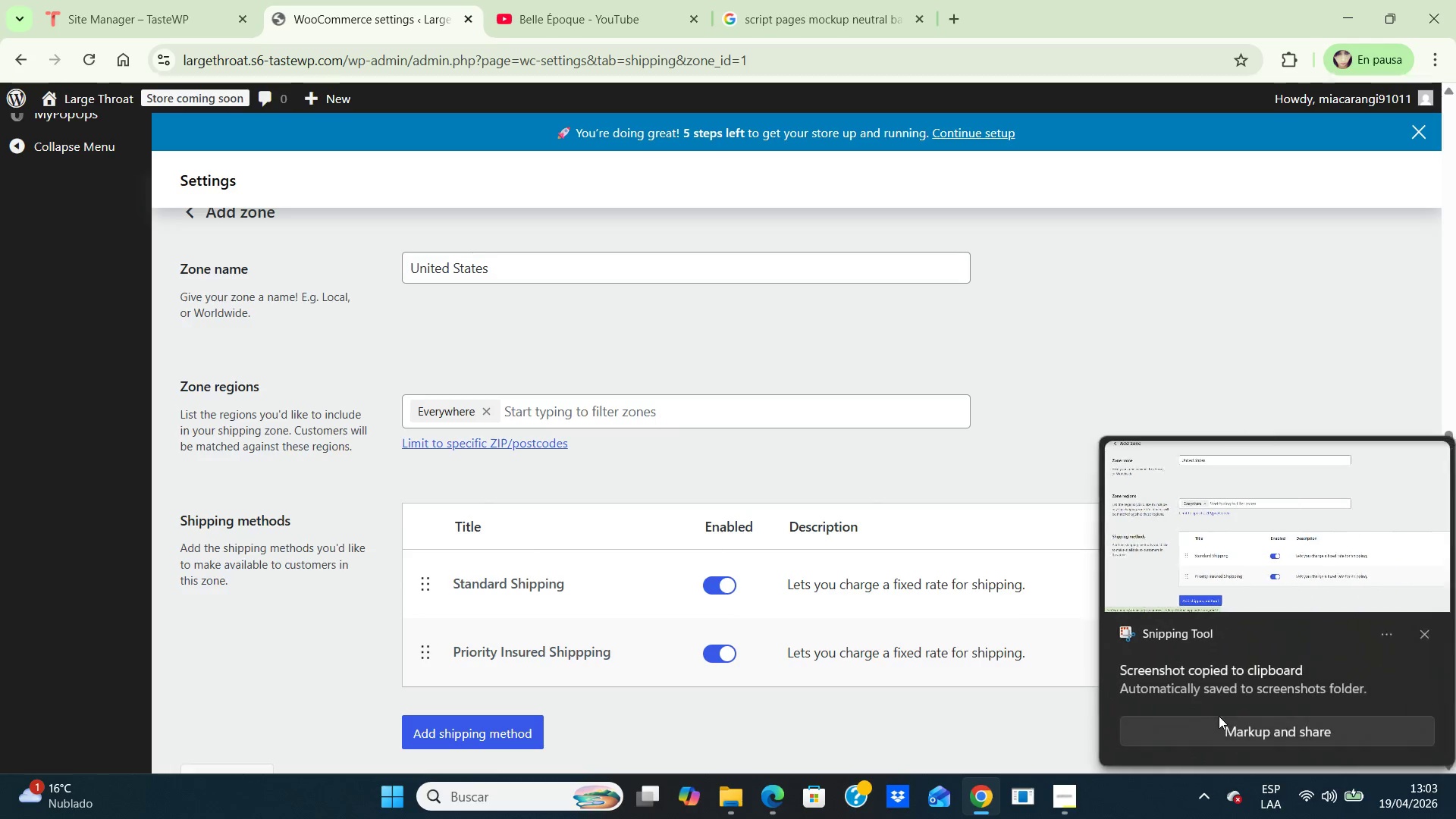 
double_click([1247, 538])
 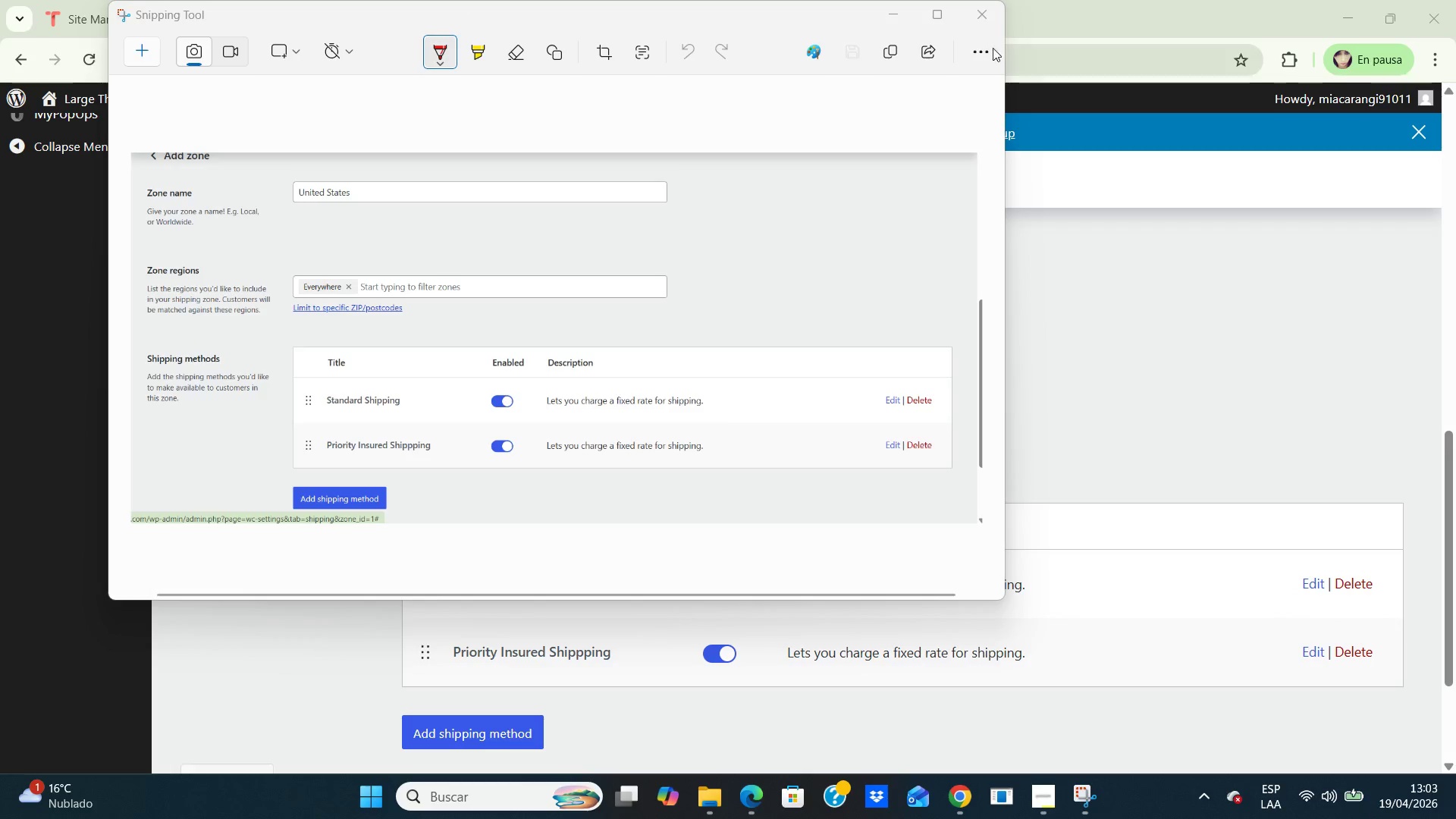 
left_click([852, 50])
 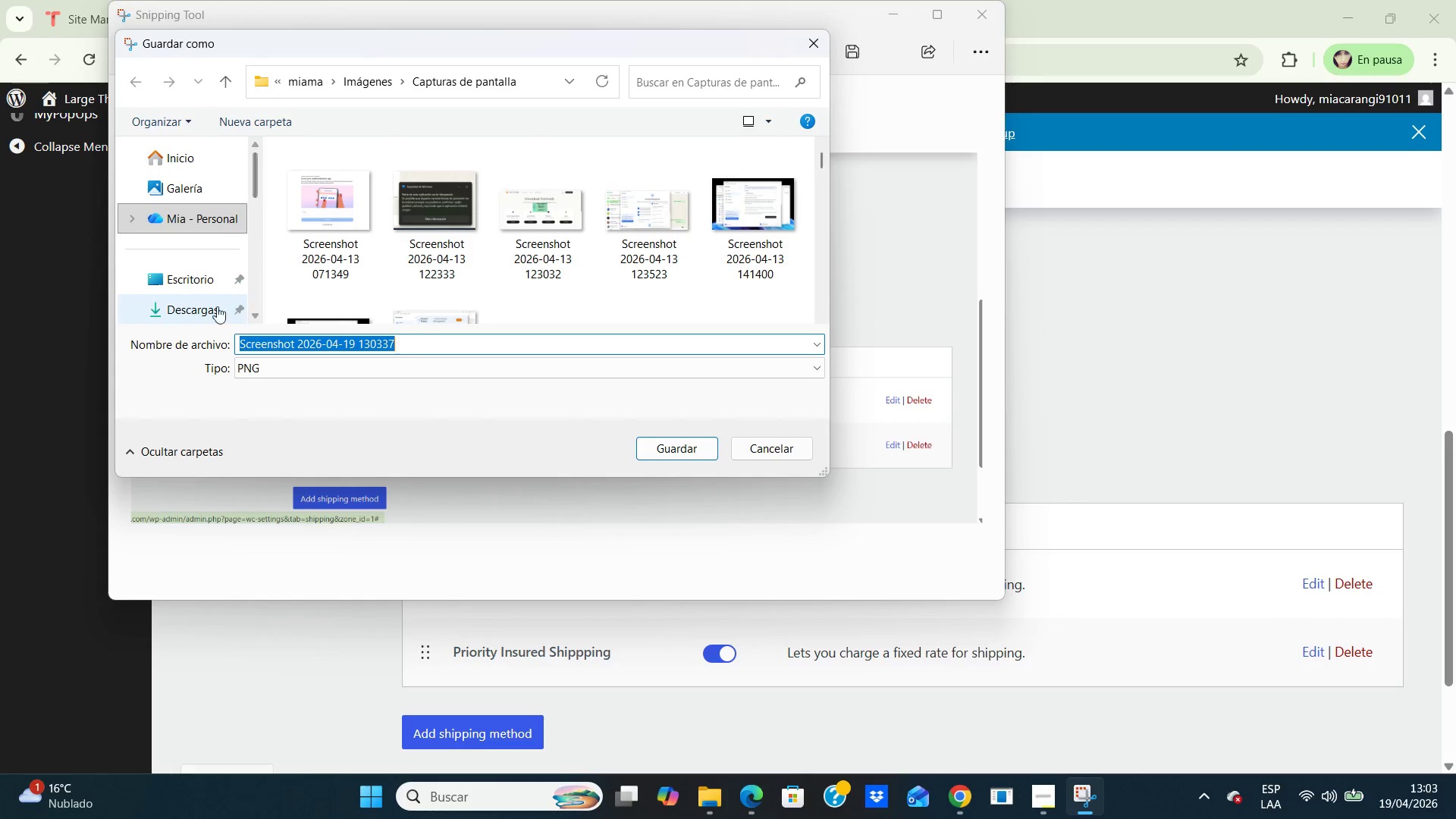 
double_click([192, 287])
 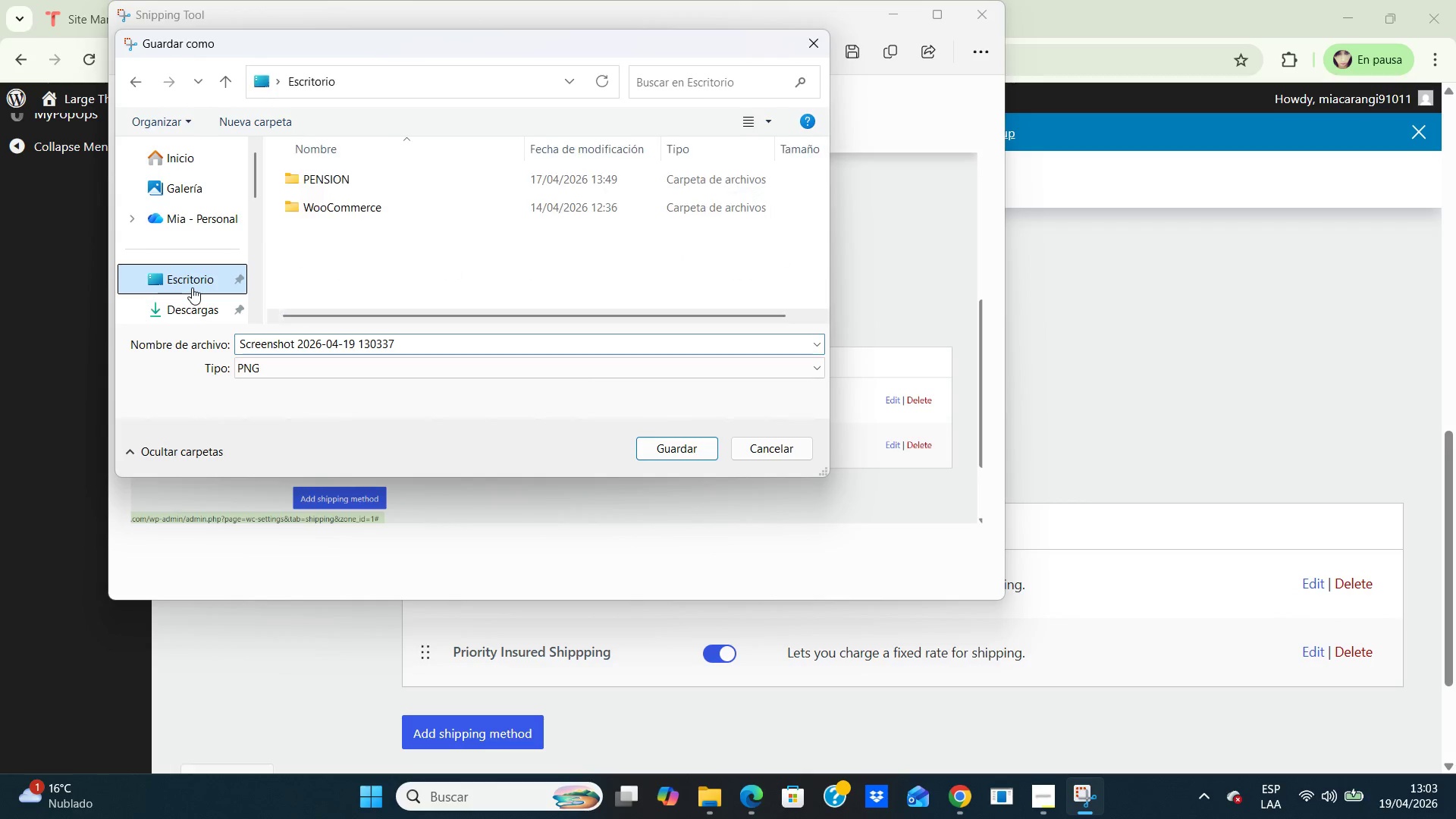 
triple_click([192, 287])
 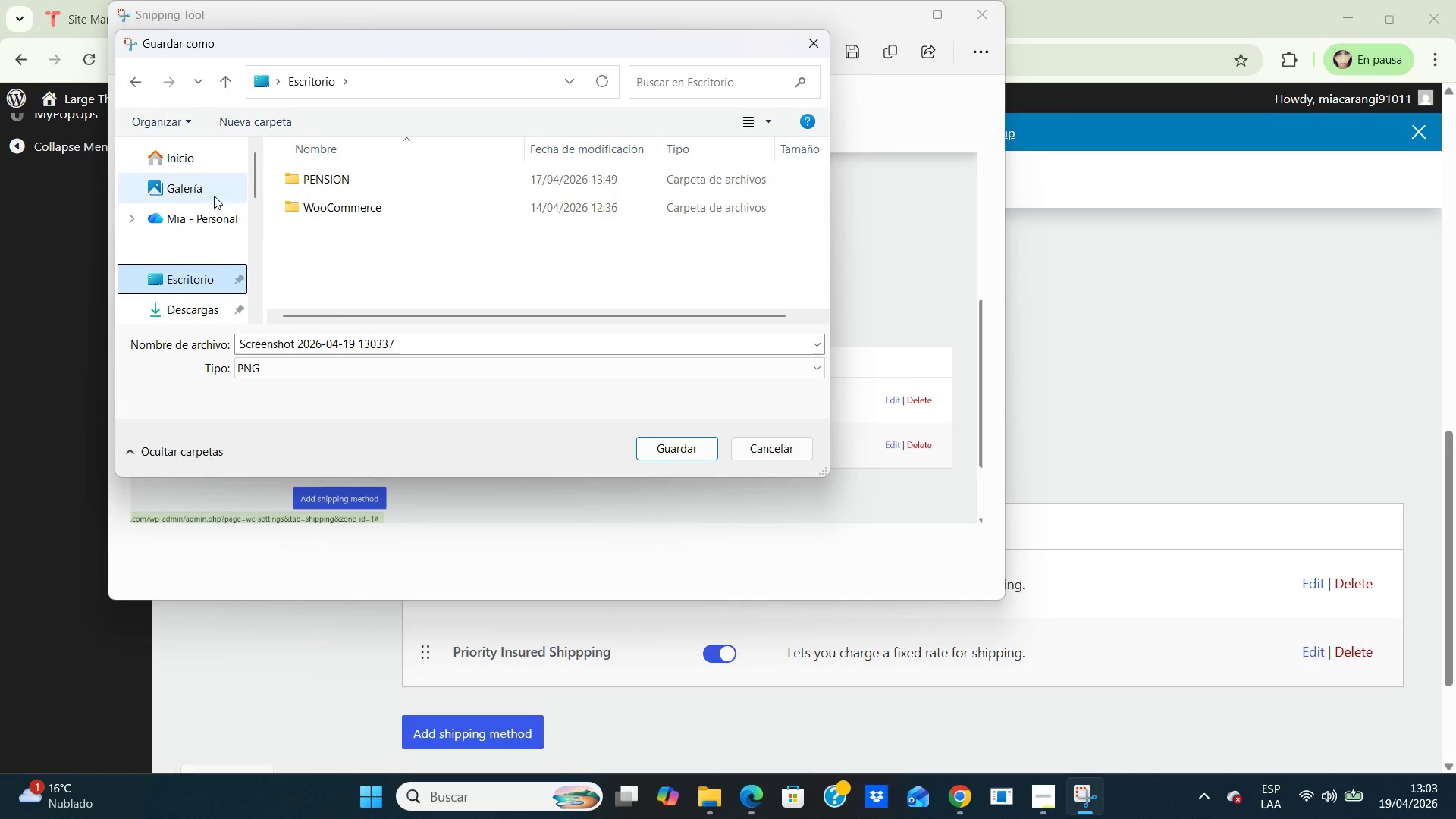 
wait(5.06)
 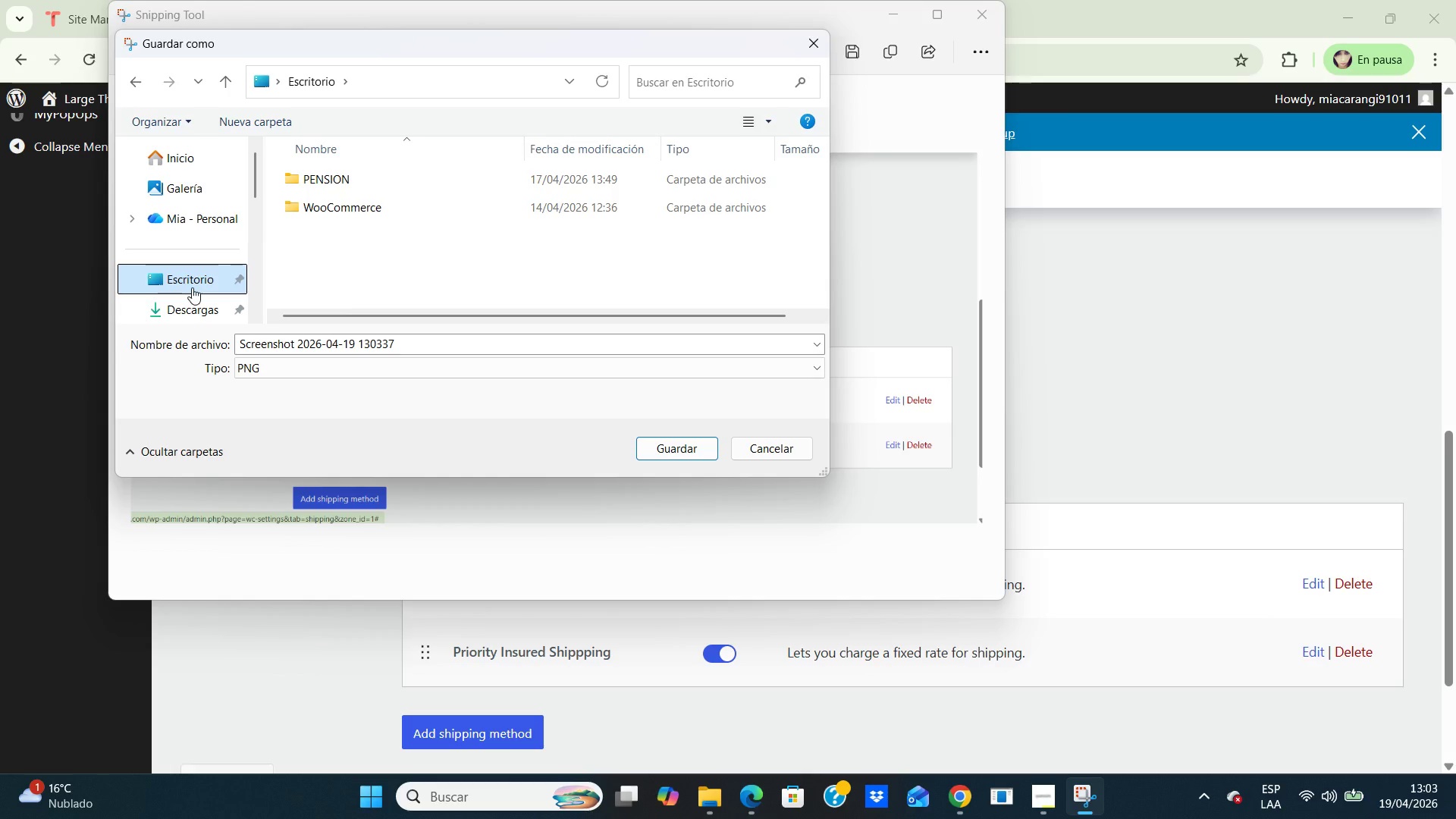 
double_click([355, 203])
 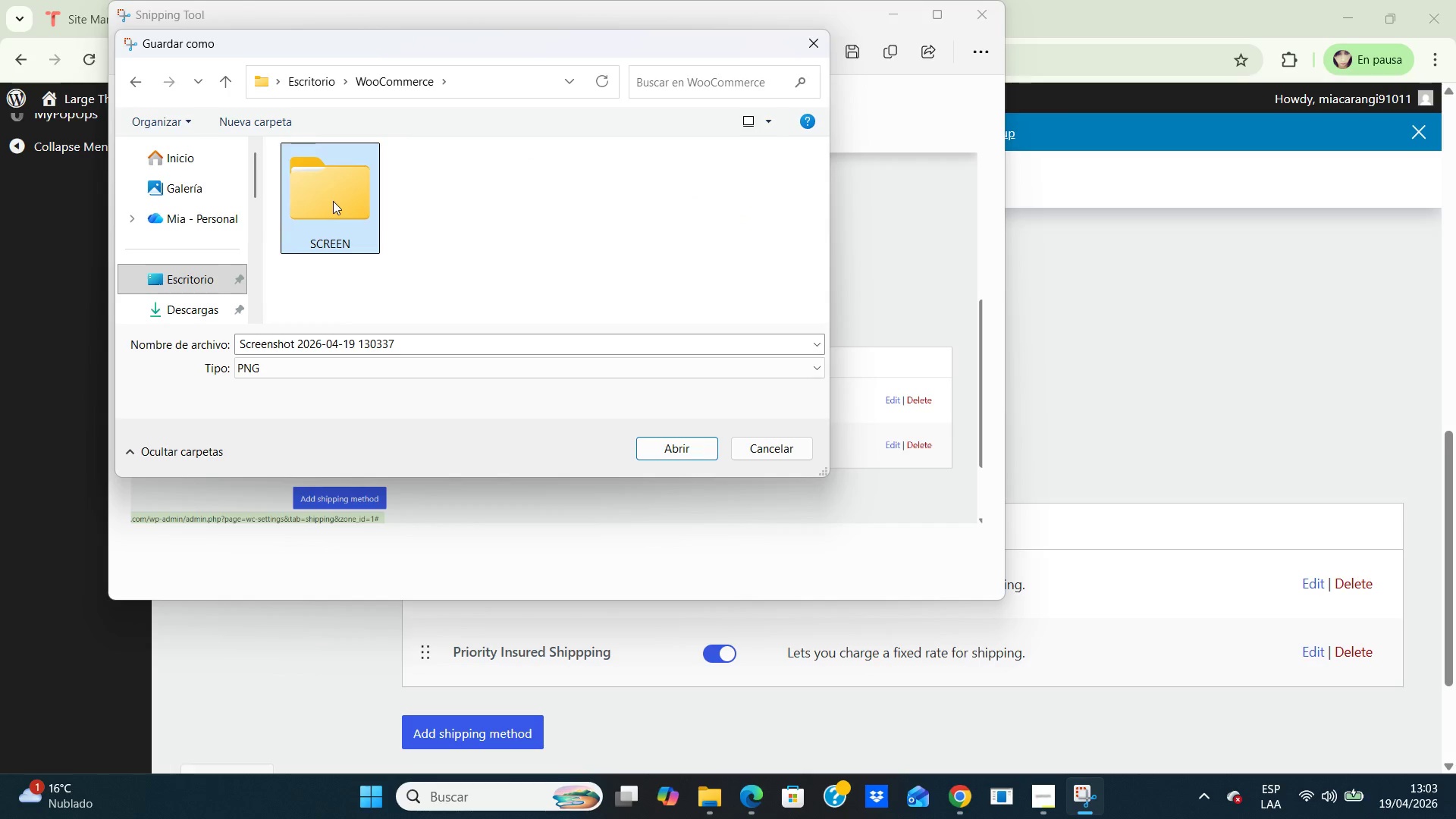 
double_click([333, 201])
 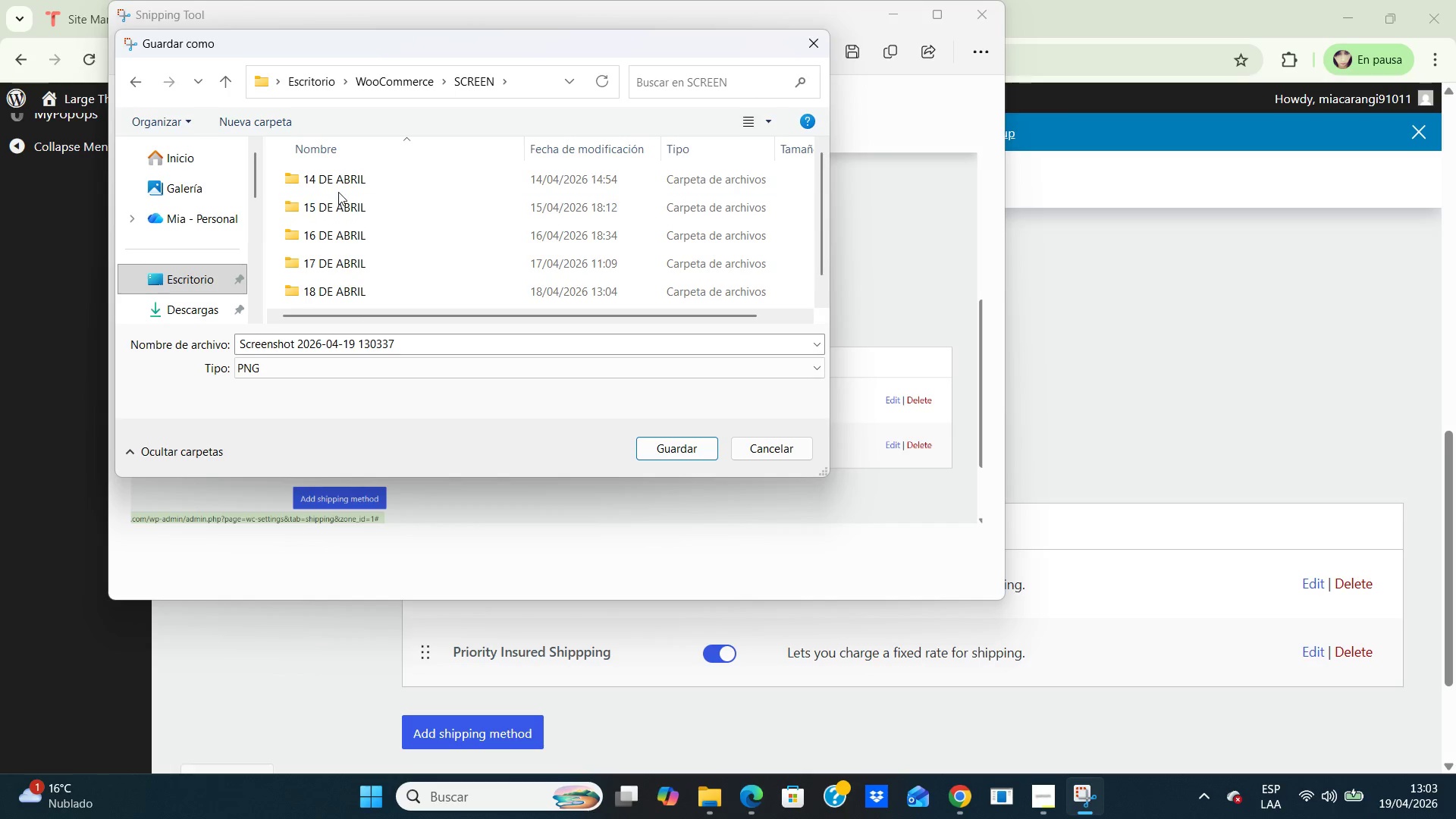 
scroll: coordinate [338, 192], scroll_direction: down, amount: 3.0
 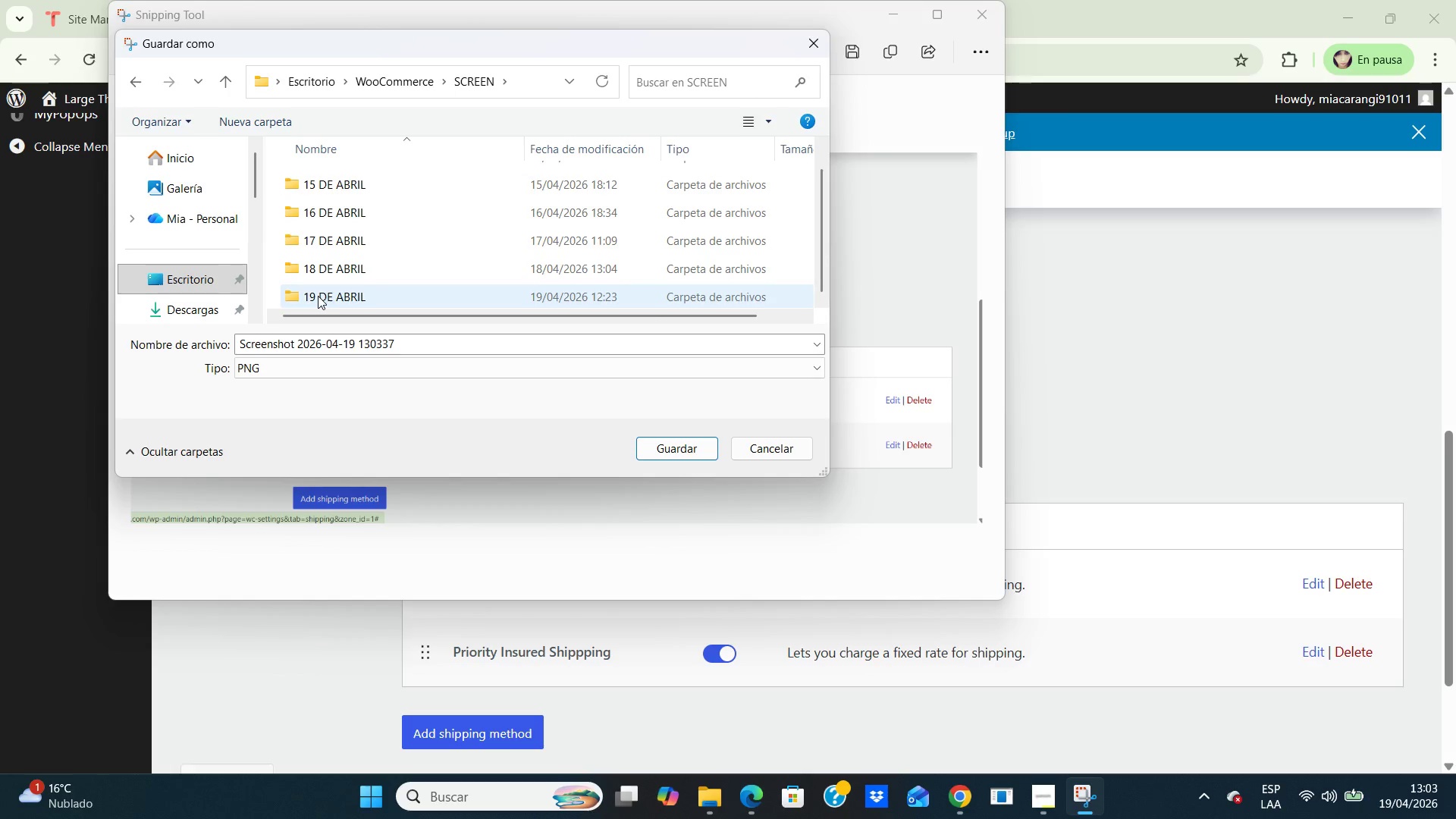 
double_click([318, 296])
 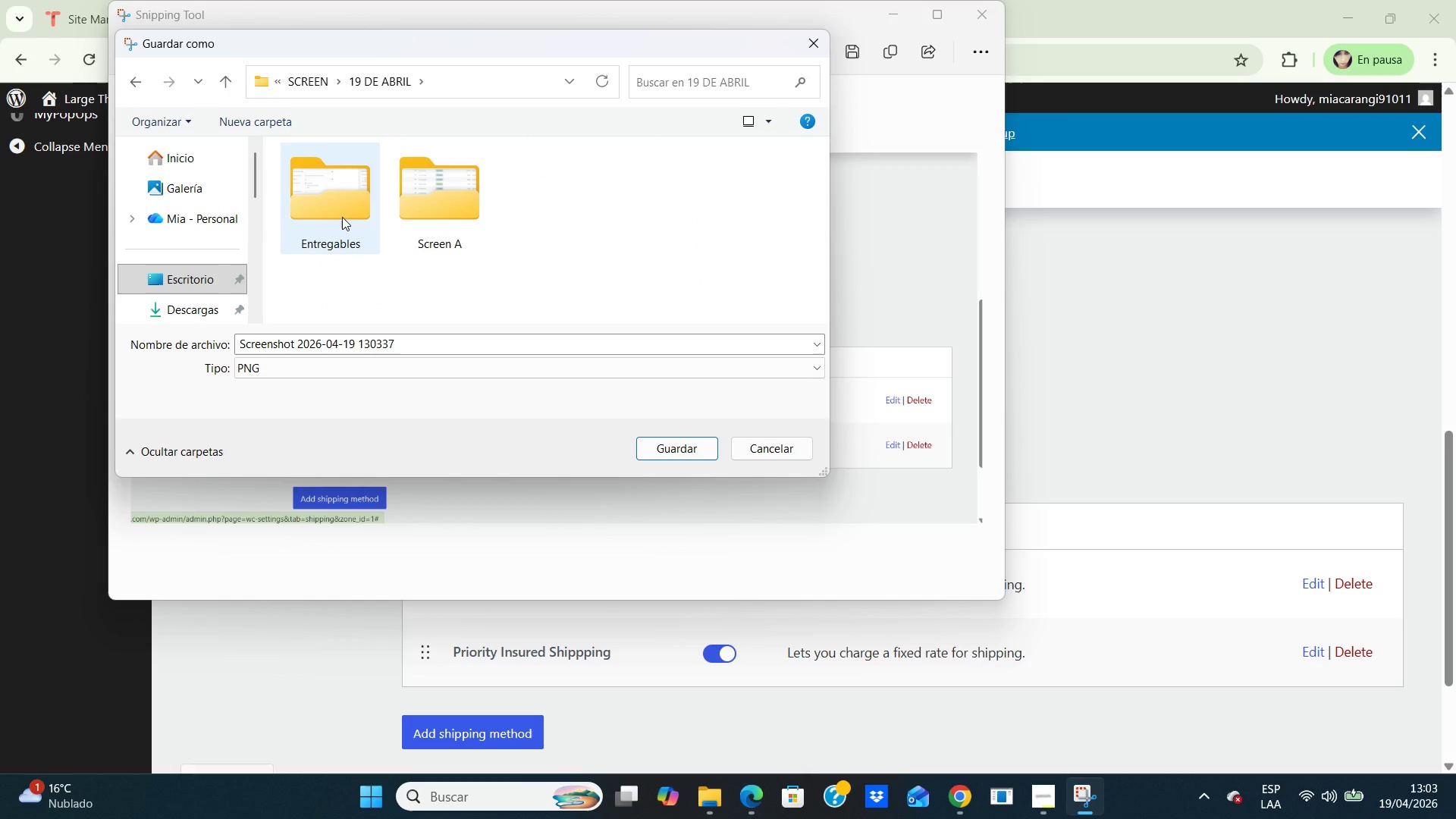 
double_click([342, 217])
 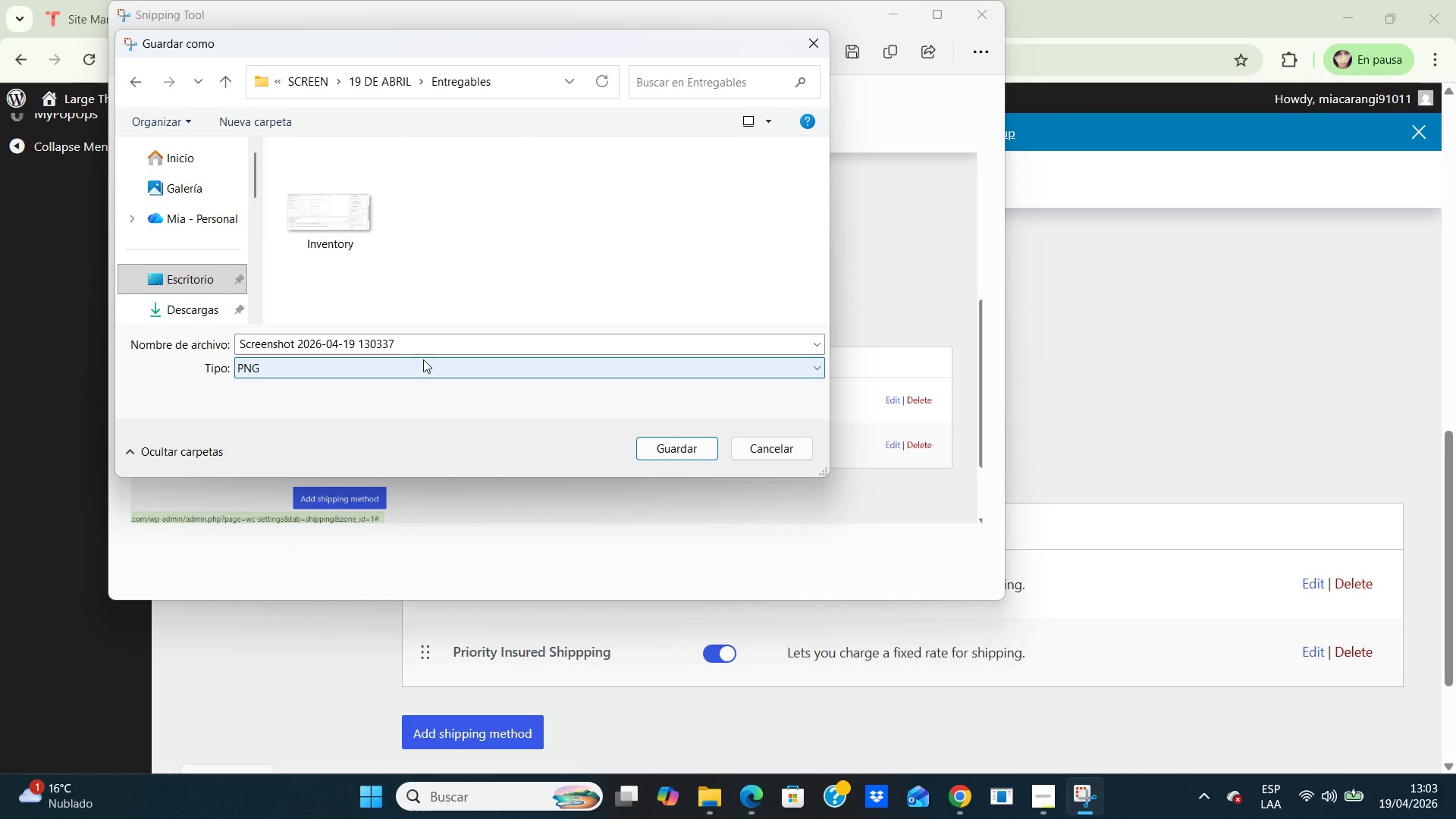 
left_click([411, 347])
 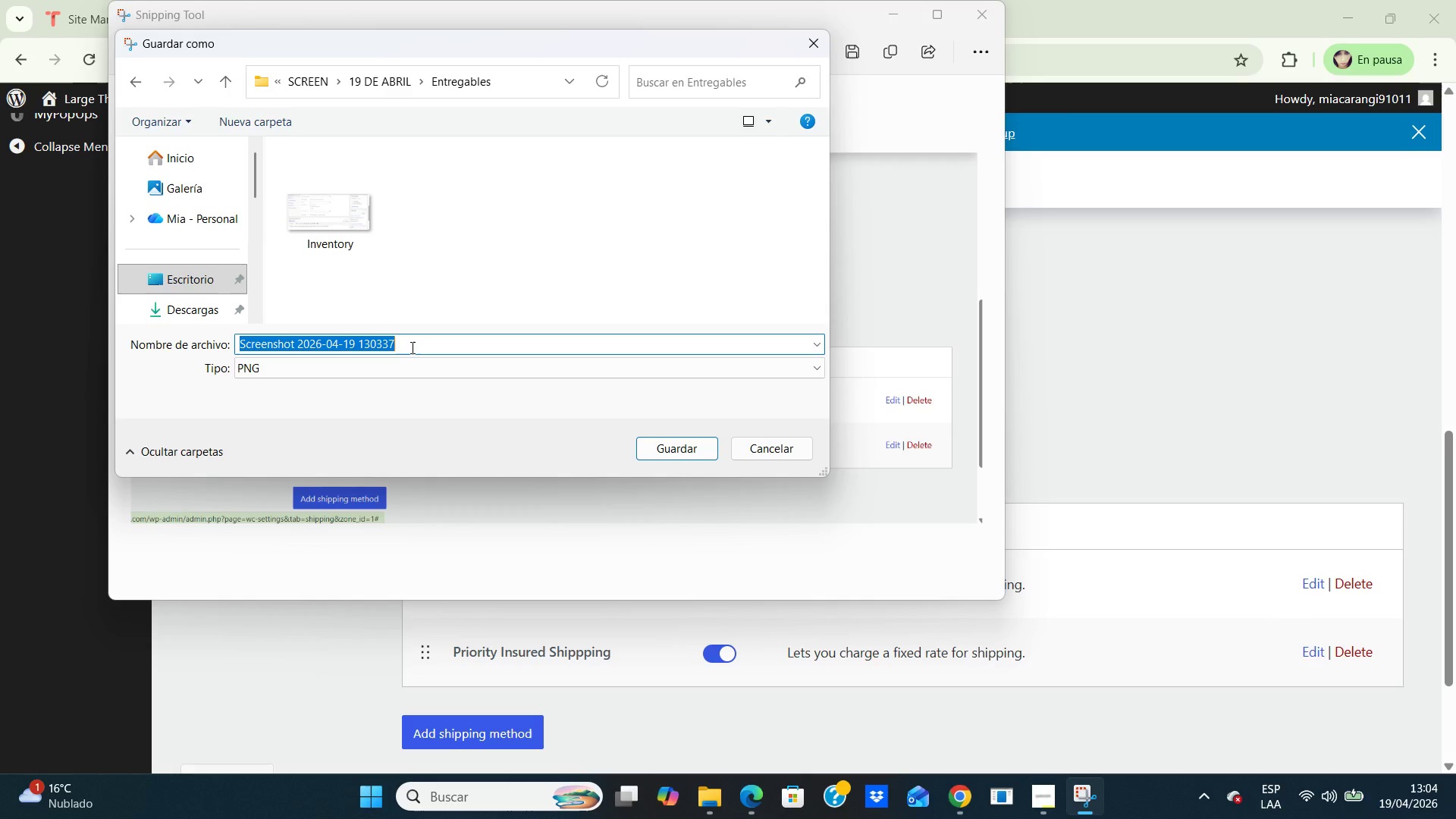 
type(H)
key(Backspace)
type(Ship)
 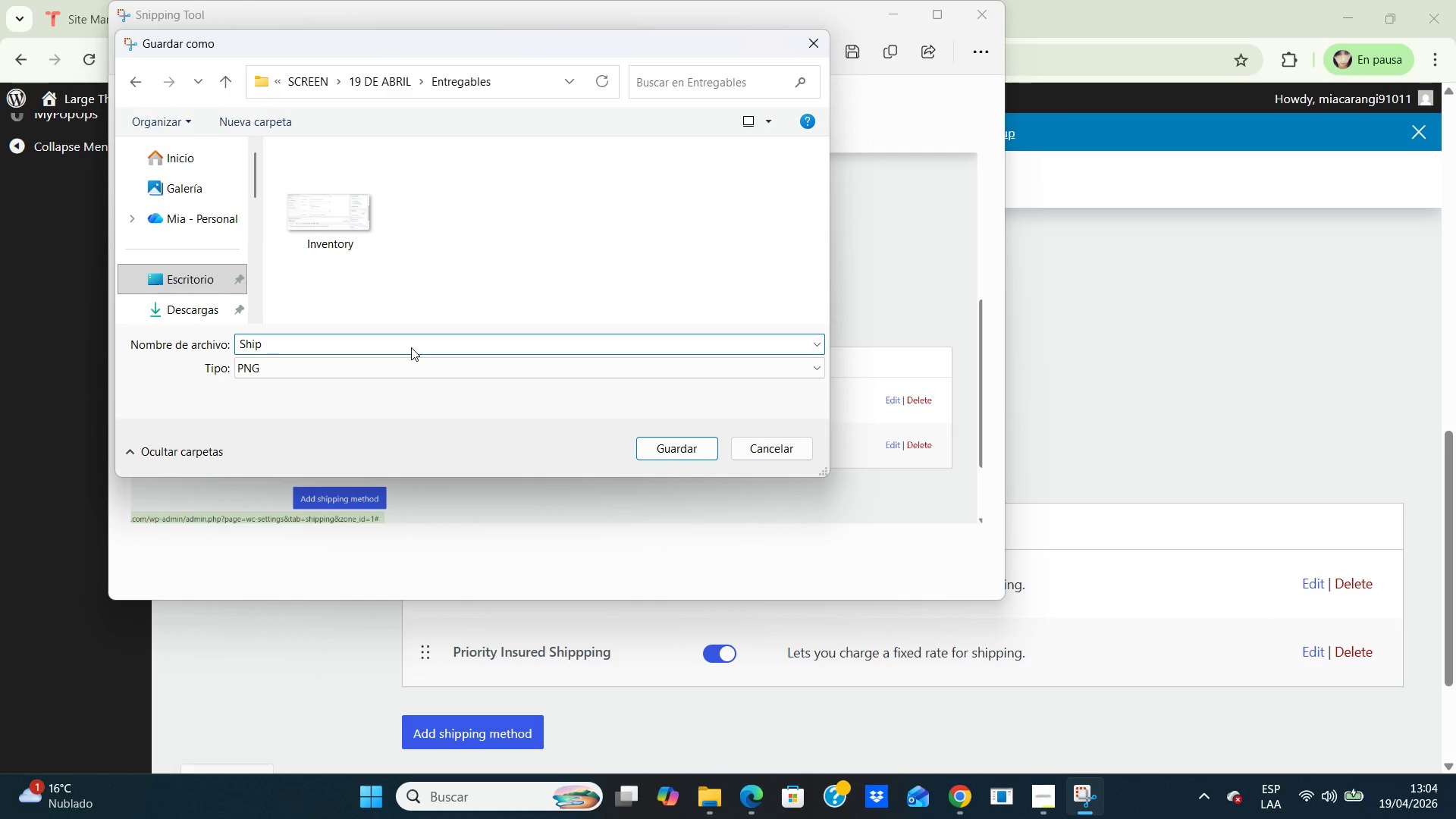 
wait(5.08)
 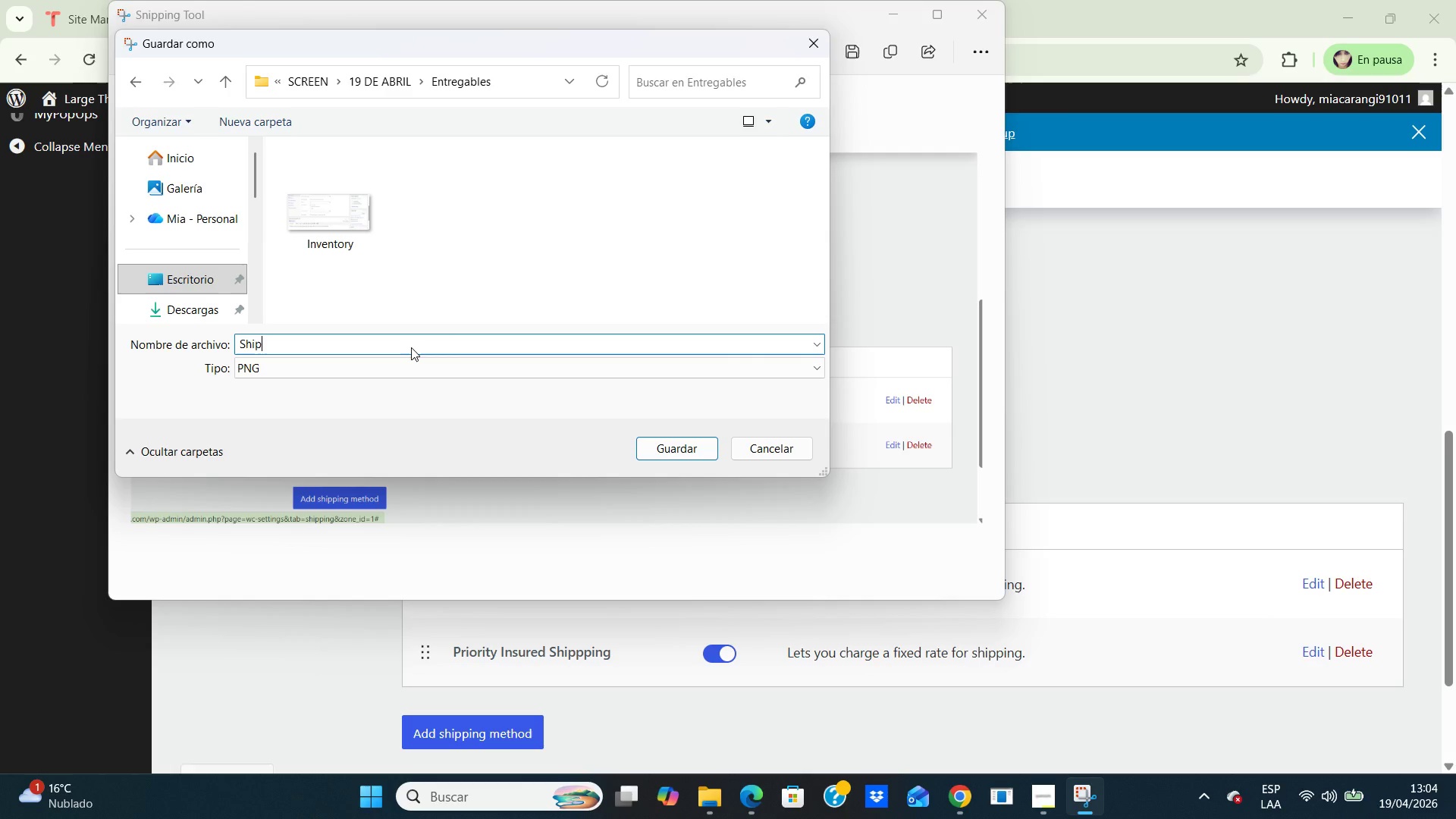 
type(ping)
 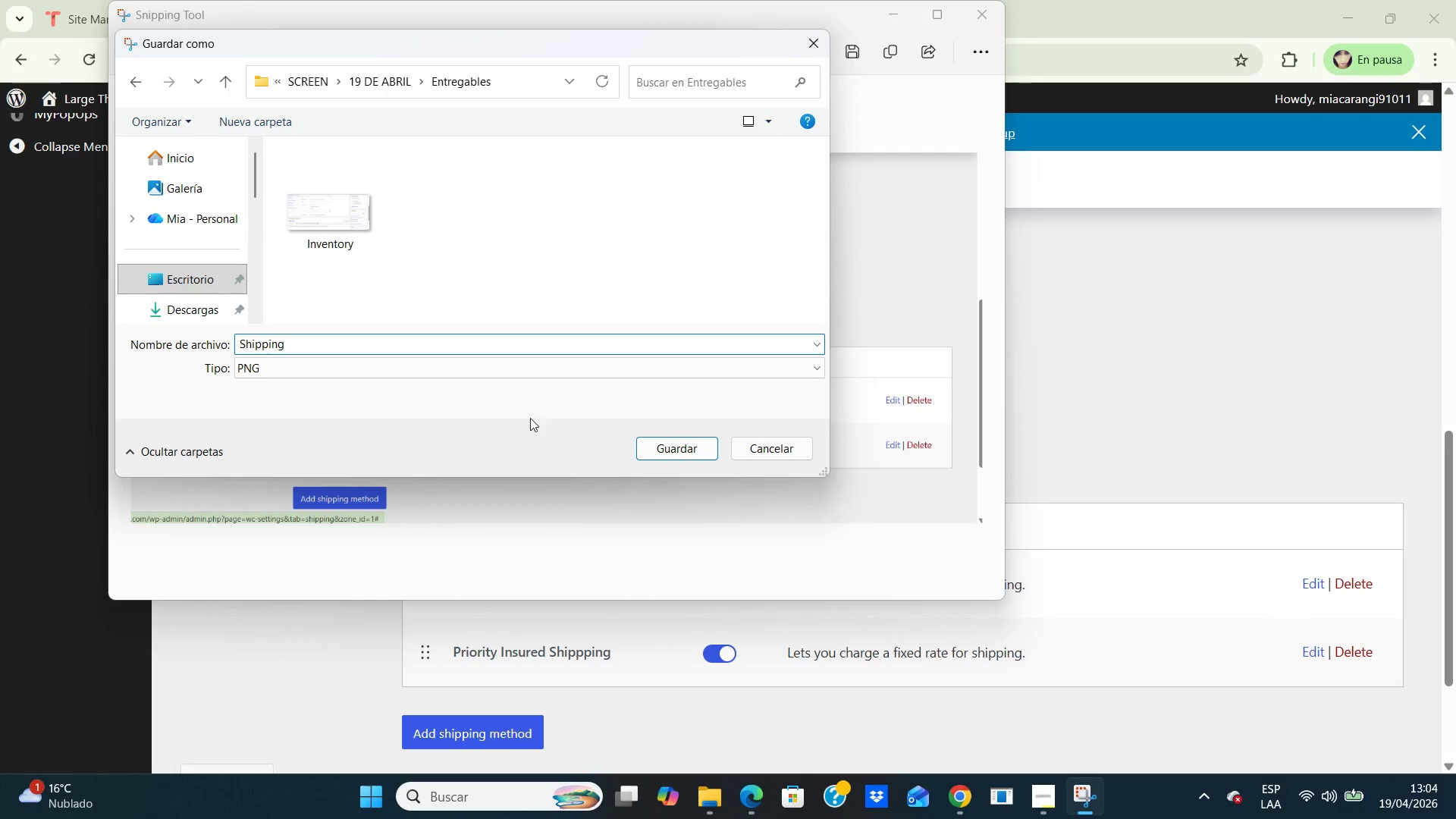 
wait(5.84)
 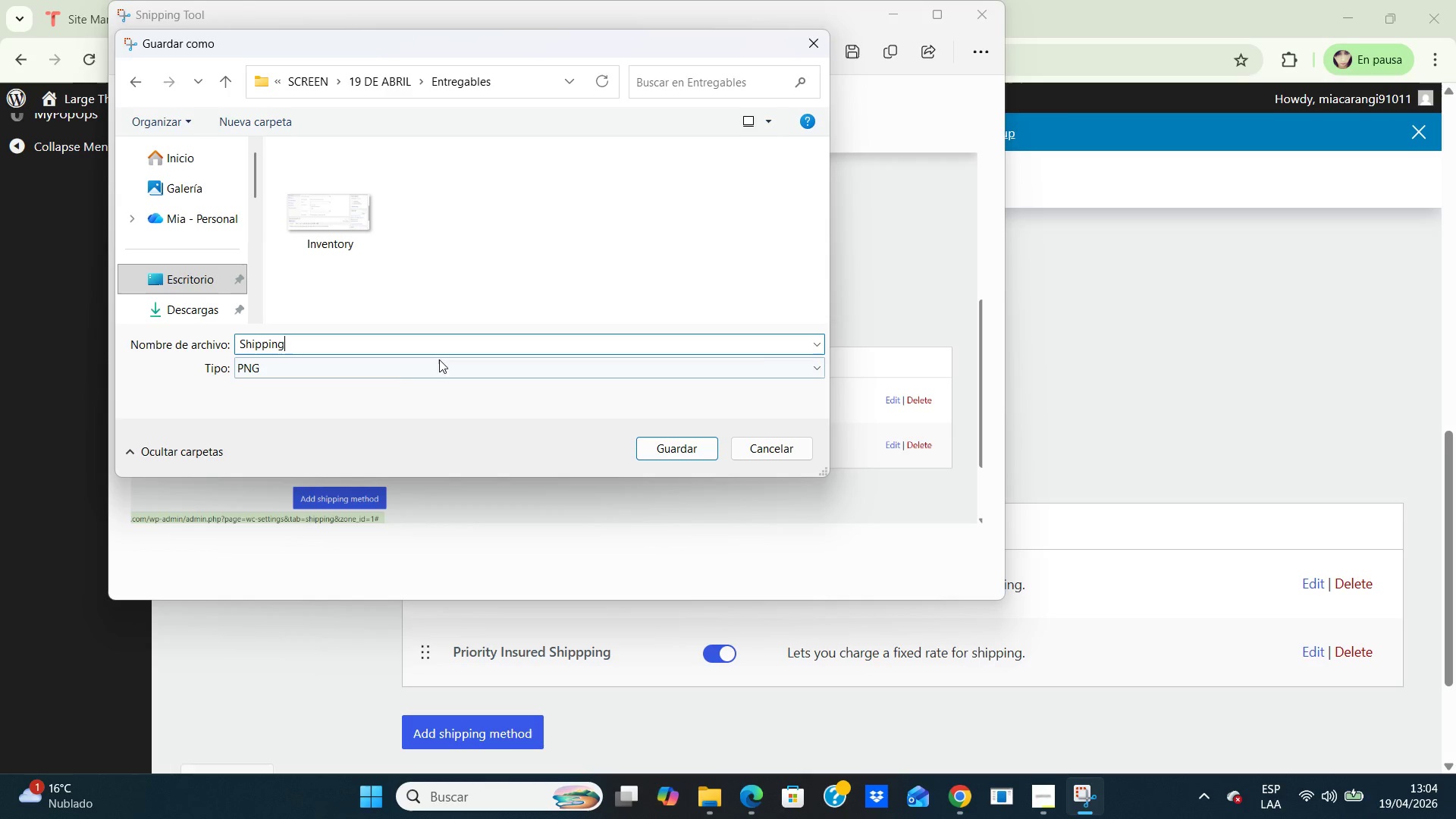 
left_click([663, 447])
 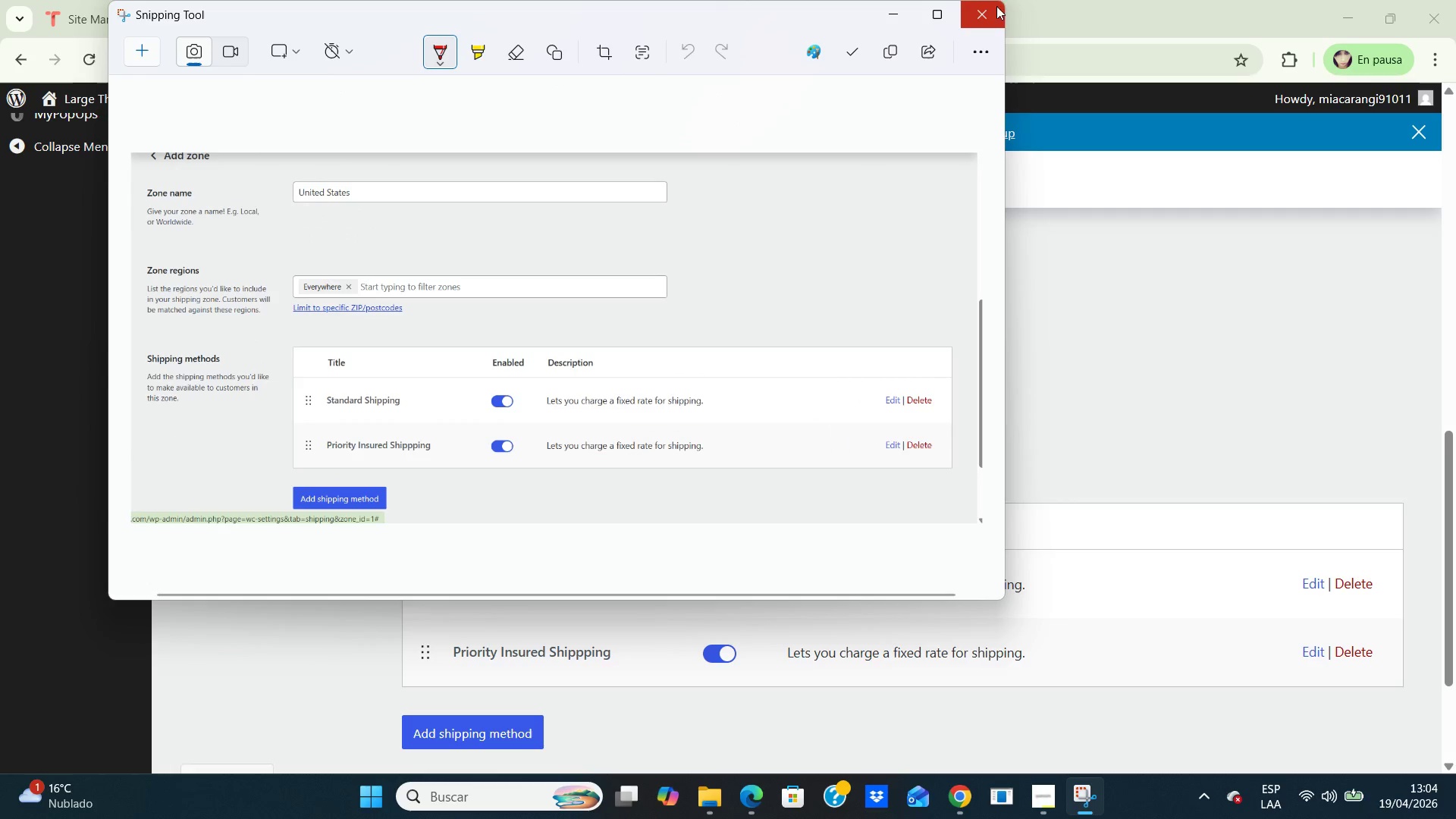 
left_click([975, 17])
 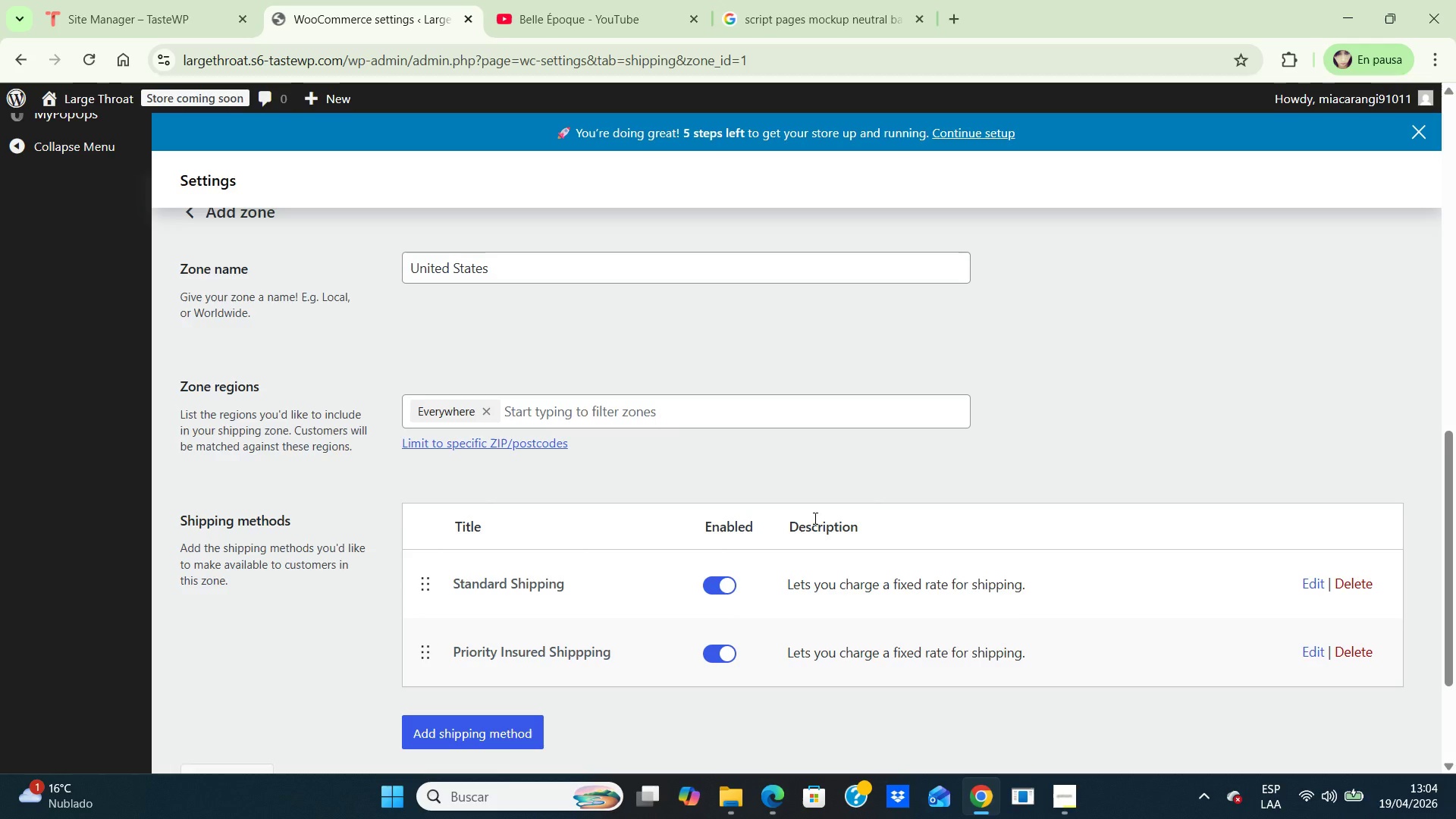 
wait(14.67)
 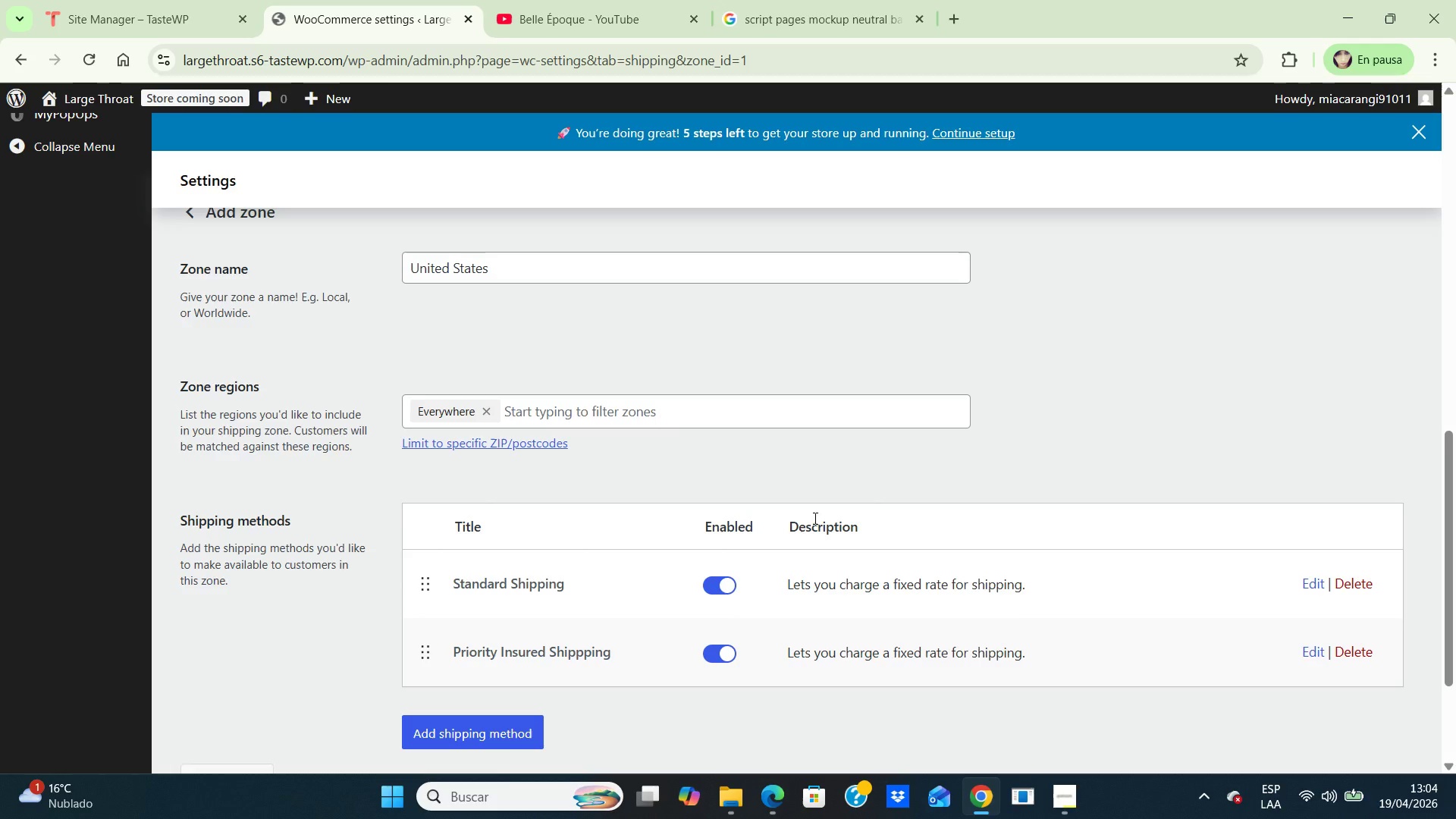 
scroll: coordinate [786, 632], scroll_direction: up, amount: 8.0
 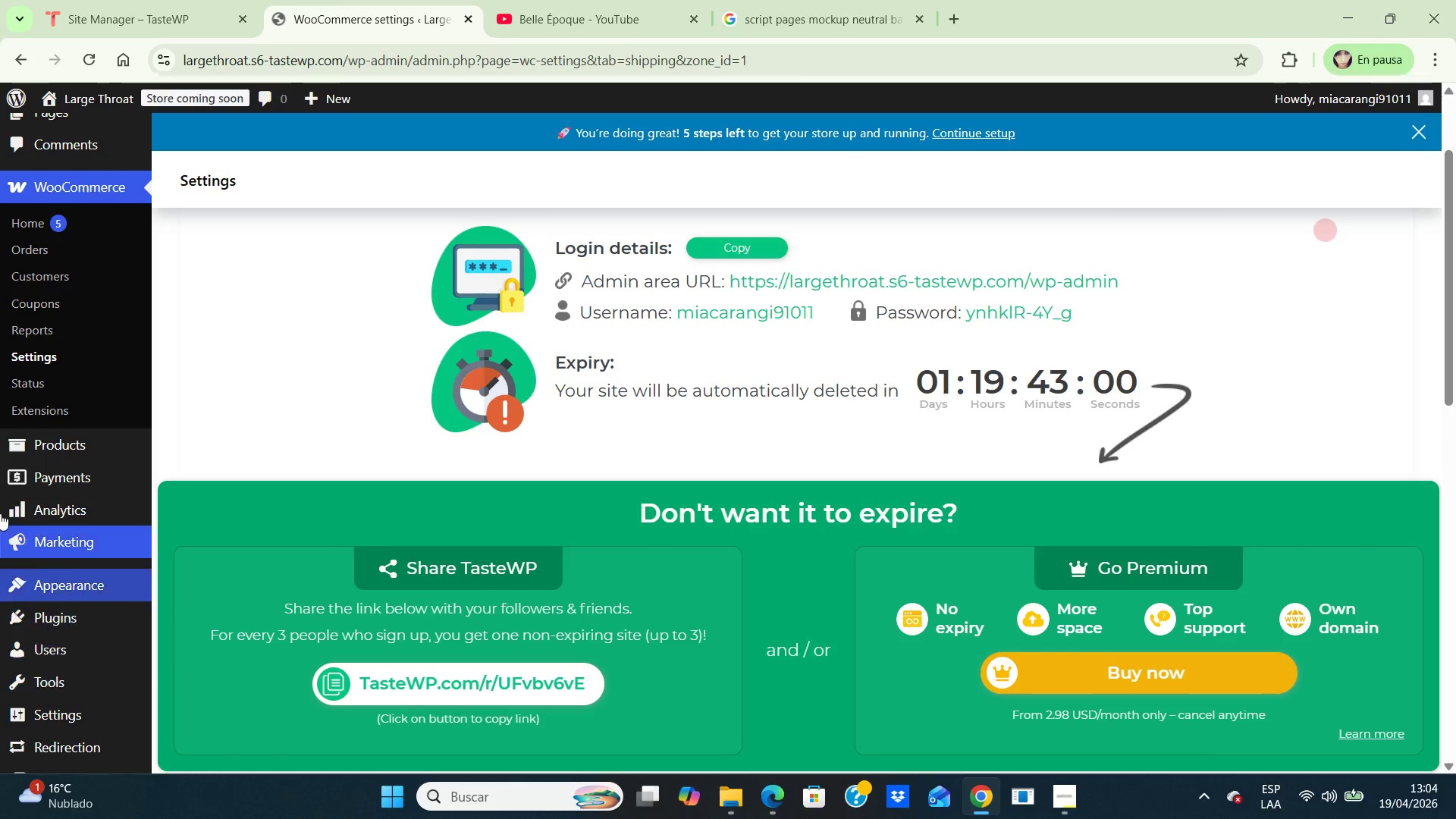 
left_click([36, 252])
 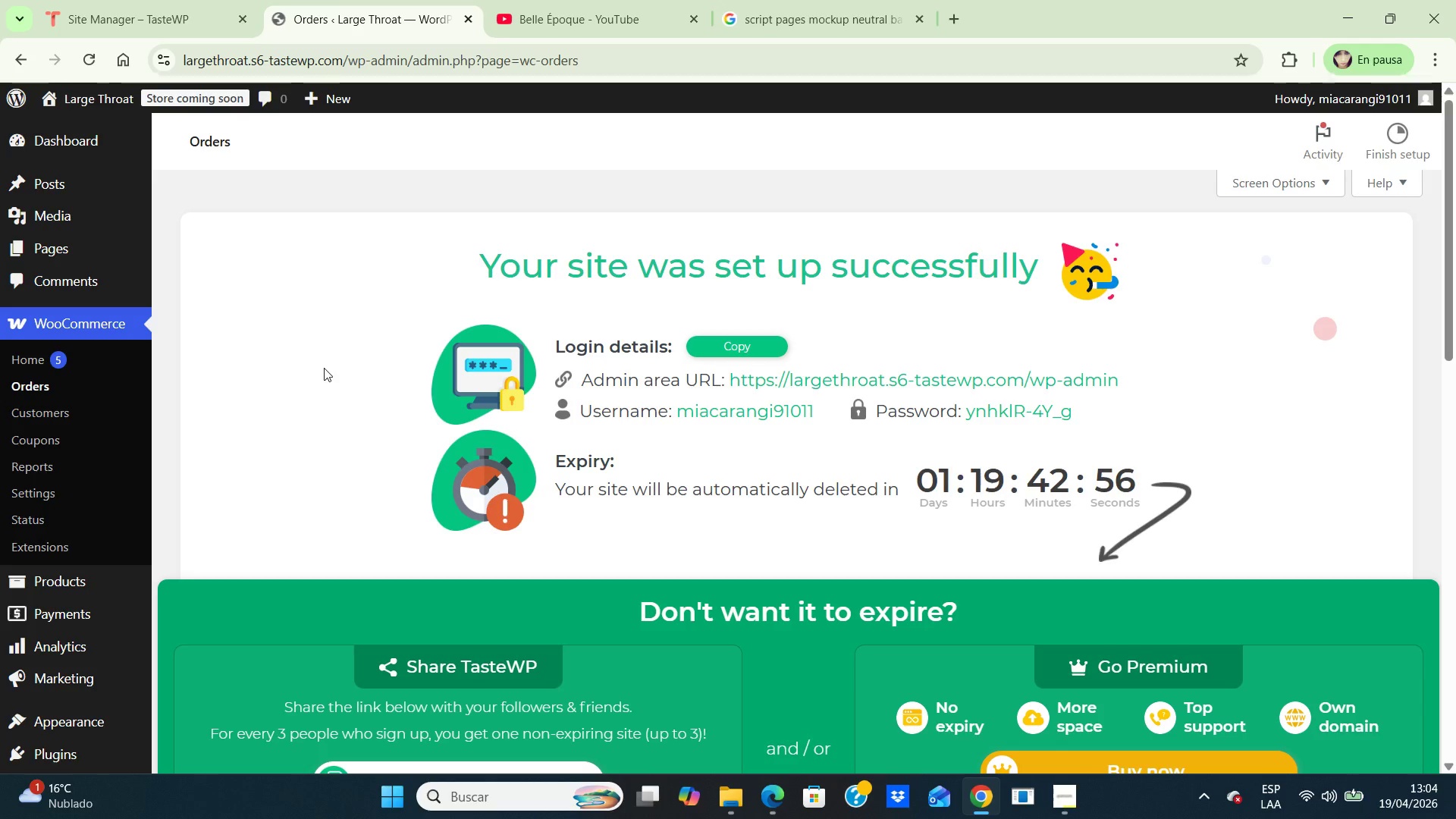 
scroll: coordinate [384, 428], scroll_direction: down, amount: 10.0
 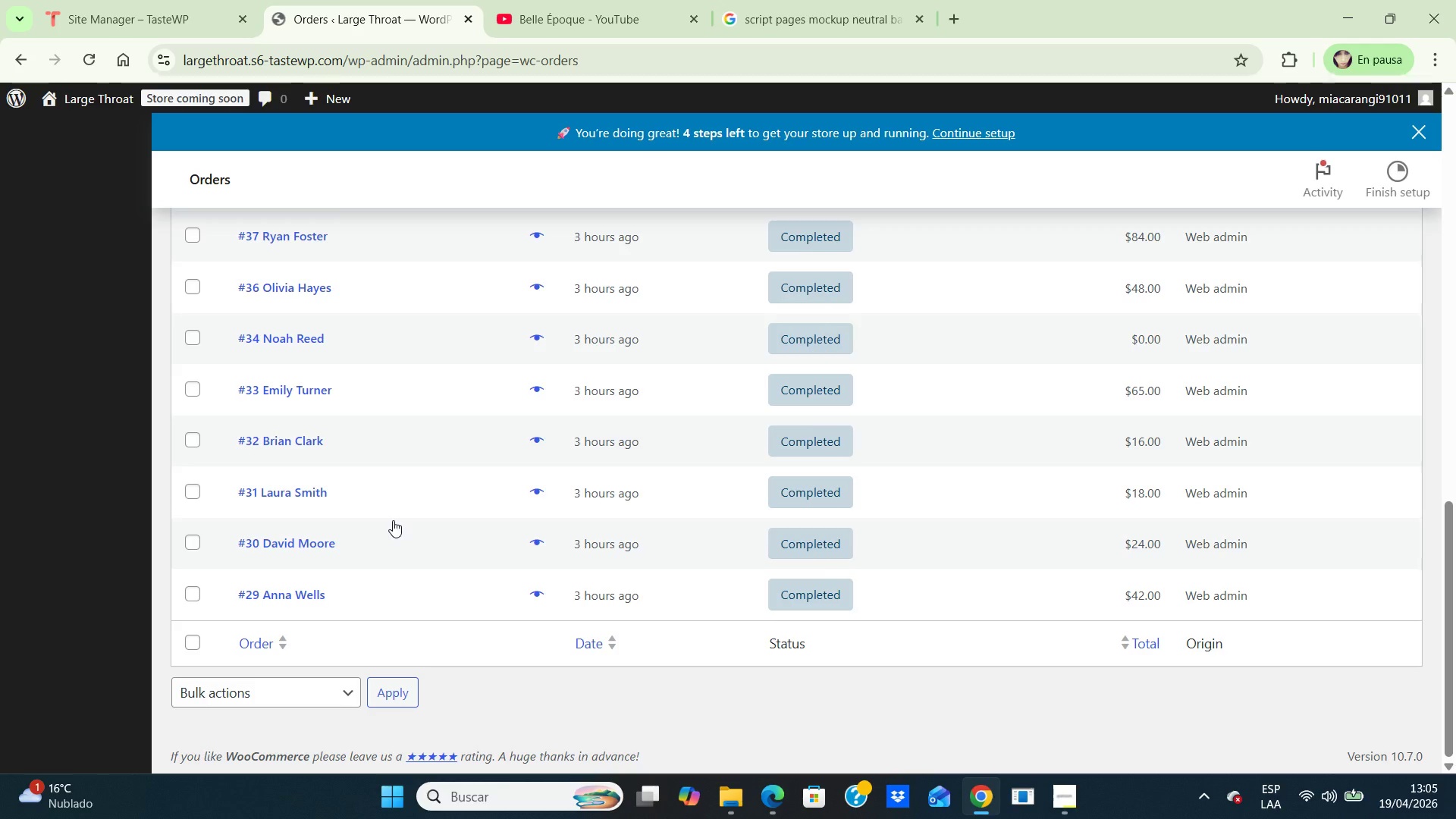 
wait(19.04)
 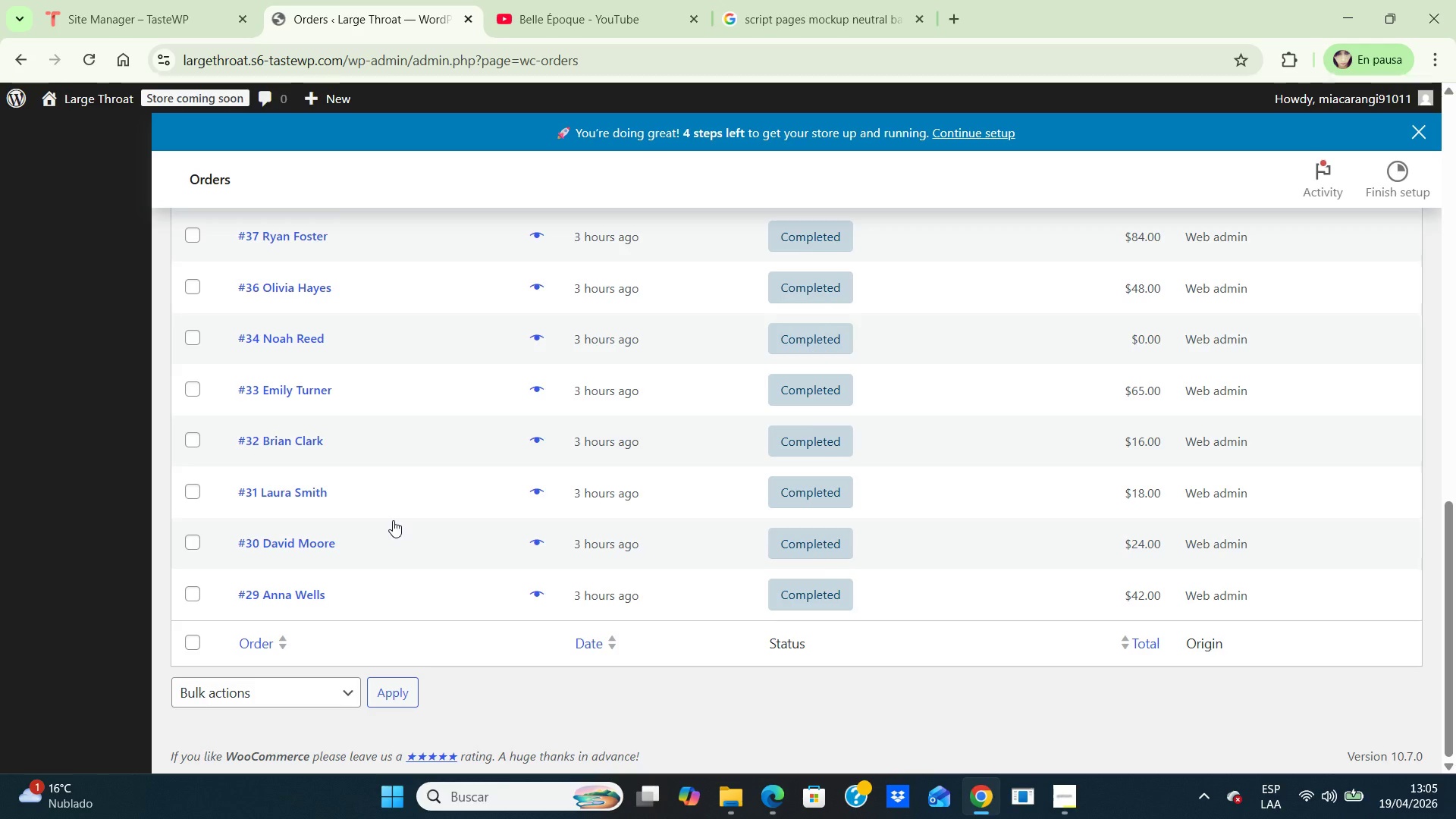 
left_click([283, 595])
 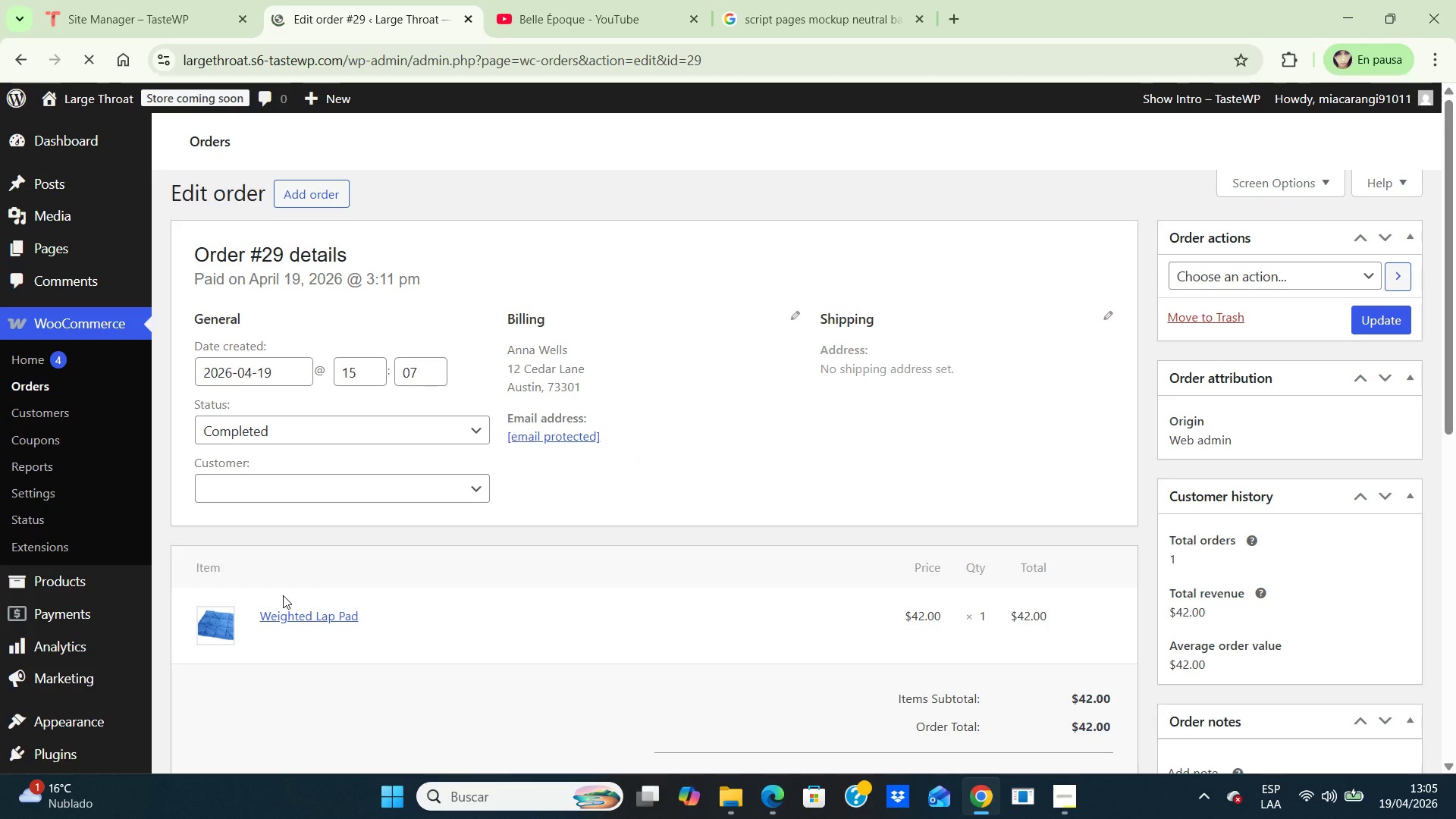 
scroll: coordinate [511, 465], scroll_direction: down, amount: 8.0
 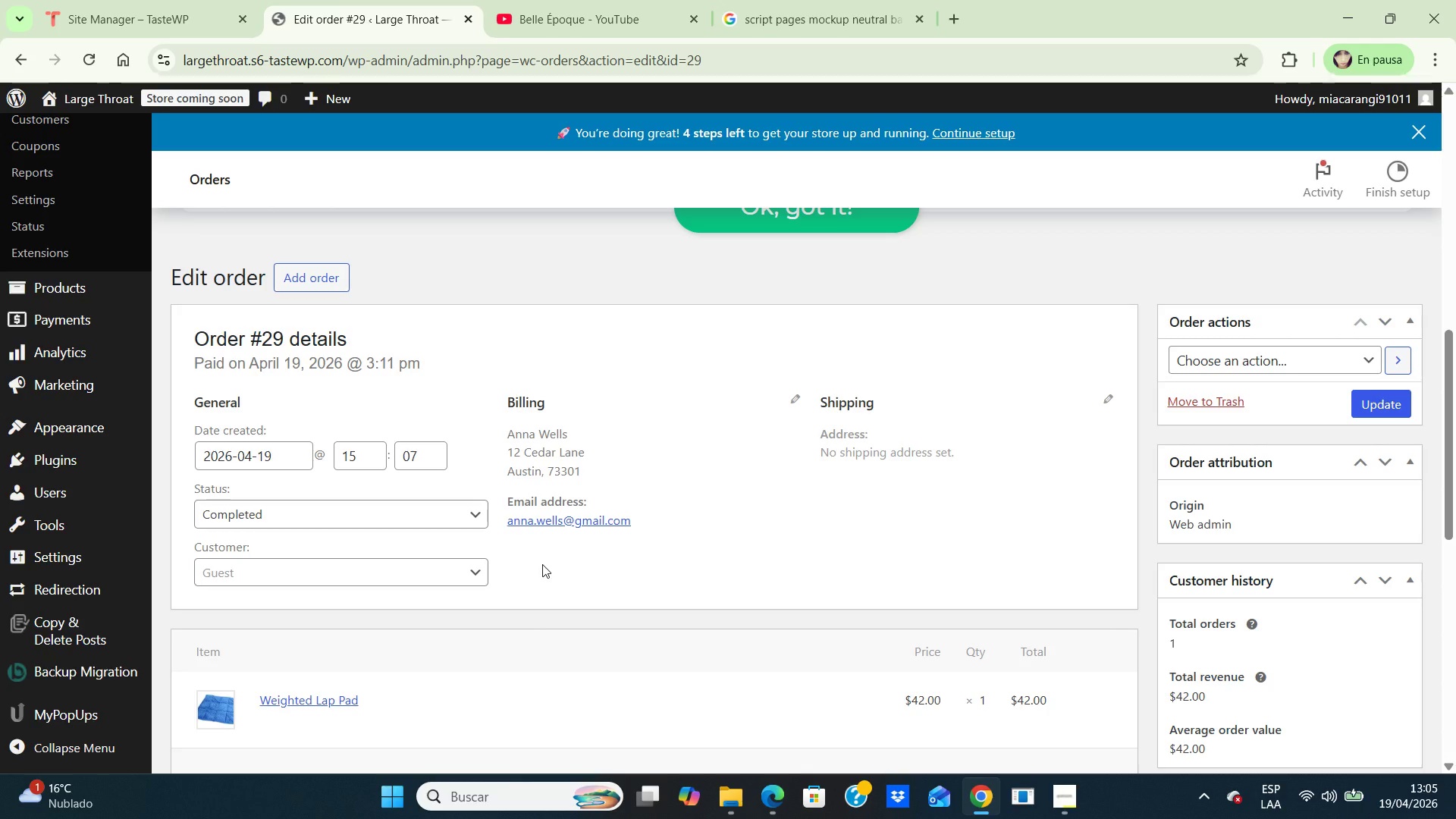 
wait(5.85)
 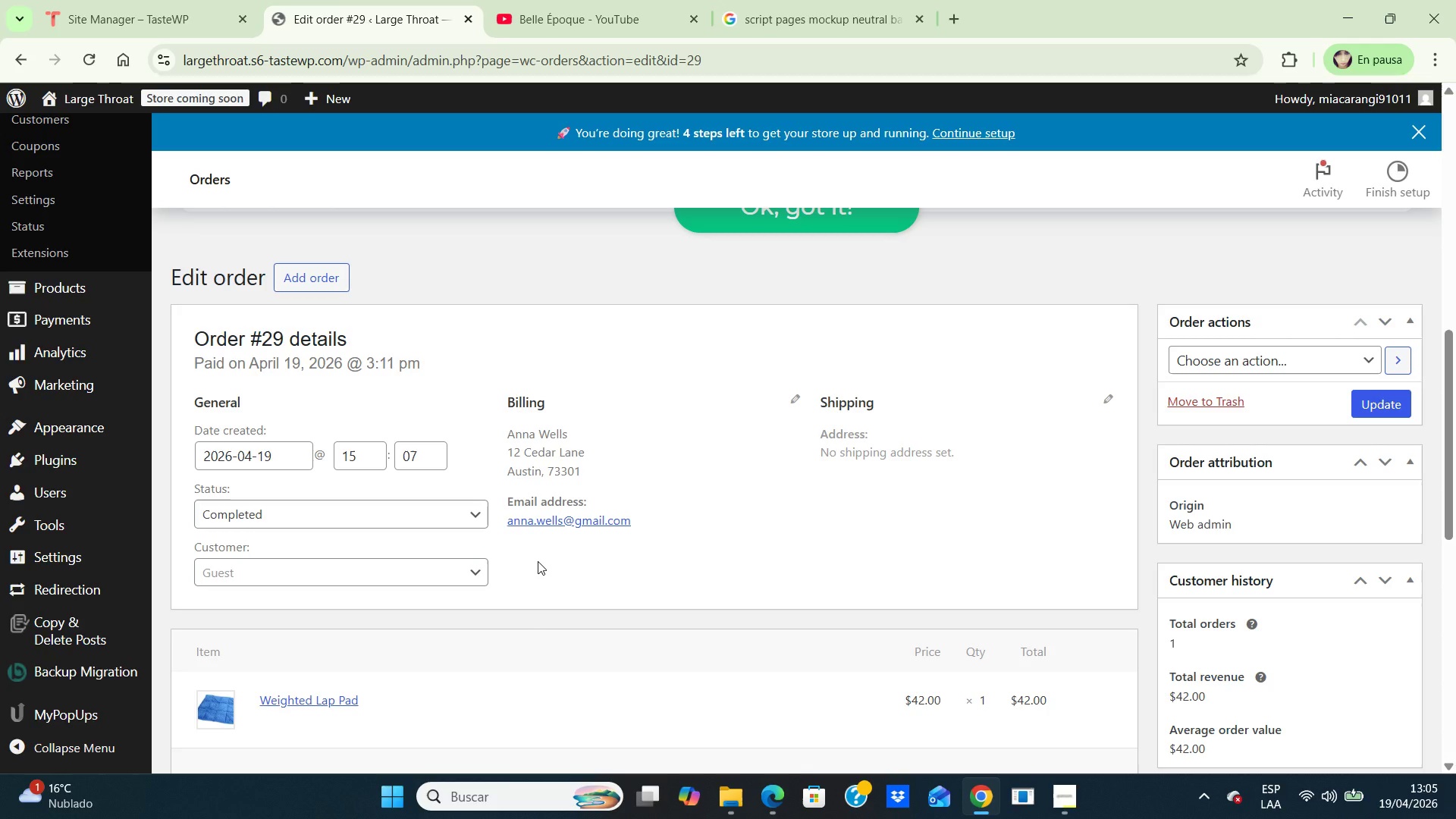 
scroll: coordinate [535, 570], scroll_direction: down, amount: 6.0
 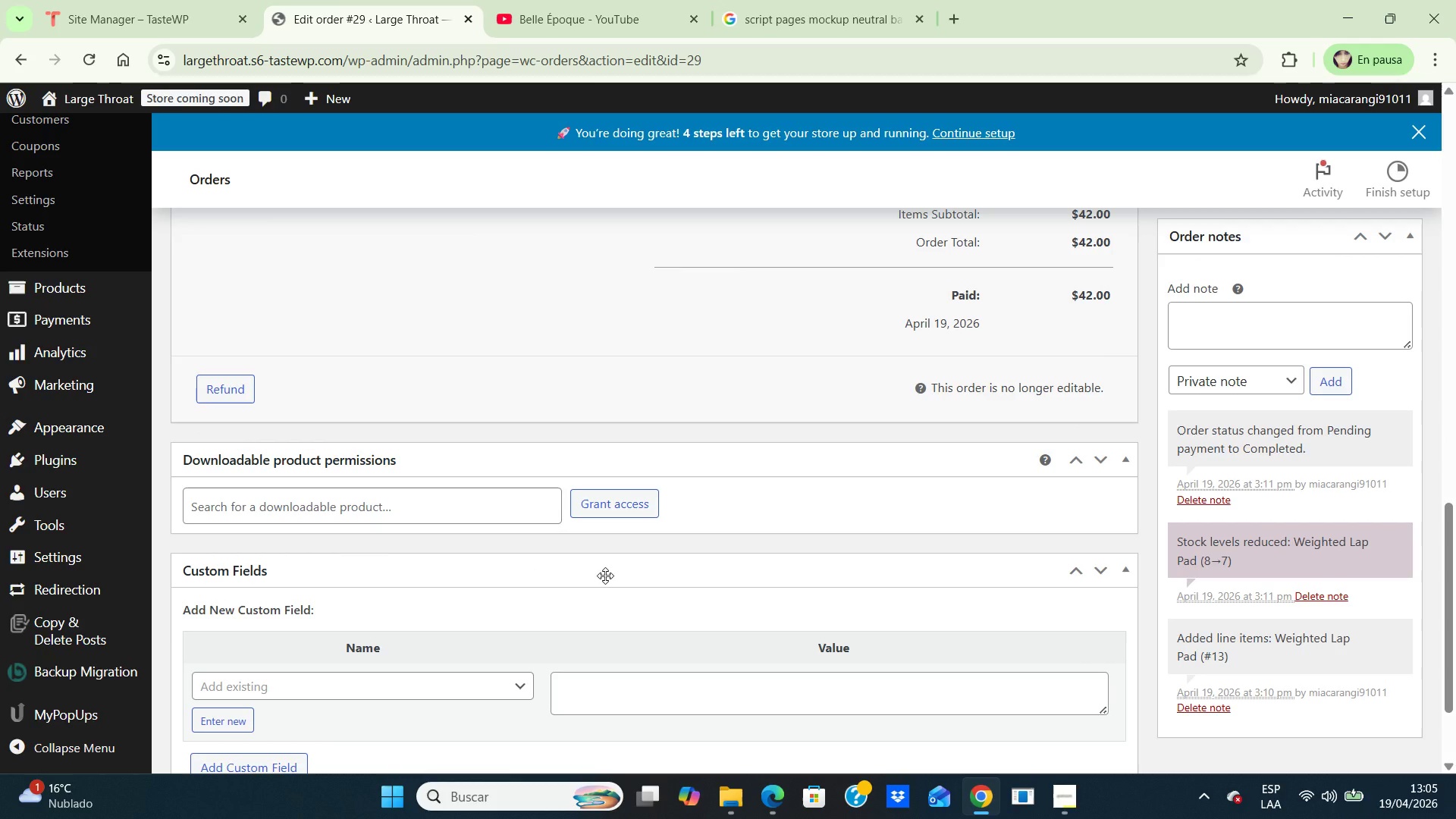 
wait(9.23)
 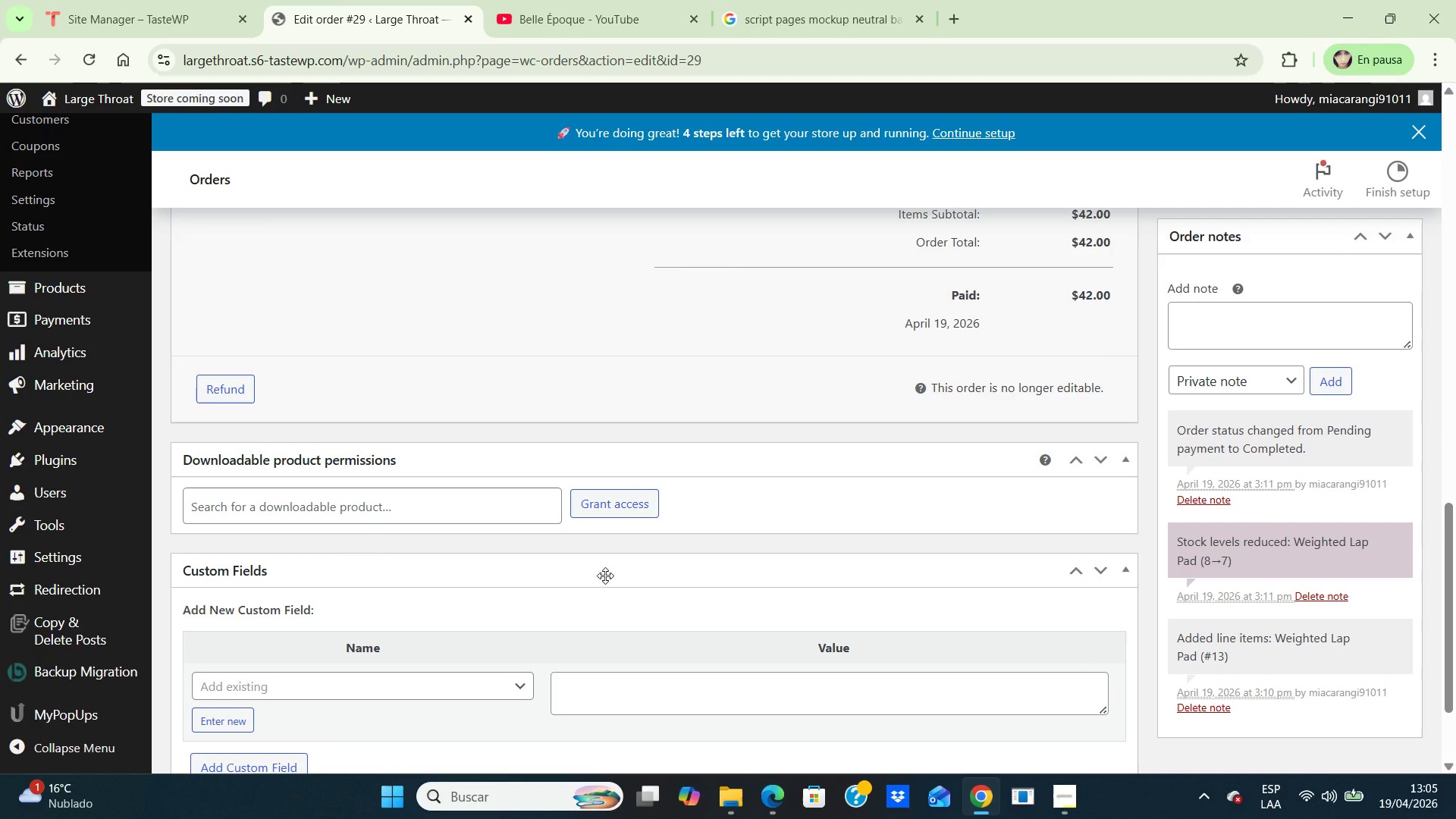 
scroll: coordinate [602, 579], scroll_direction: up, amount: 7.0
 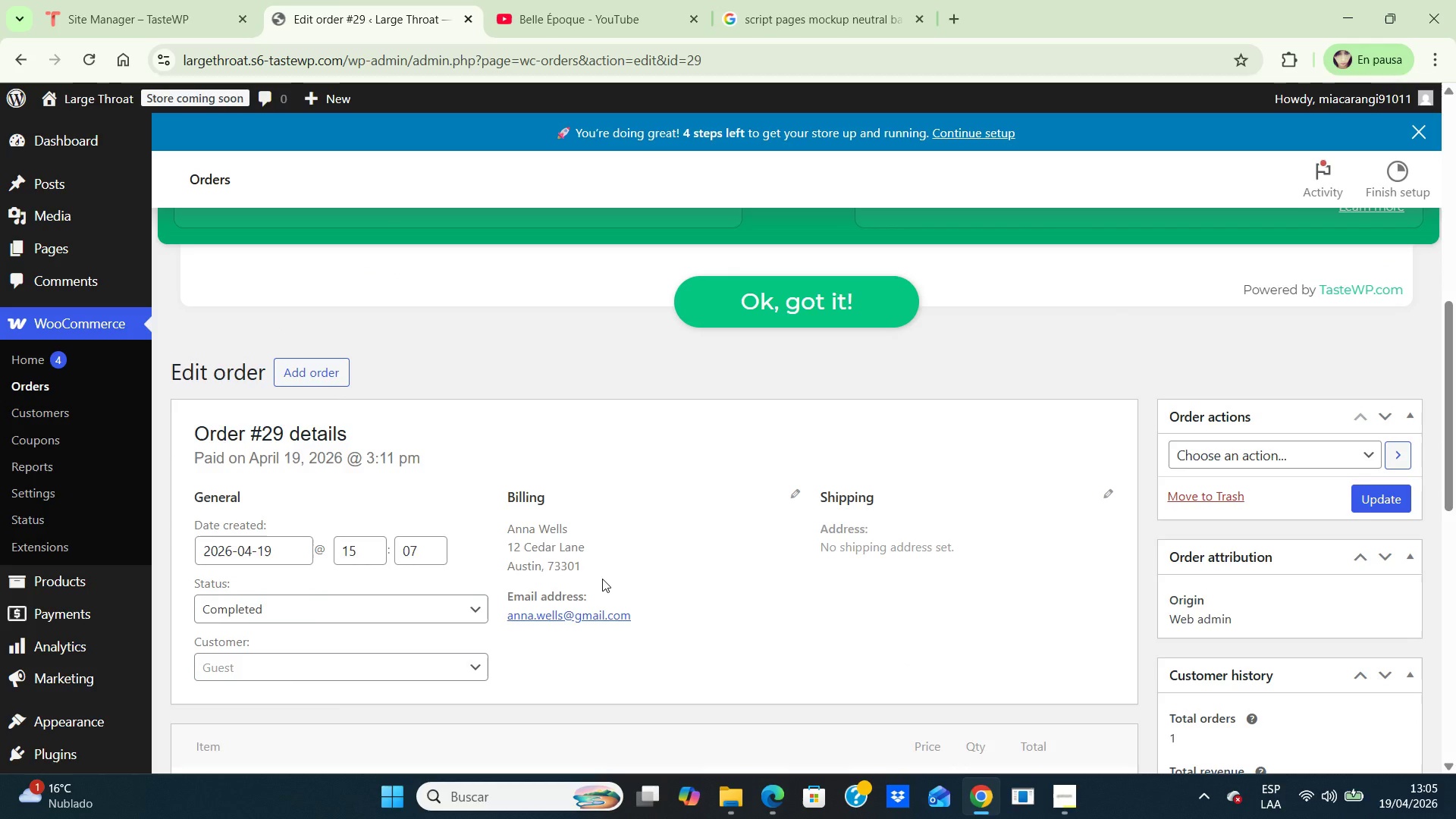 
scroll: coordinate [602, 579], scroll_direction: down, amount: 6.0
 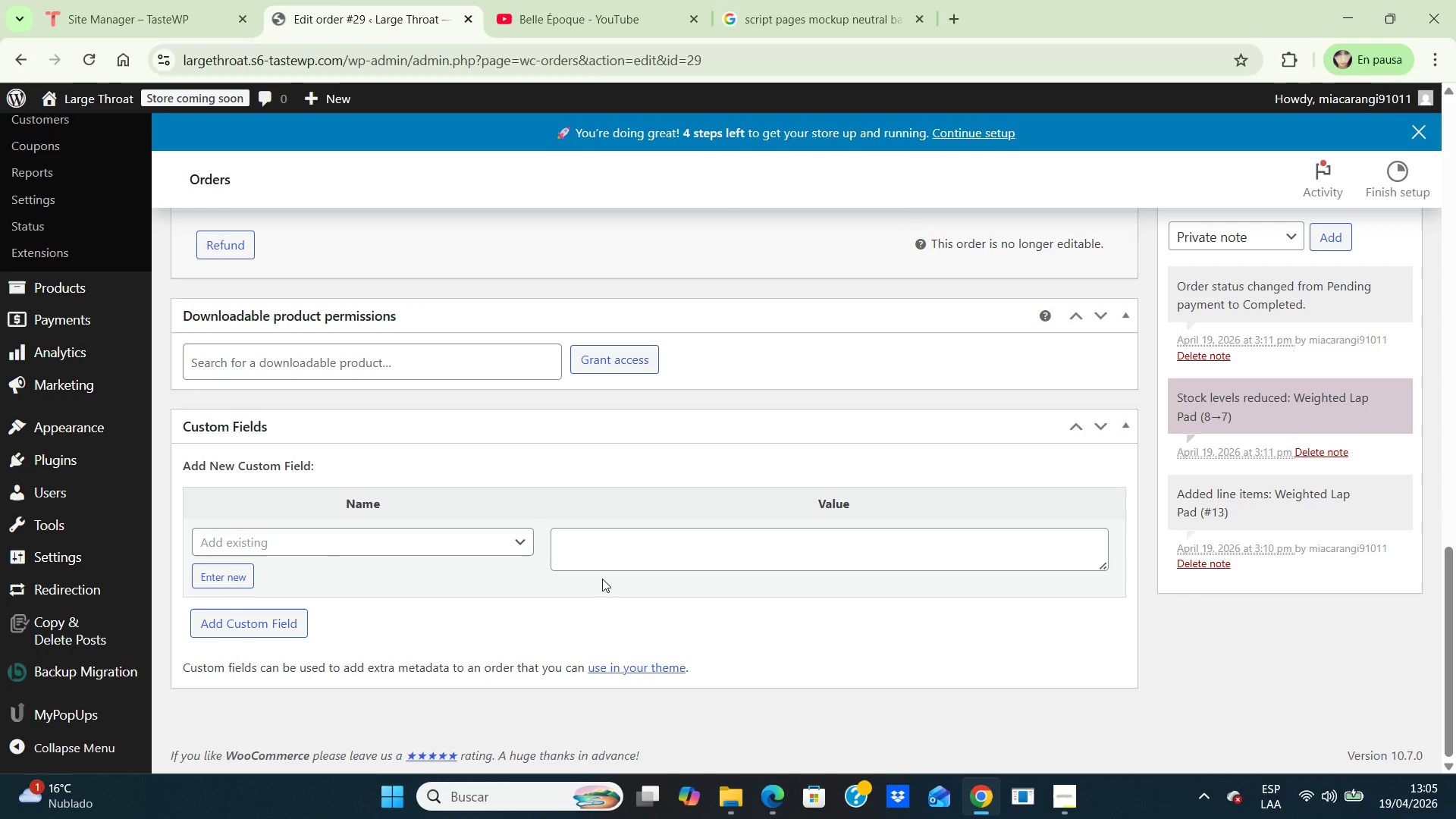 
wait(9.3)
 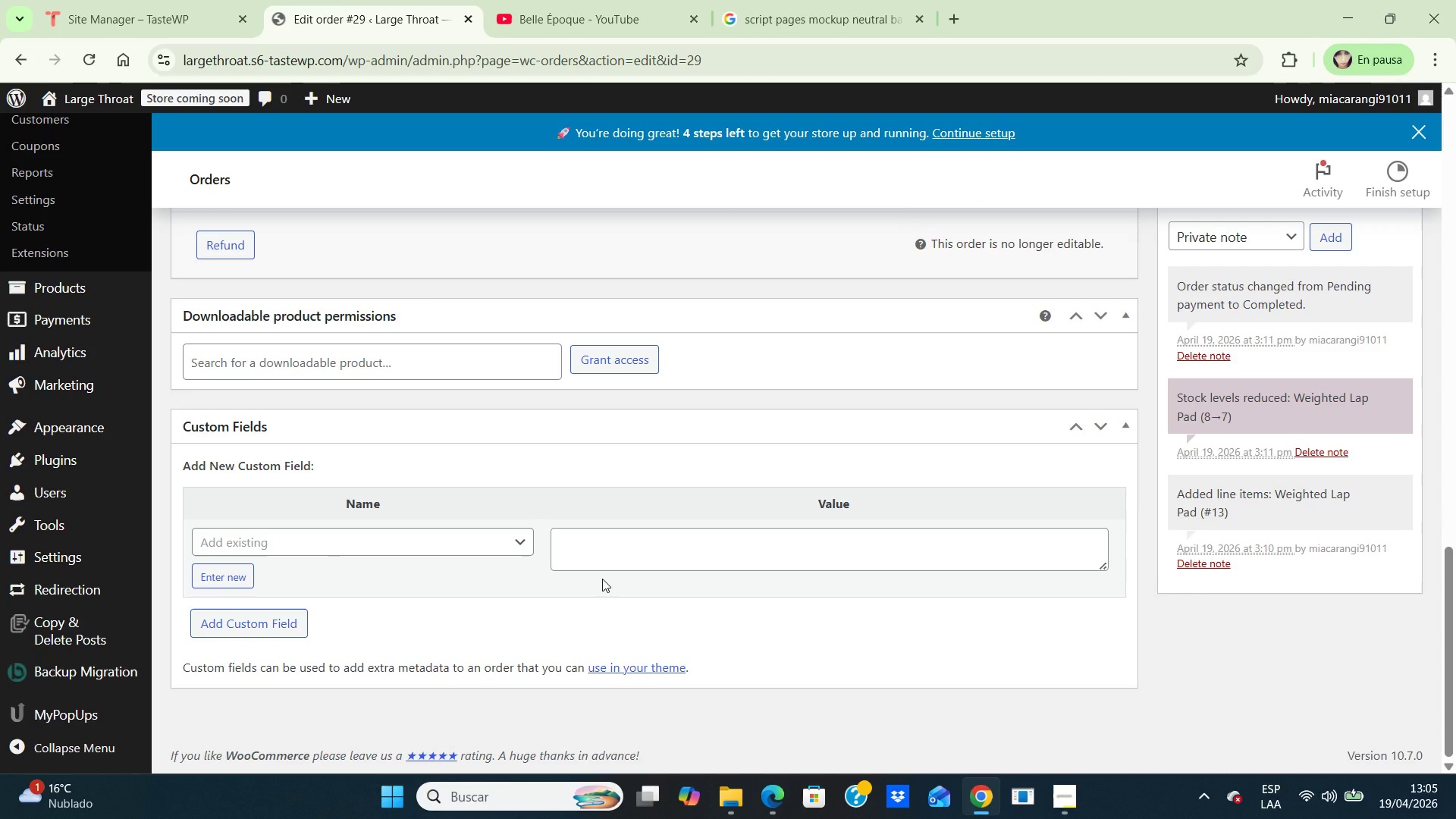 
left_click([382, 369])
 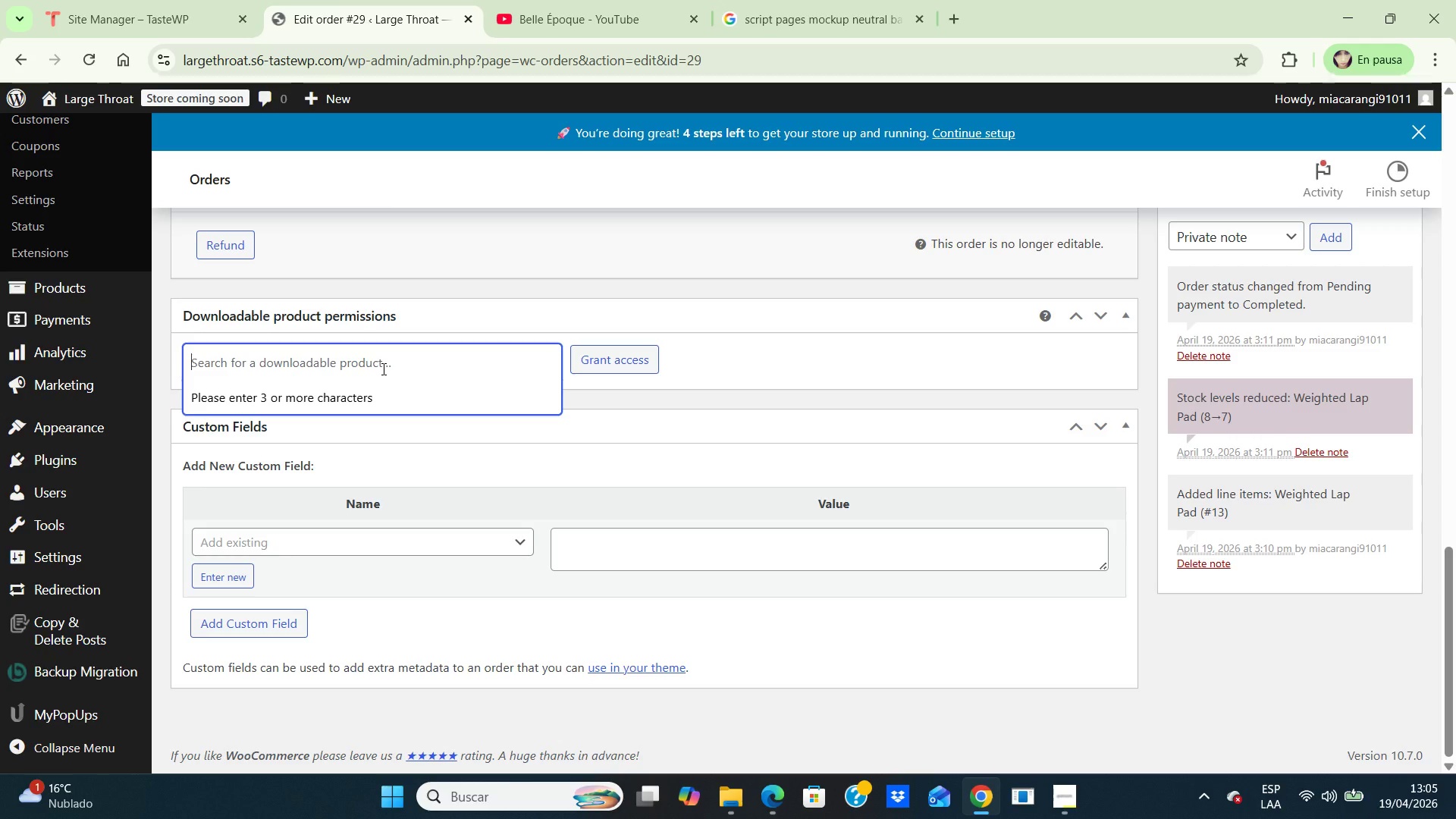 
left_click([771, 344])
 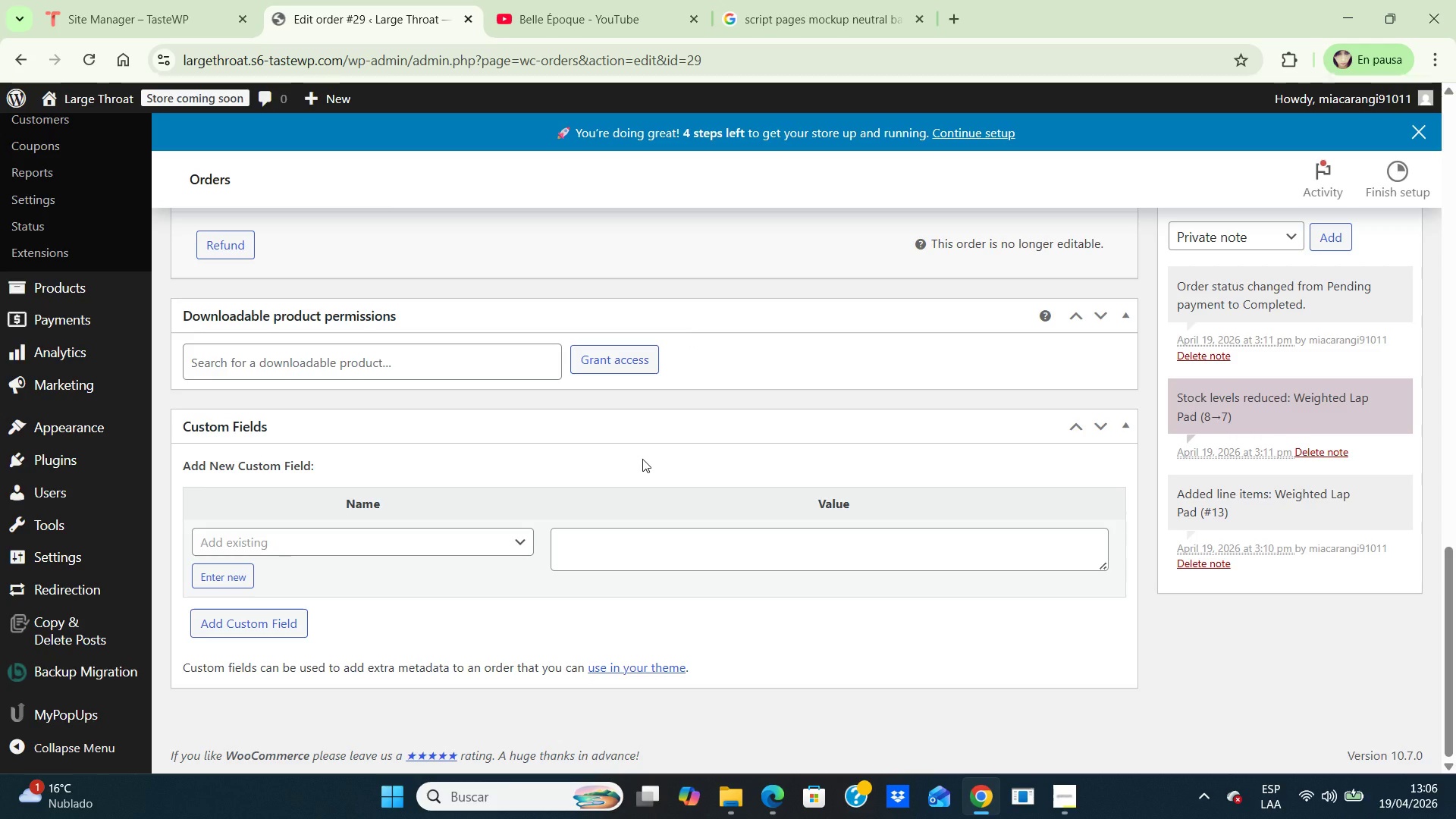 
scroll: coordinate [642, 459], scroll_direction: down, amount: 2.0
 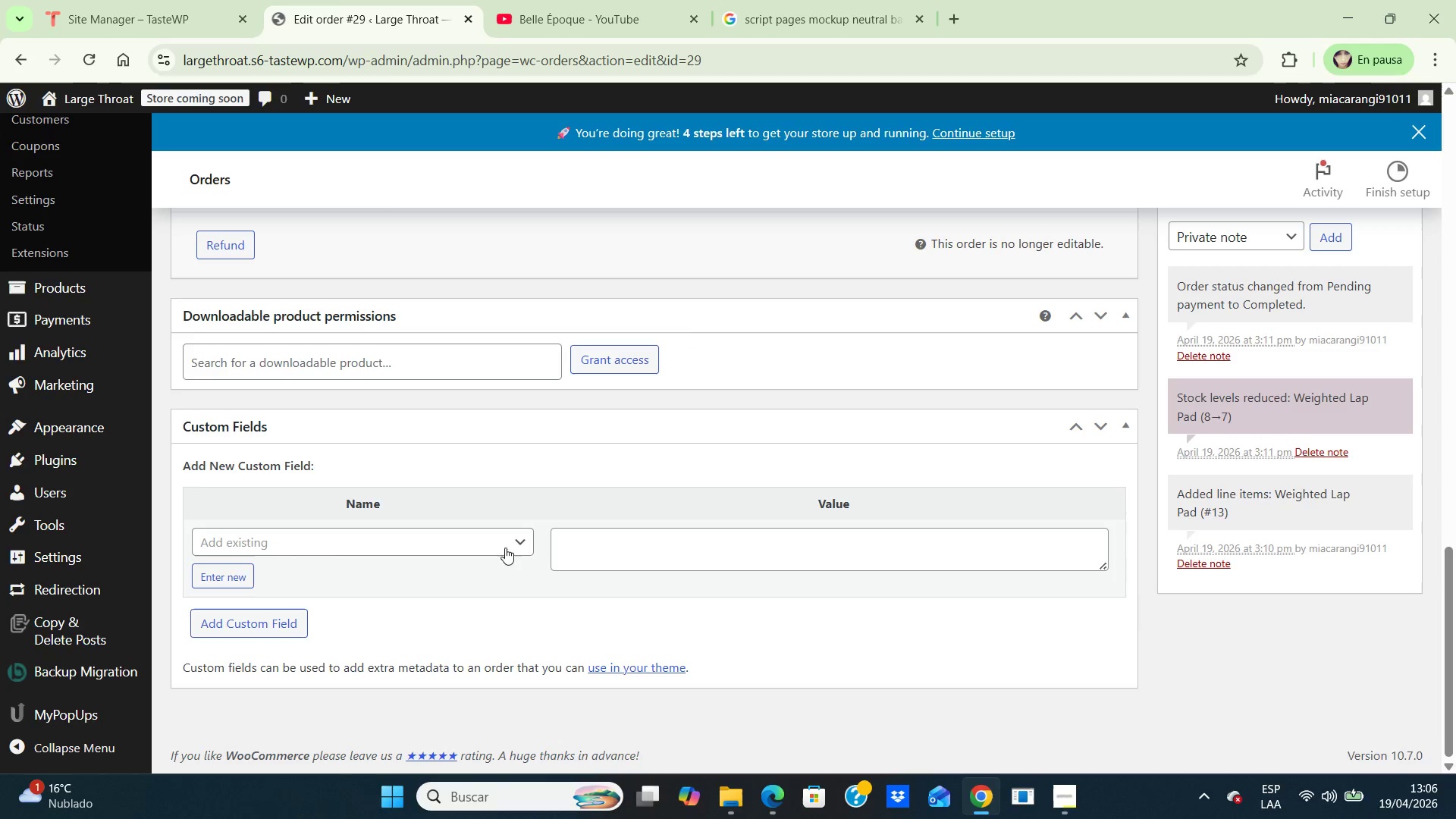 
left_click([514, 541])
 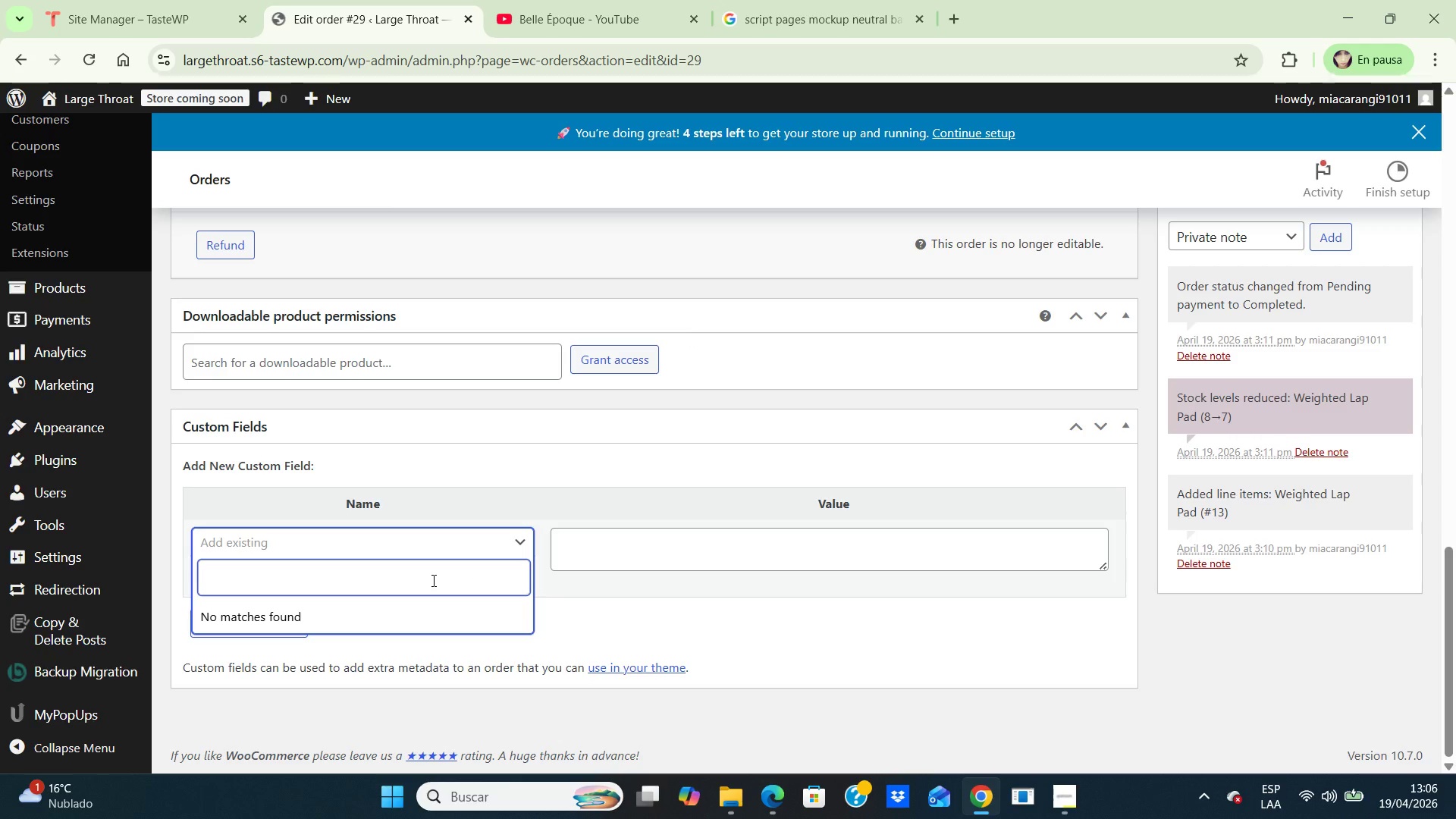 
type(sh)
key(Backspace)
key(Backspace)
key(Backspace)
 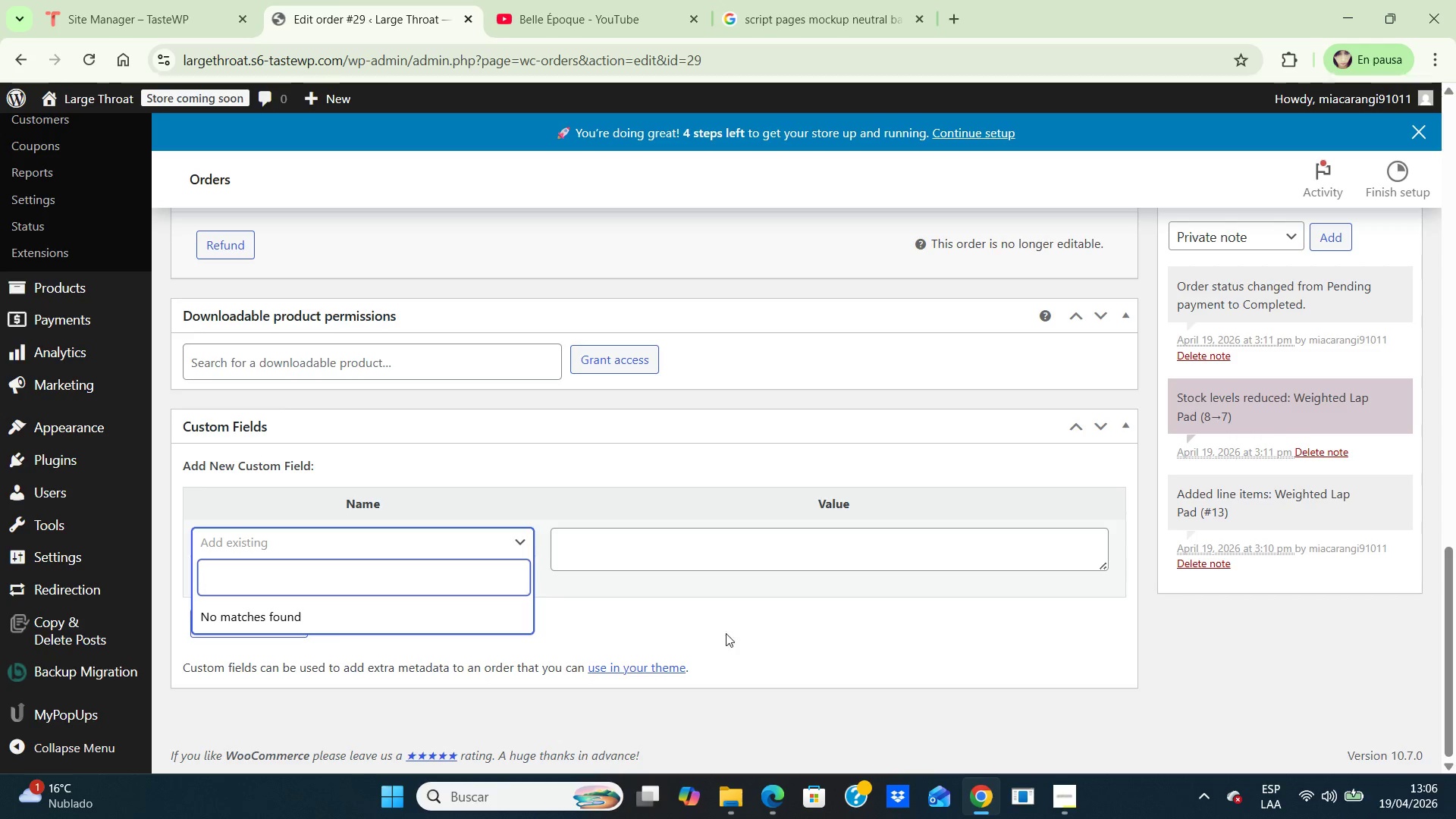 
left_click([742, 634])
 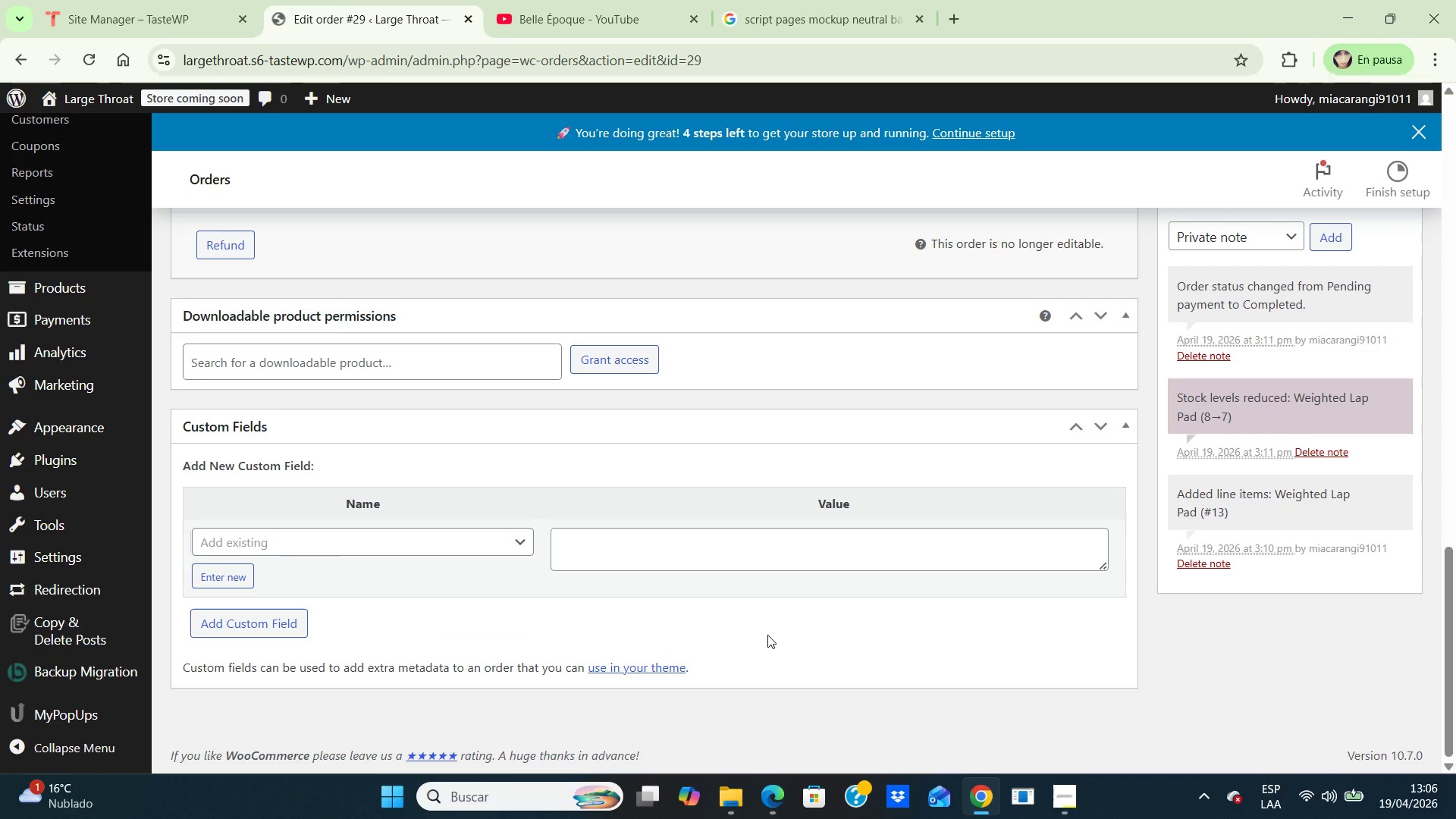 
scroll: coordinate [767, 635], scroll_direction: down, amount: 2.0
 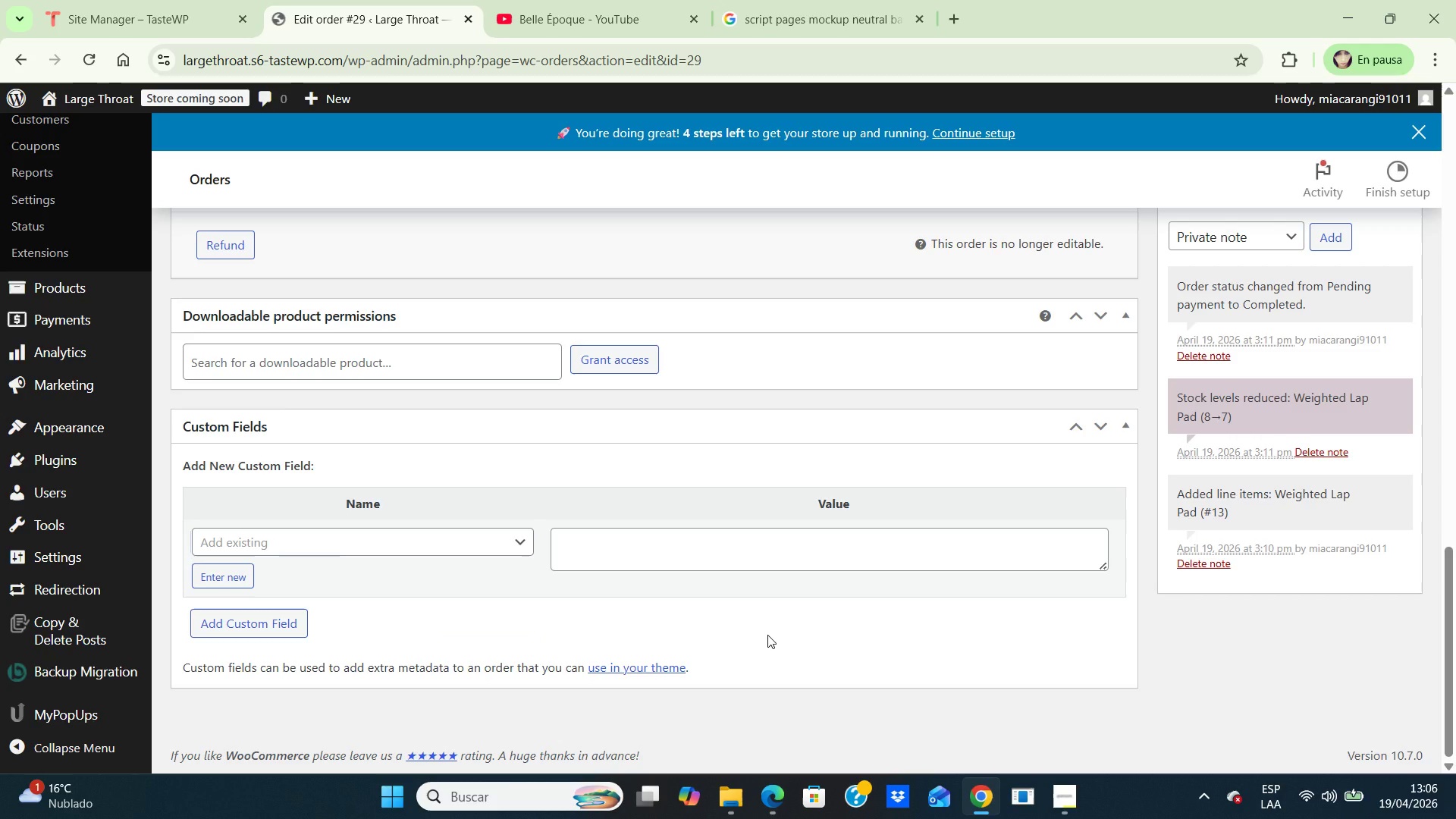 
scroll: coordinate [767, 635], scroll_direction: up, amount: 5.0
 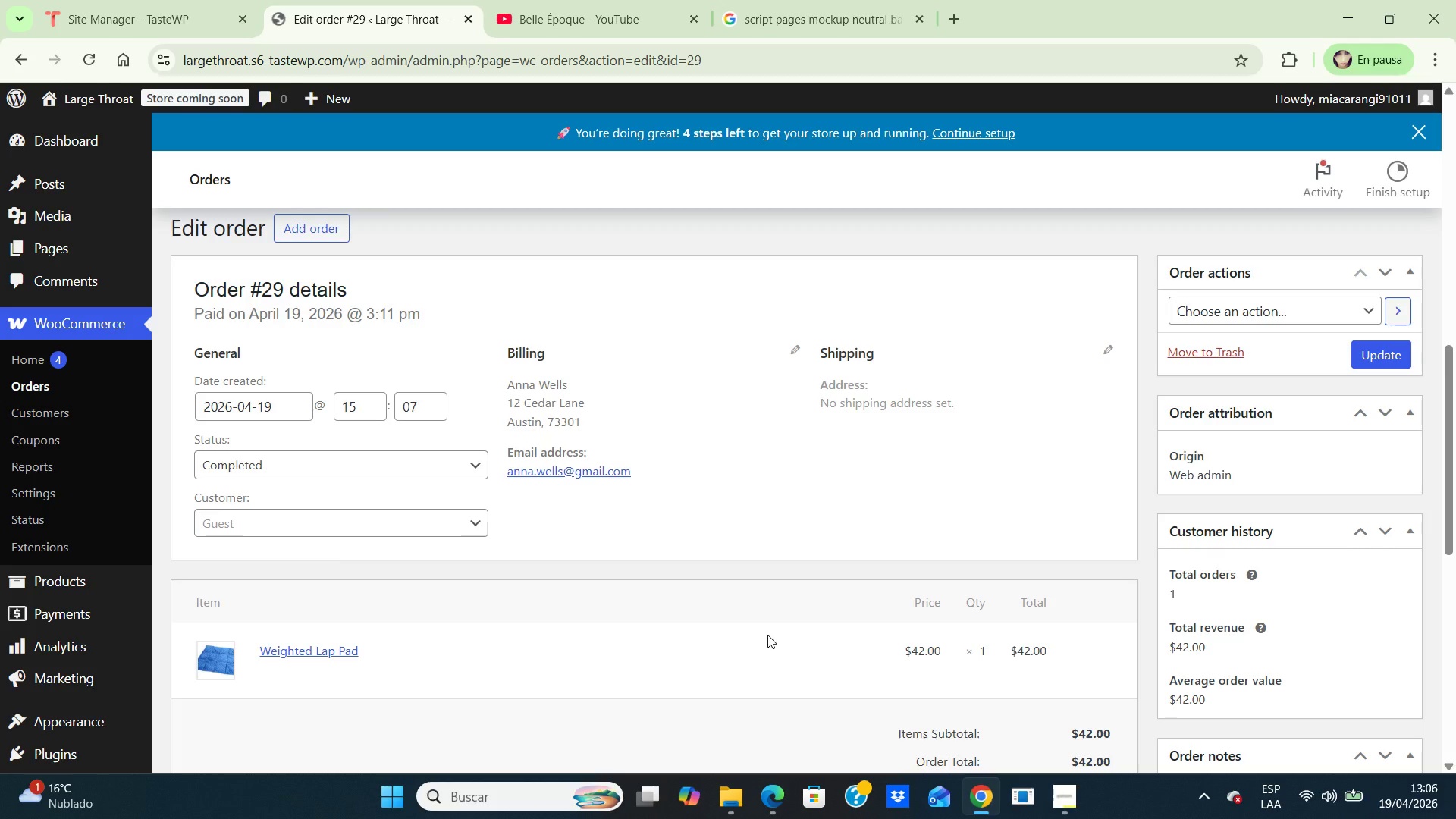 
scroll: coordinate [767, 635], scroll_direction: down, amount: 3.0
 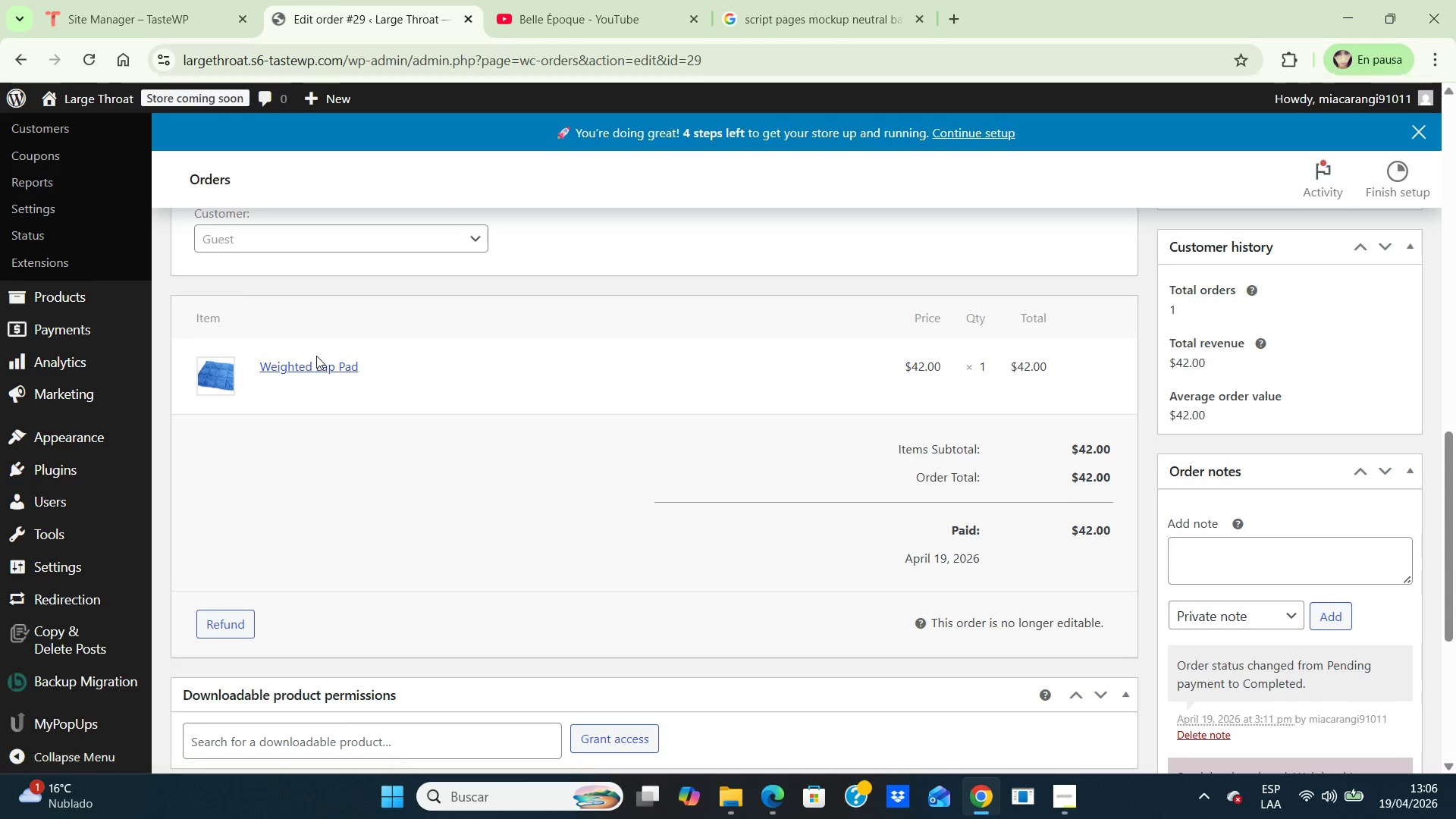 
left_click([316, 364])
 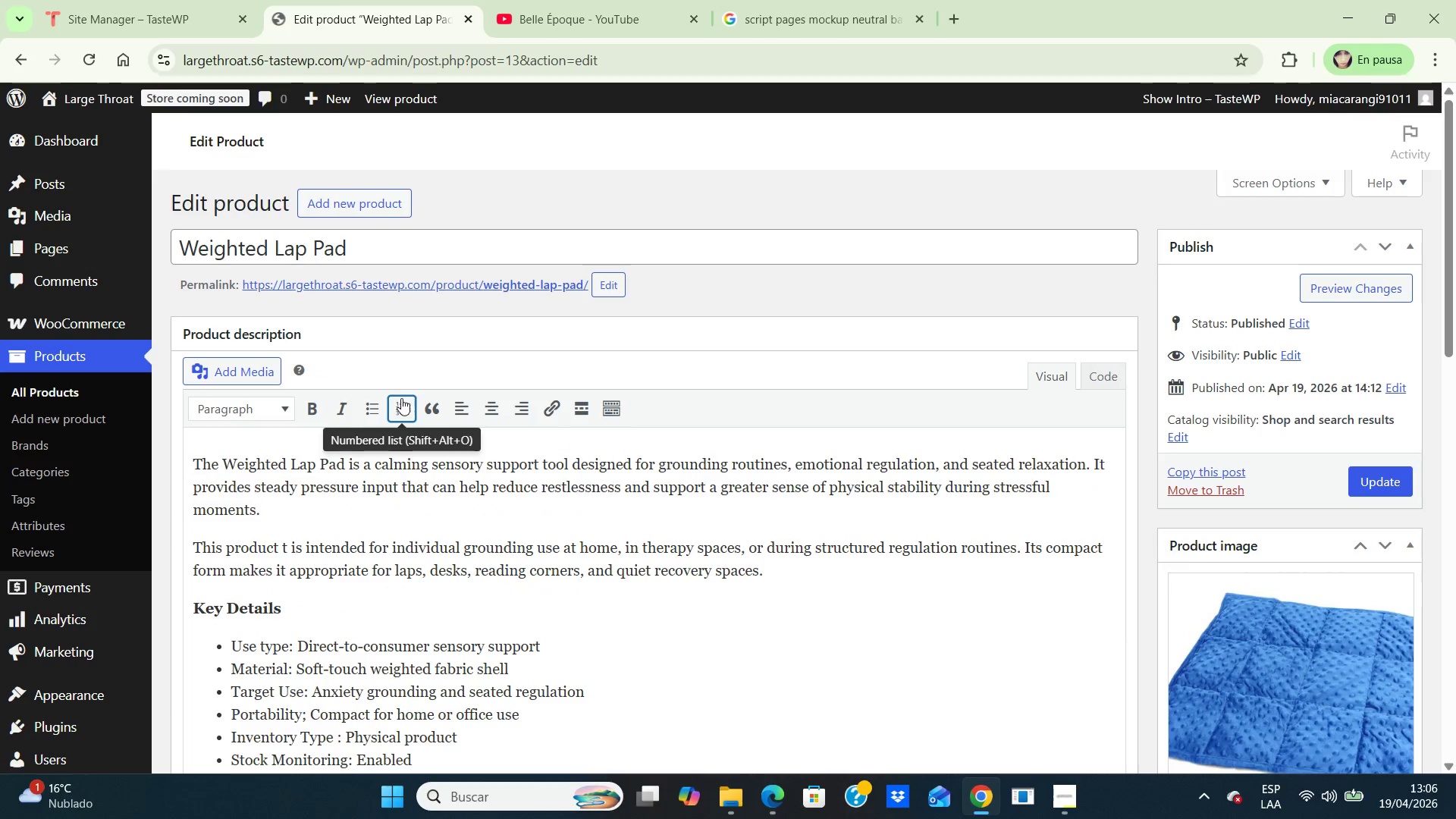 
scroll: coordinate [452, 391], scroll_direction: down, amount: 7.0
 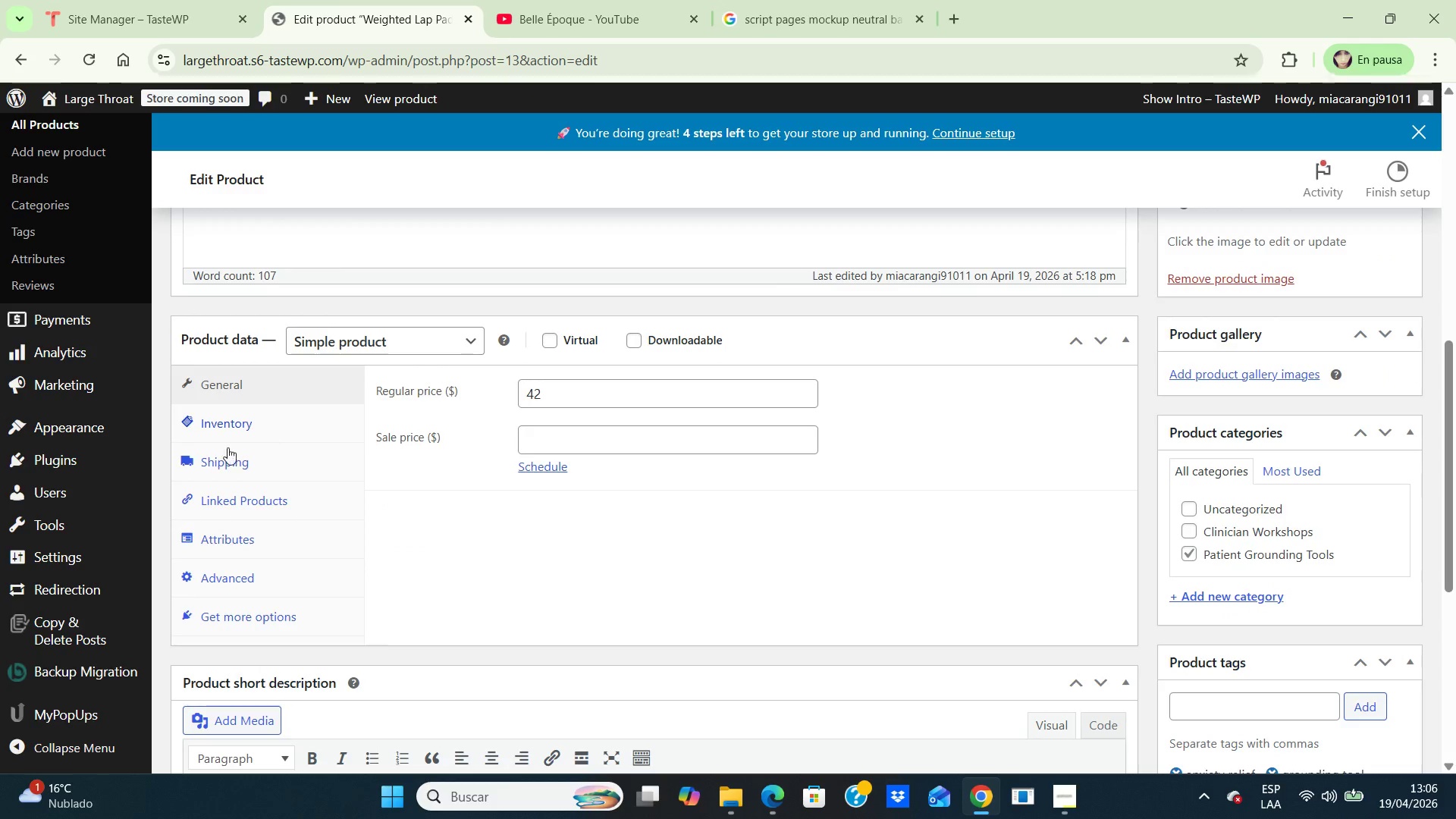 
left_click([221, 463])
 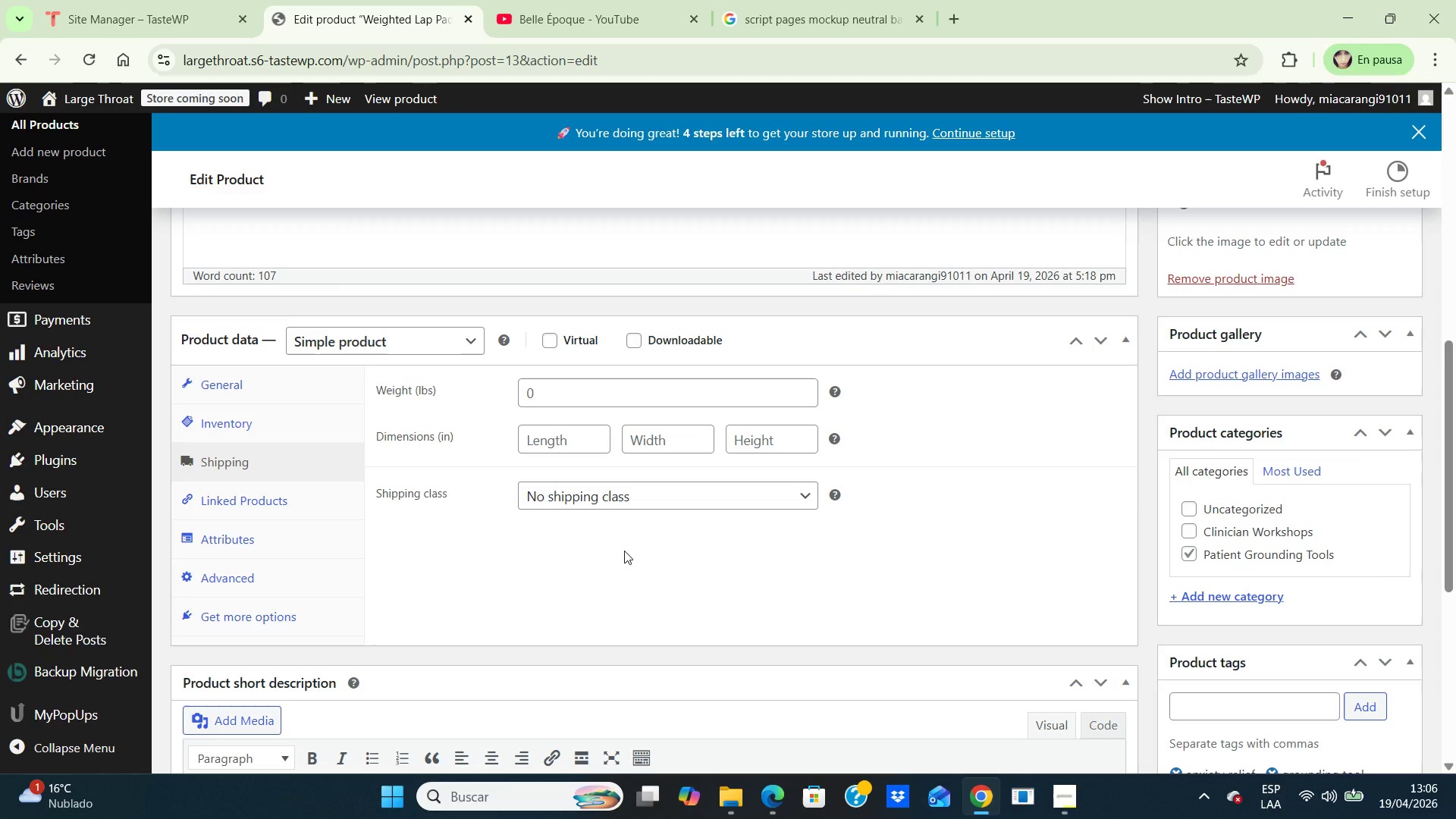 
wait(14.73)
 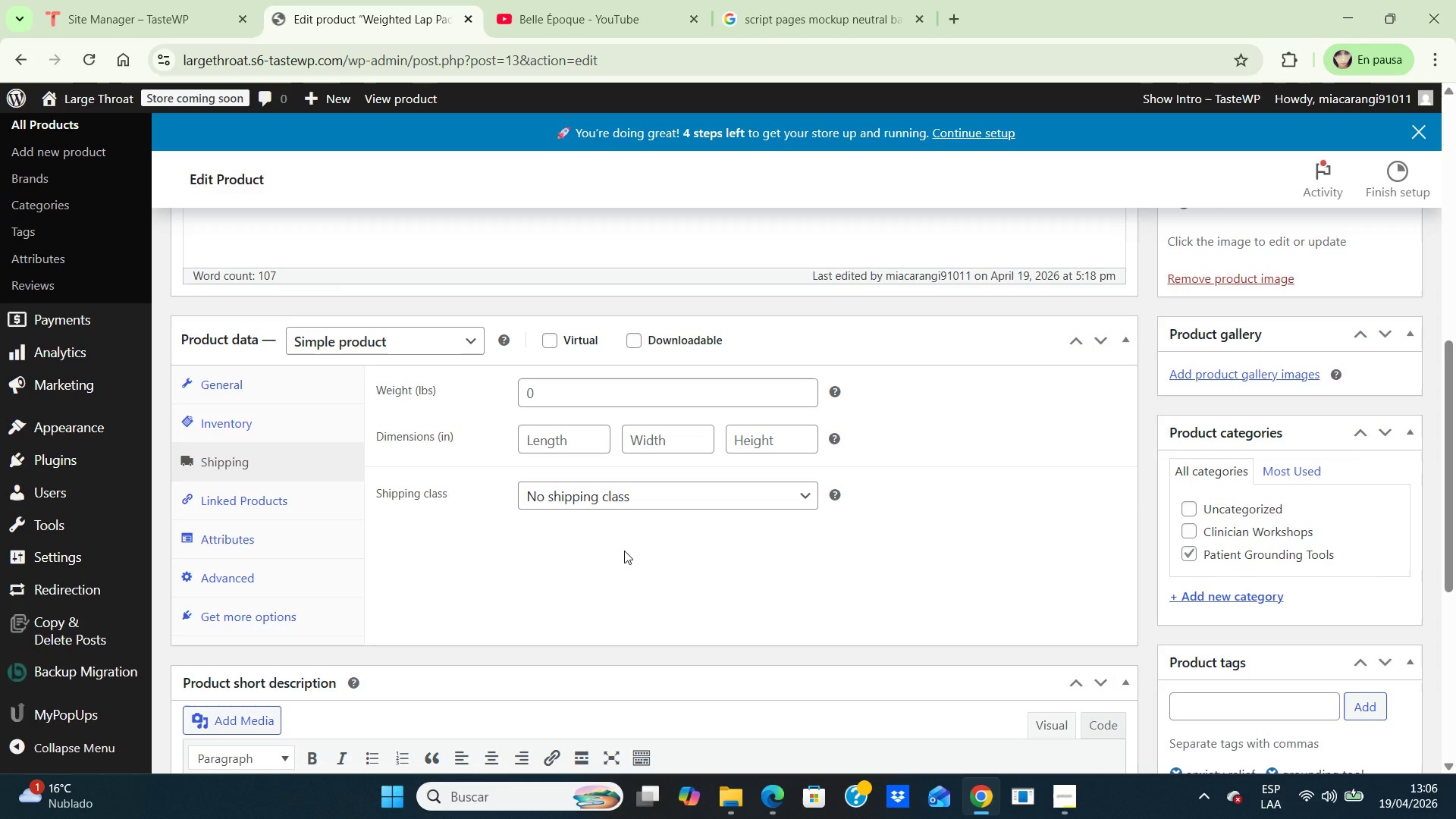 
left_click([797, 489])
 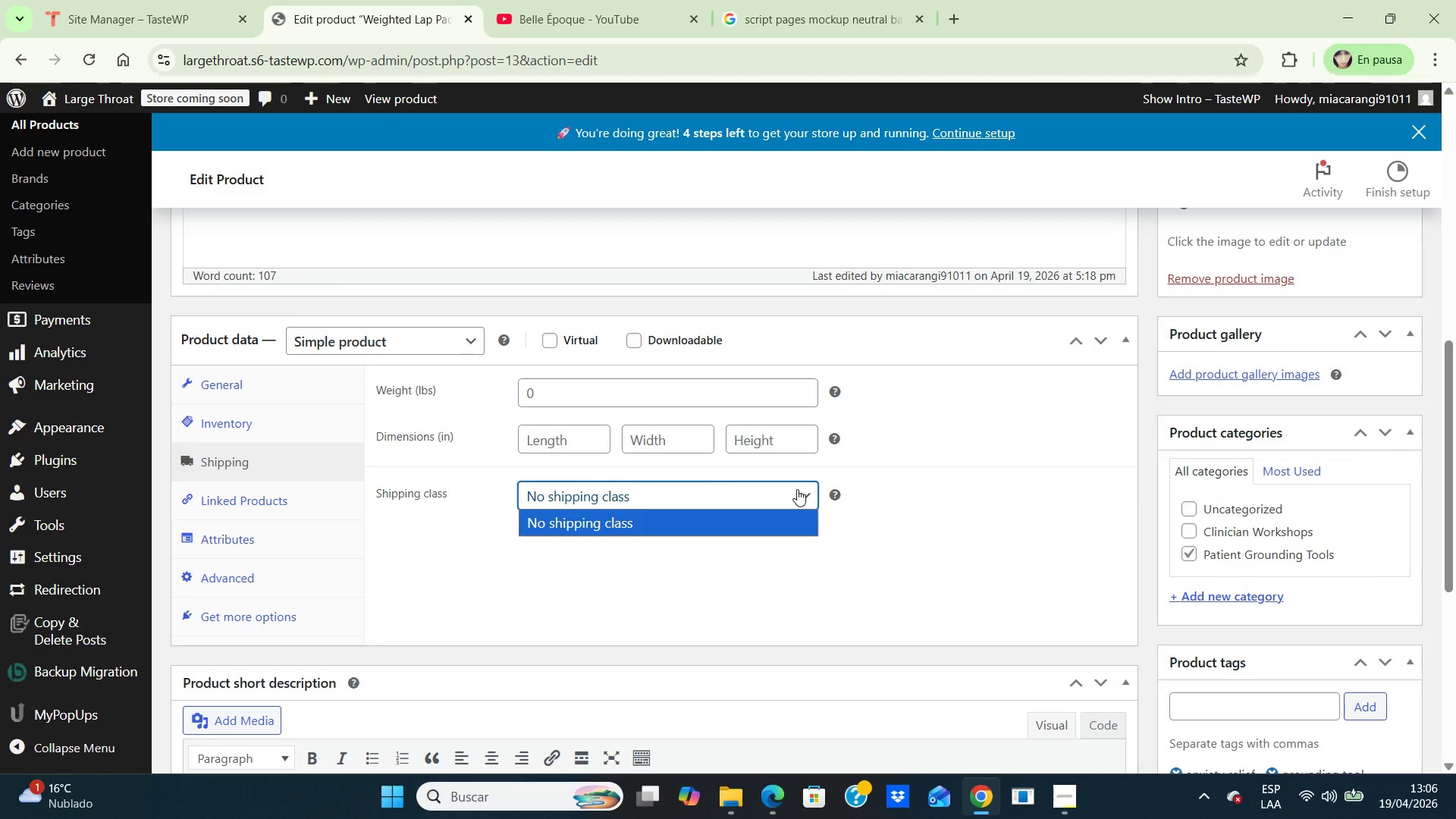 
left_click([797, 489])
 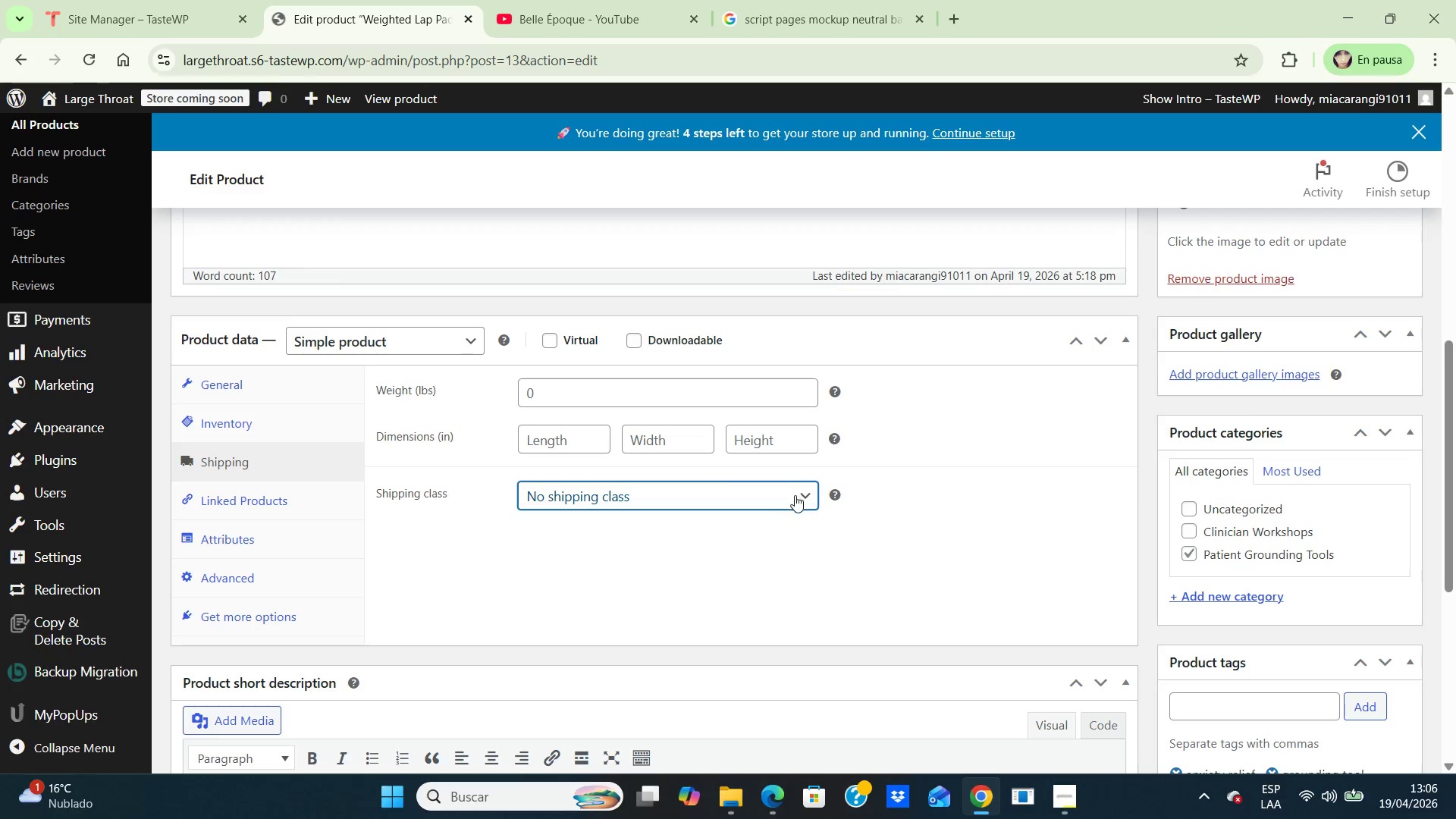 
scroll: coordinate [767, 579], scroll_direction: down, amount: 1.0
 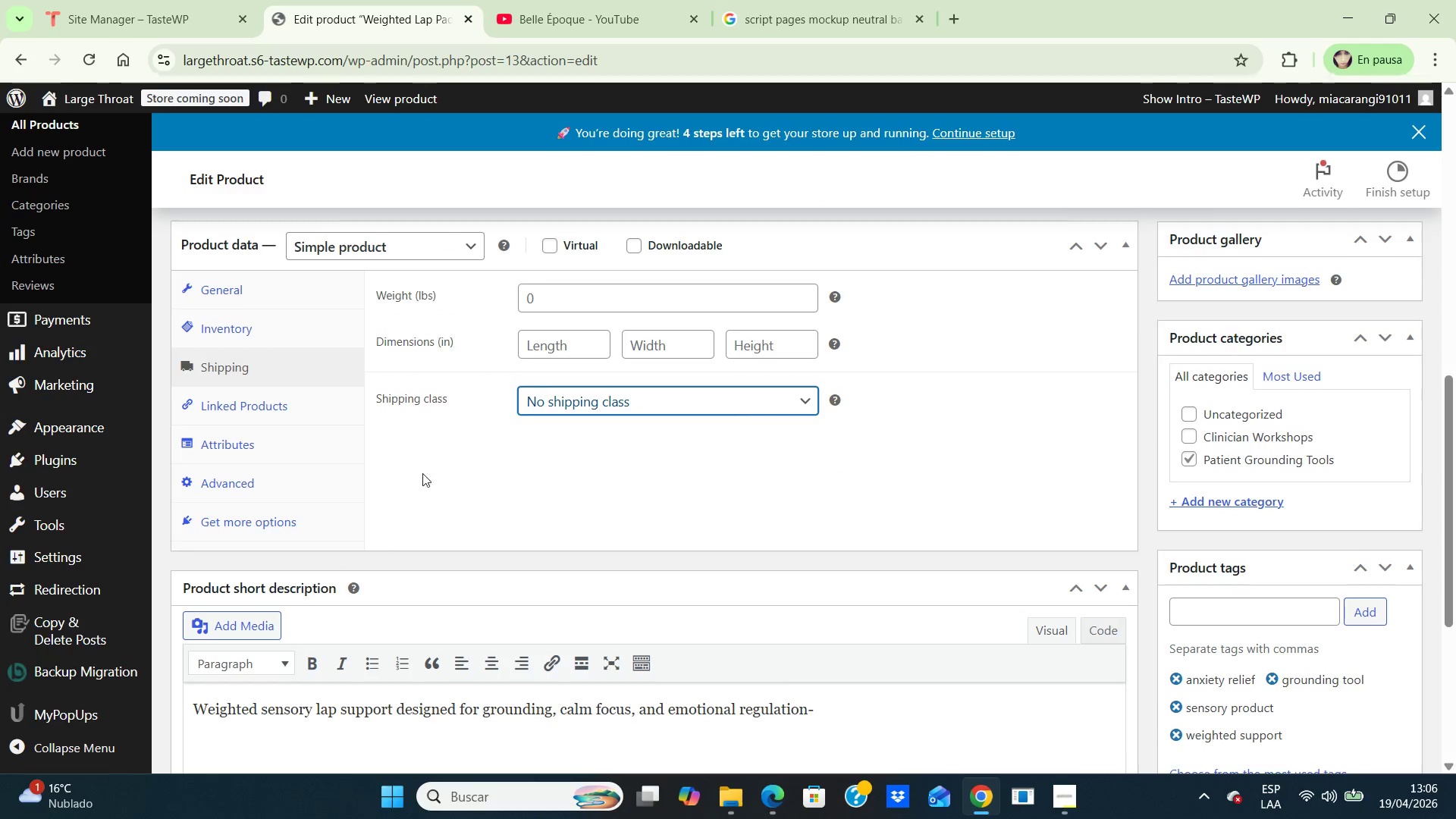 
wait(10.33)
 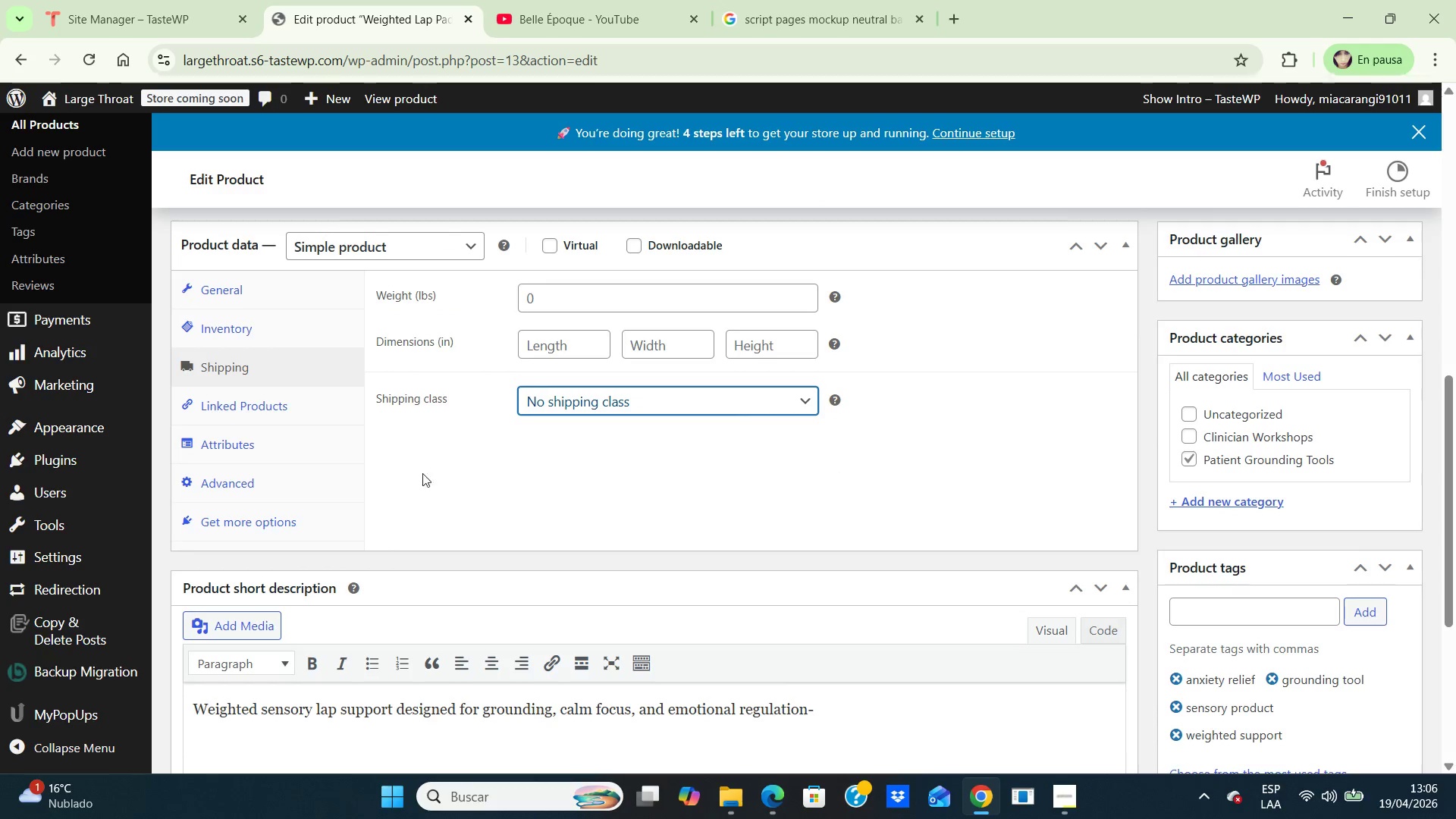 
left_click([223, 293])
 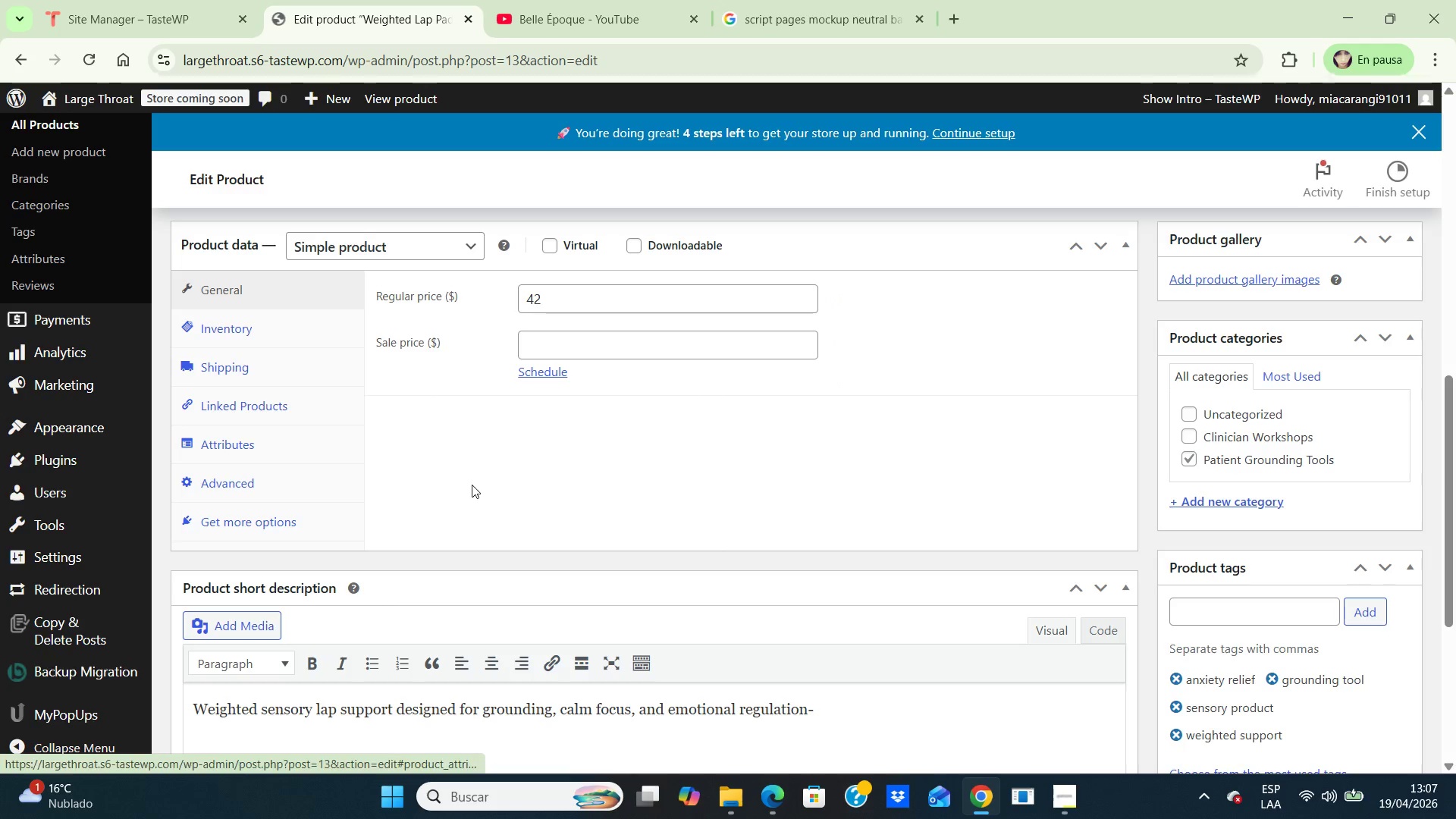 
scroll: coordinate [472, 485], scroll_direction: up, amount: 2.0
 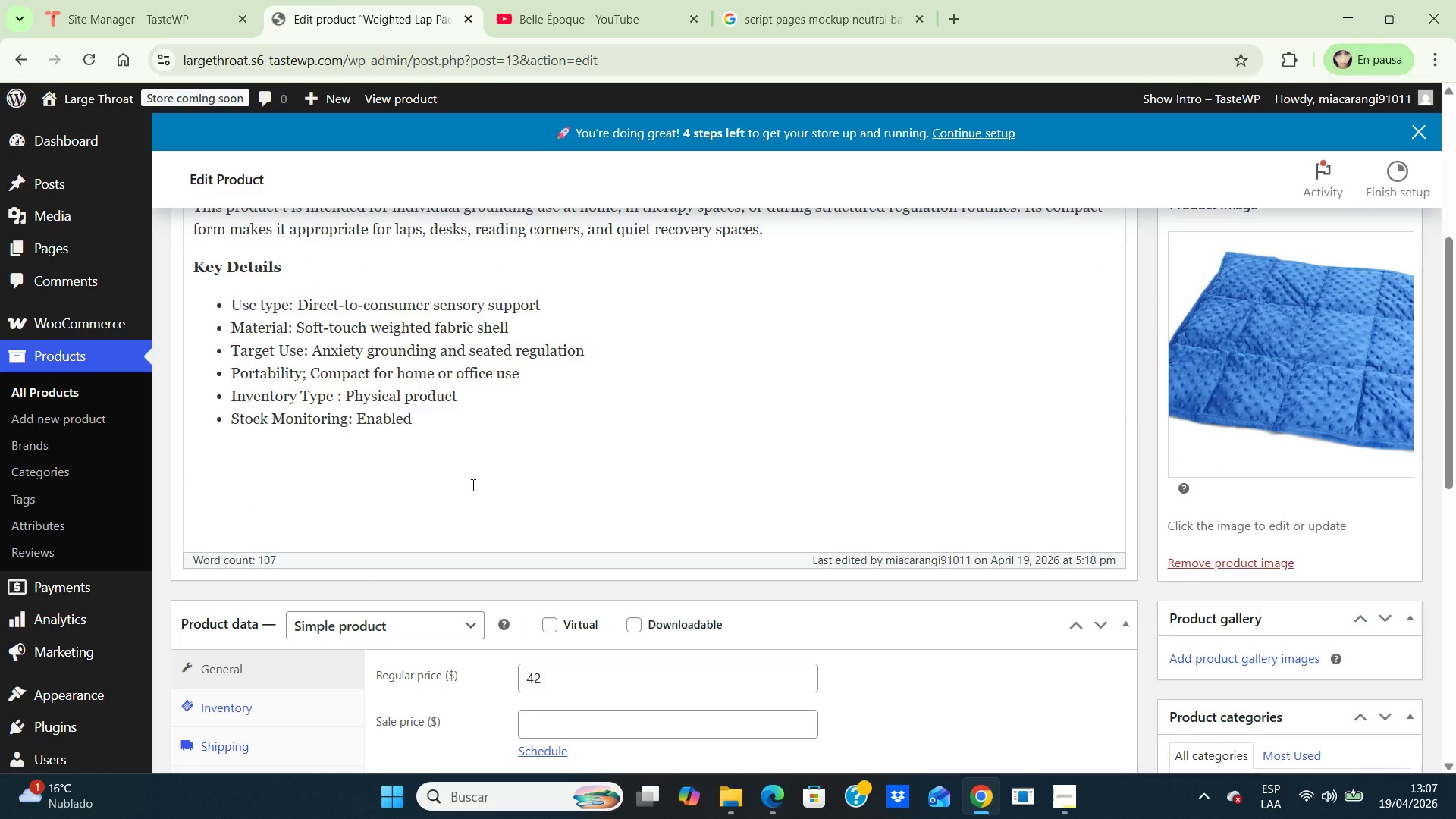 
scroll: coordinate [1100, 524], scroll_direction: down, amount: 11.0
 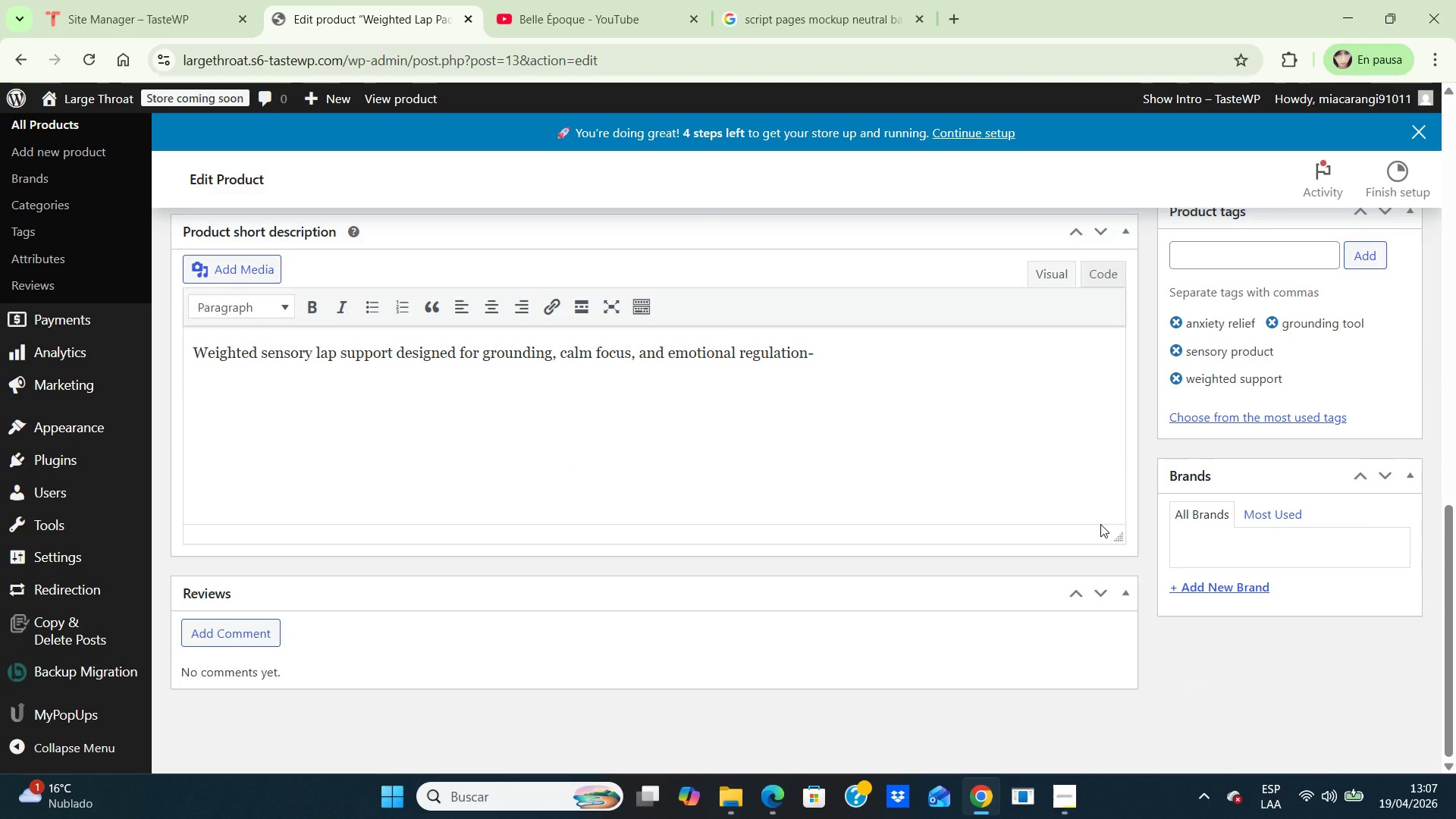 
scroll: coordinate [1100, 524], scroll_direction: up, amount: 6.0
 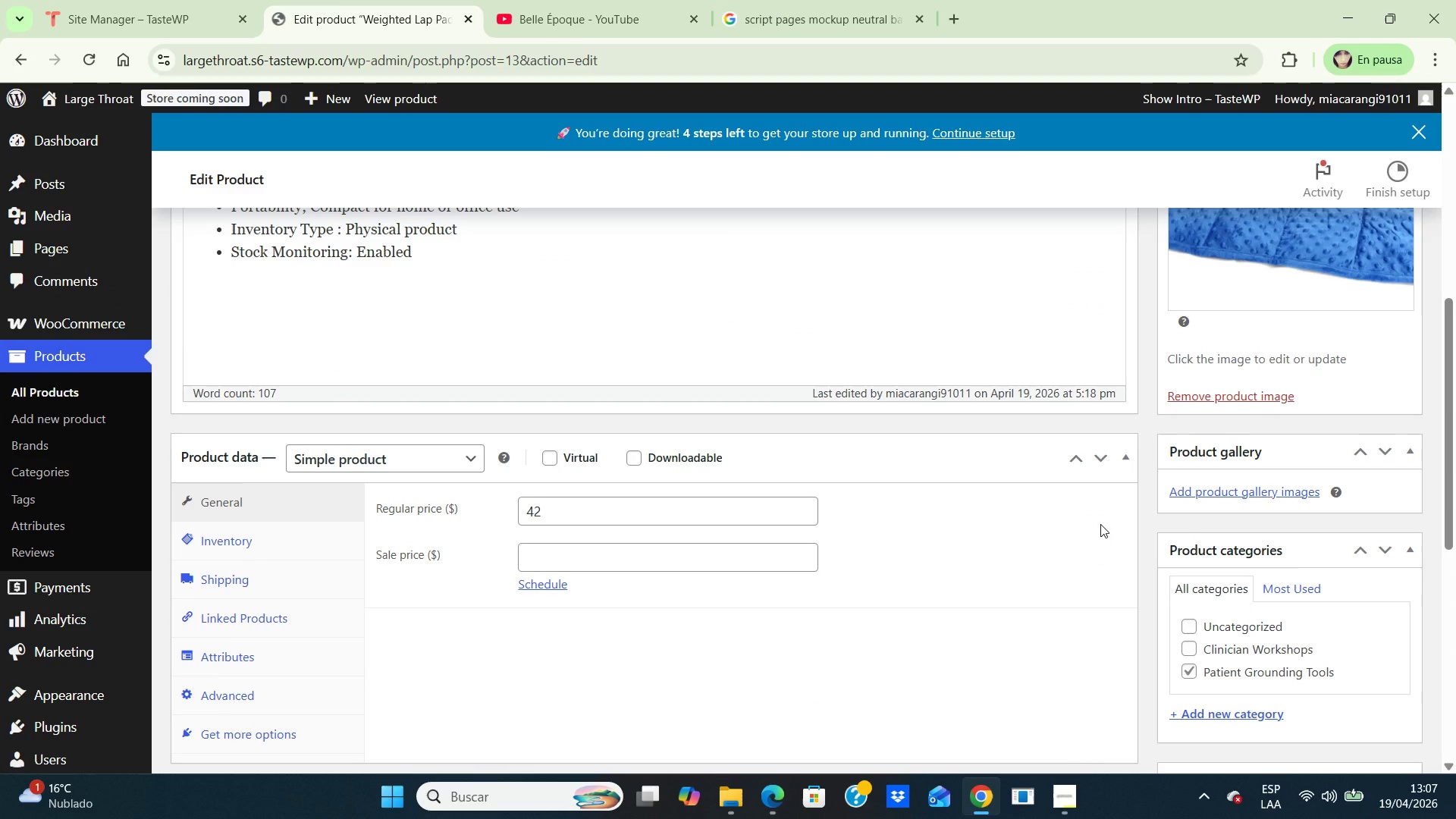 
wait(9.95)
 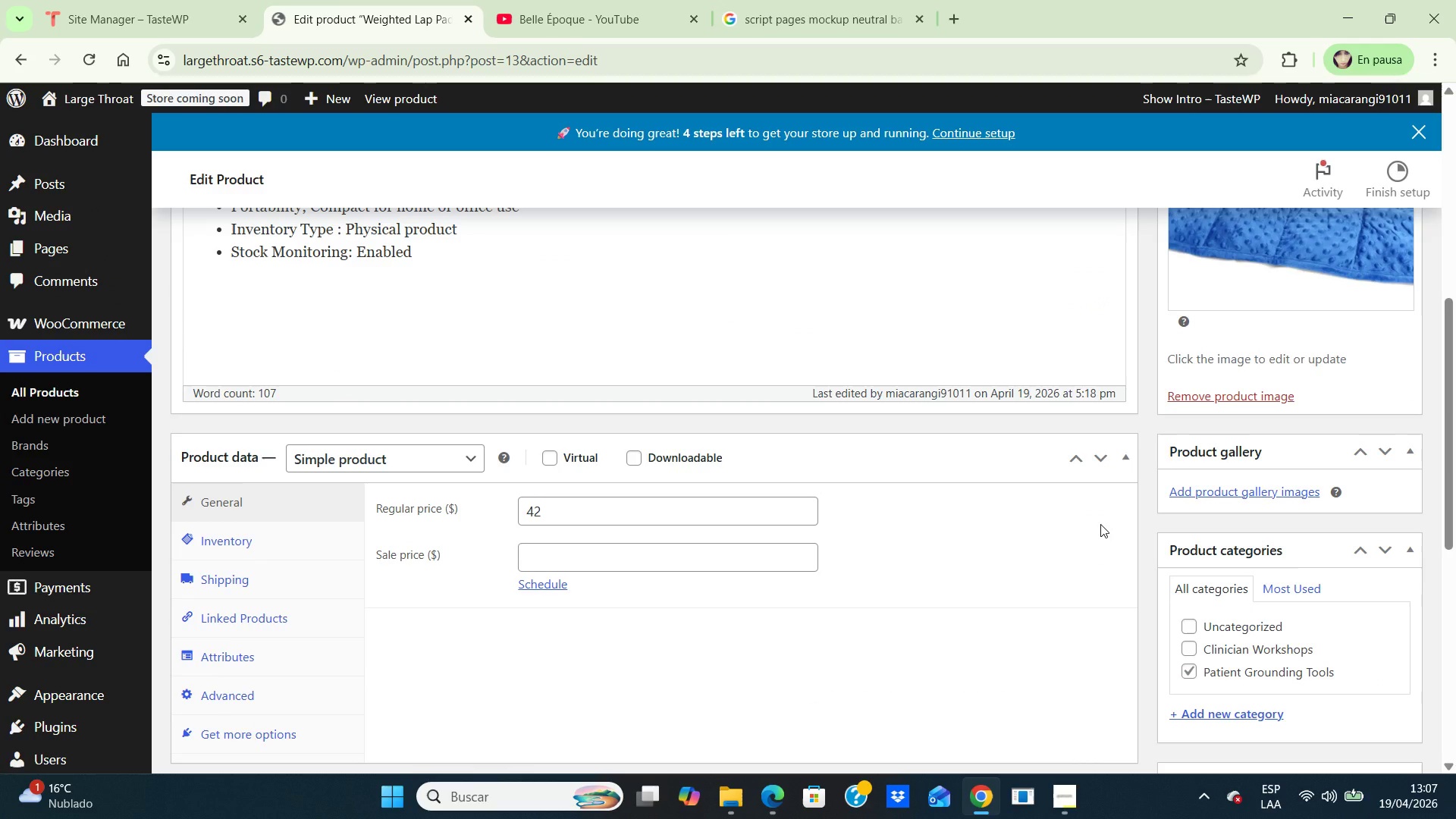 
left_click([230, 581])
 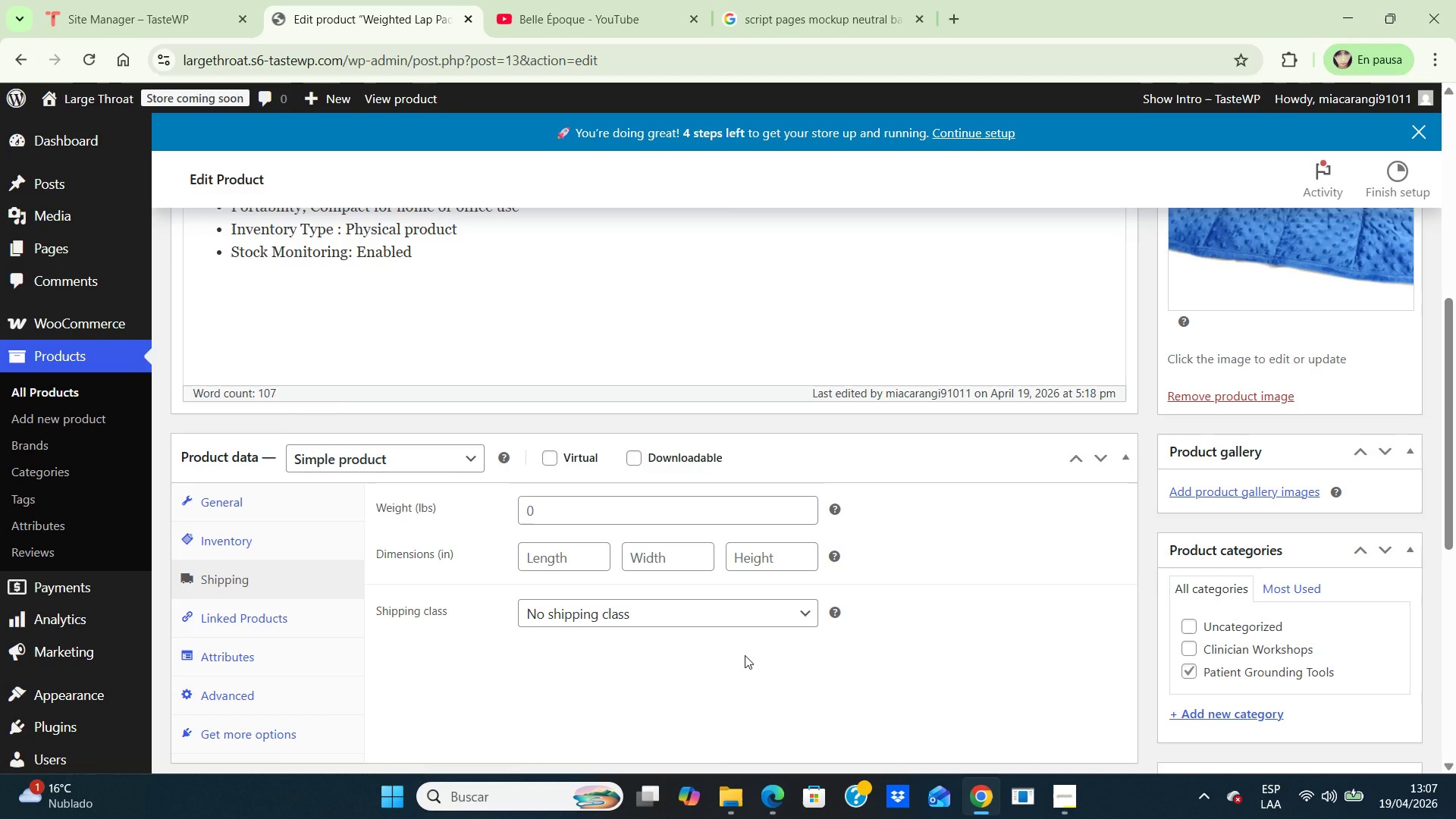 
wait(13.55)
 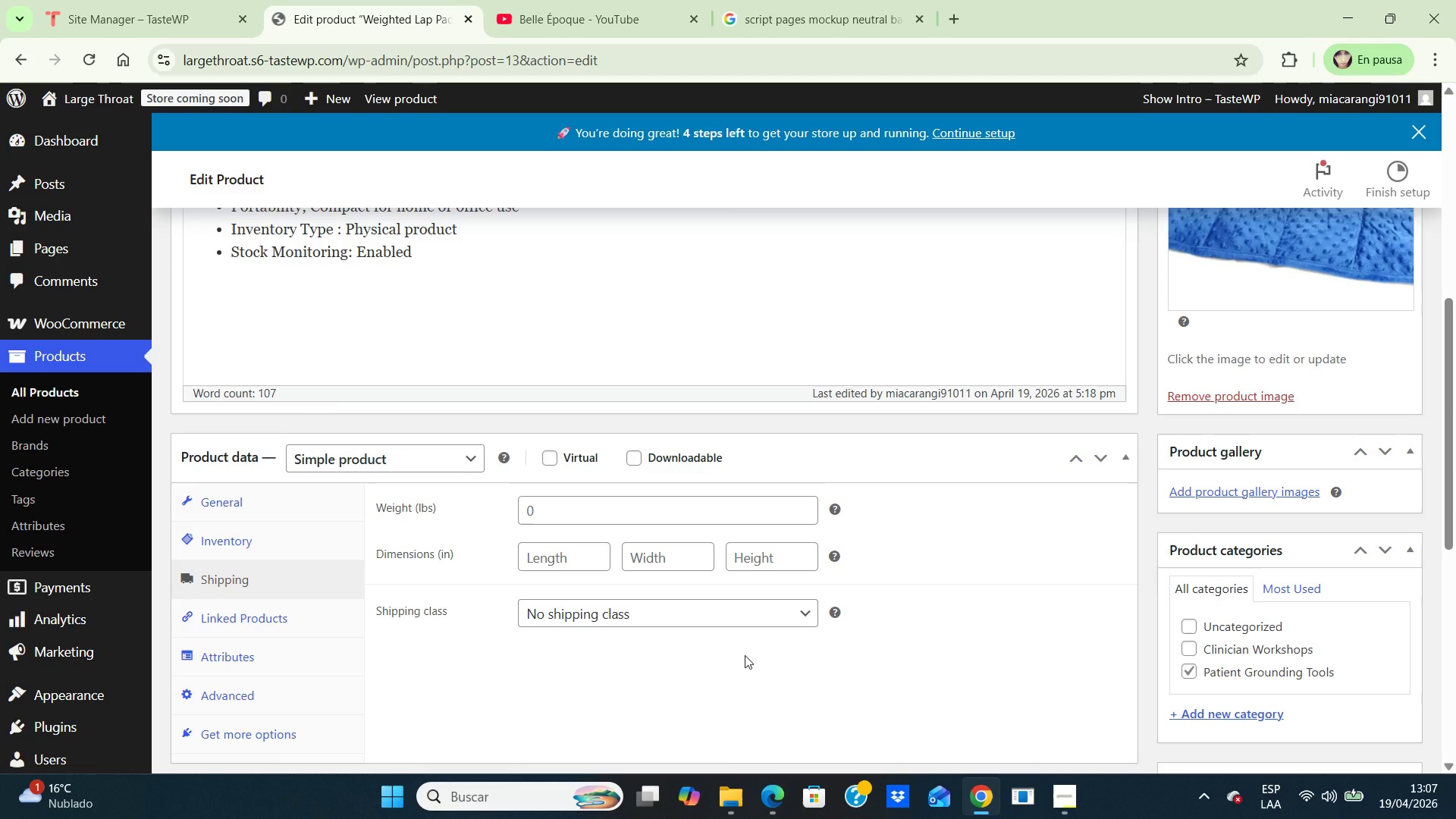 
scroll: coordinate [877, 624], scroll_direction: up, amount: 2.0
 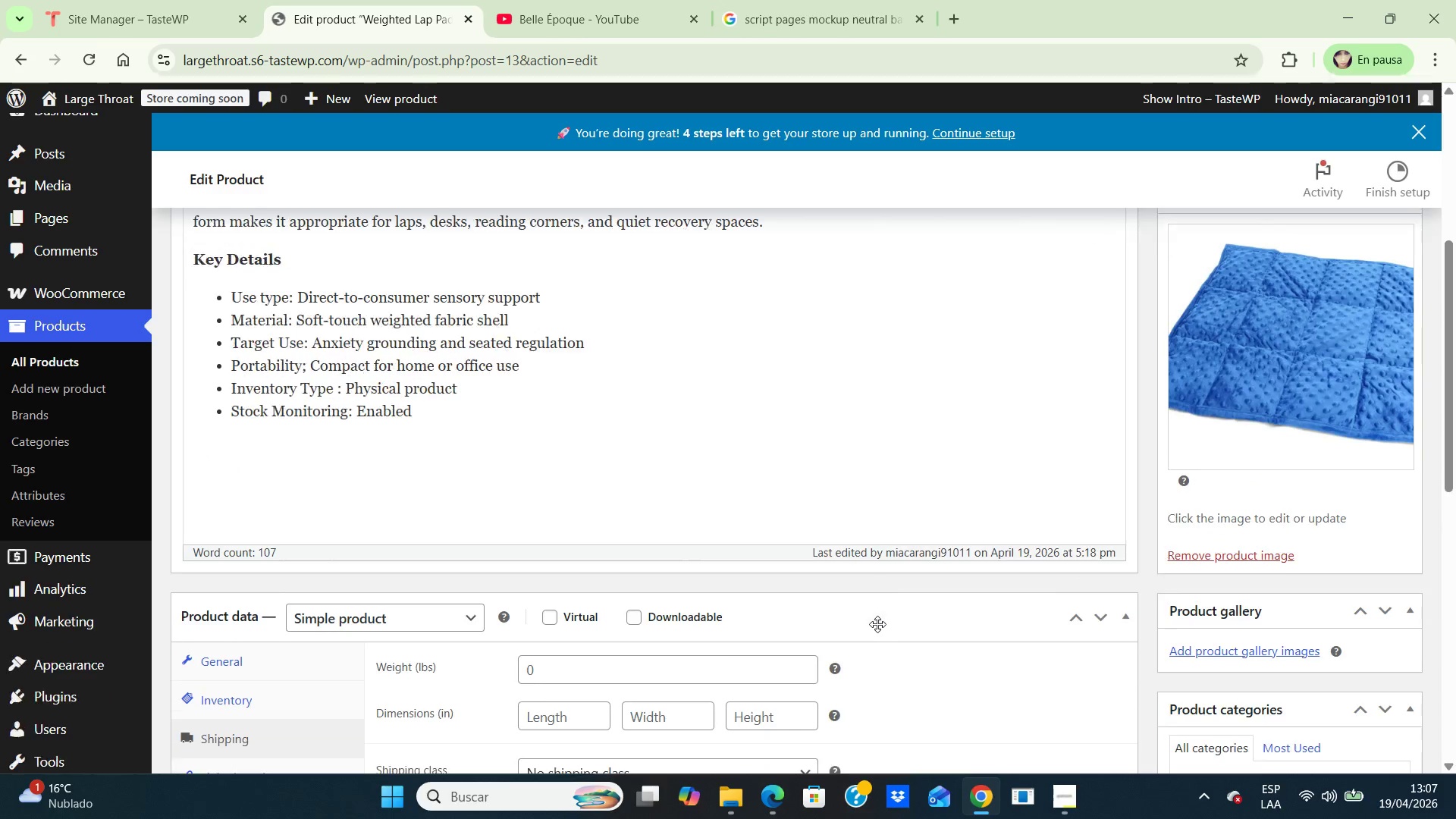 
scroll: coordinate [877, 624], scroll_direction: down, amount: 3.0
 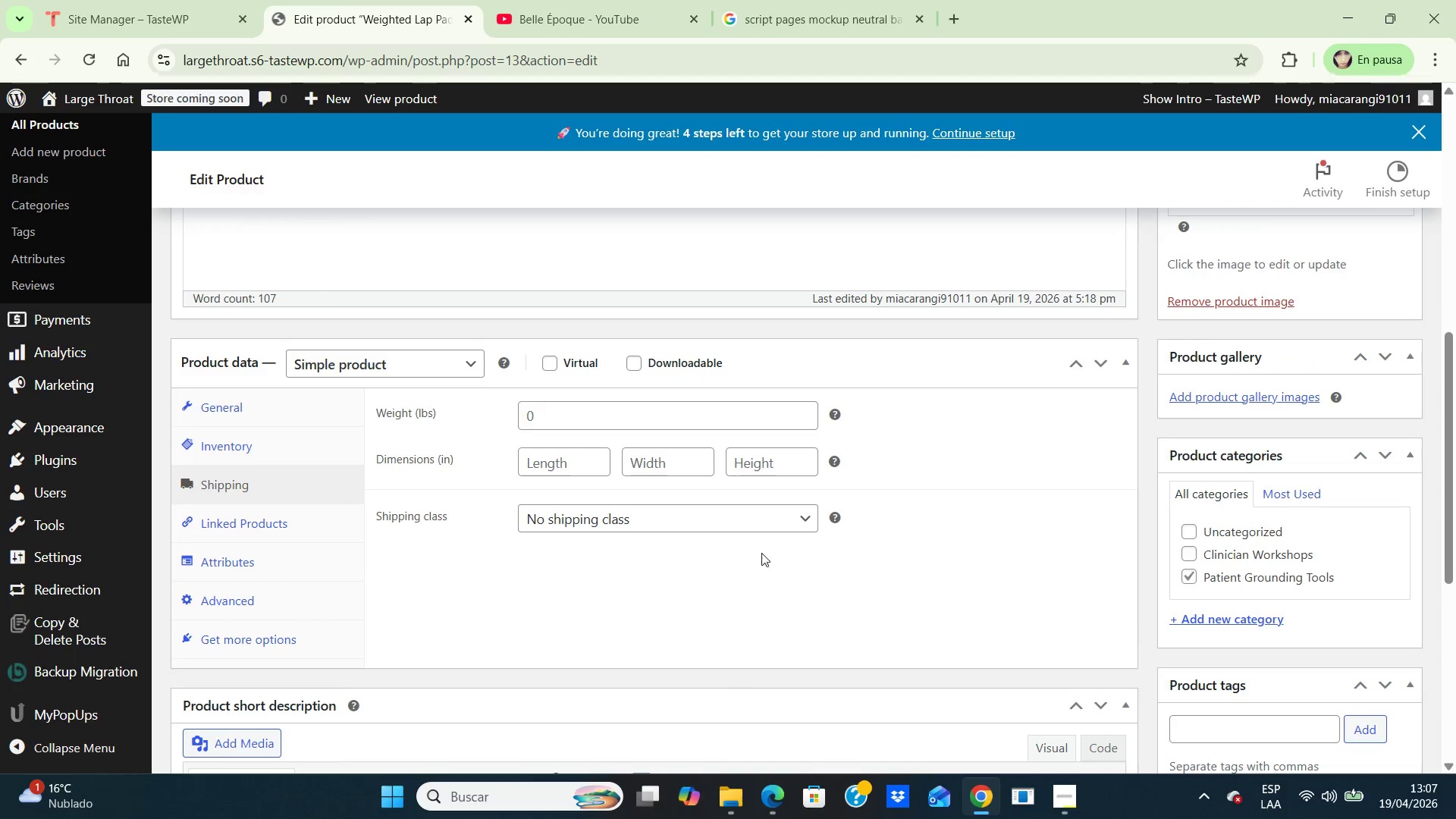 
left_click([755, 522])
 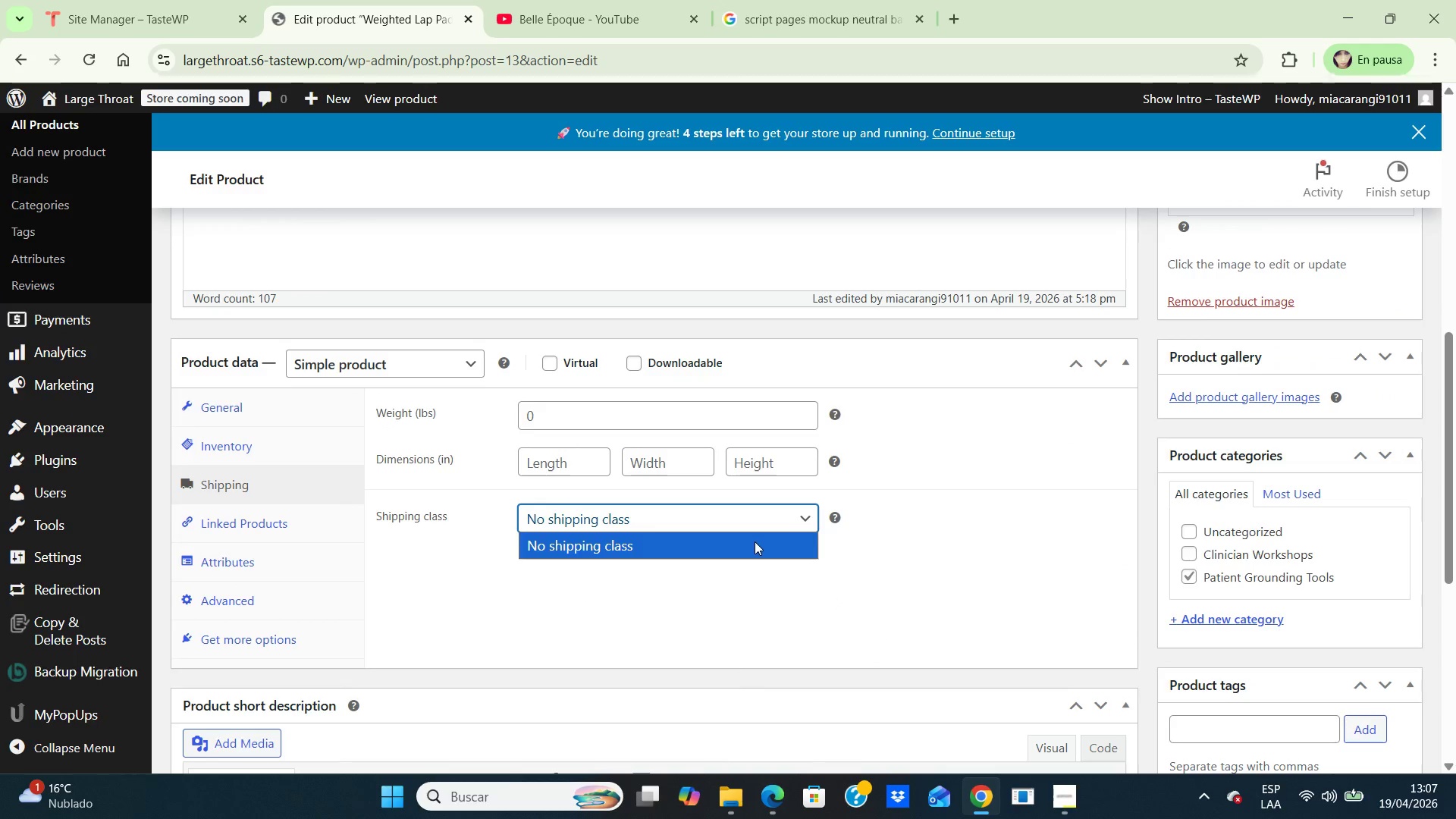 
left_click([751, 547])
 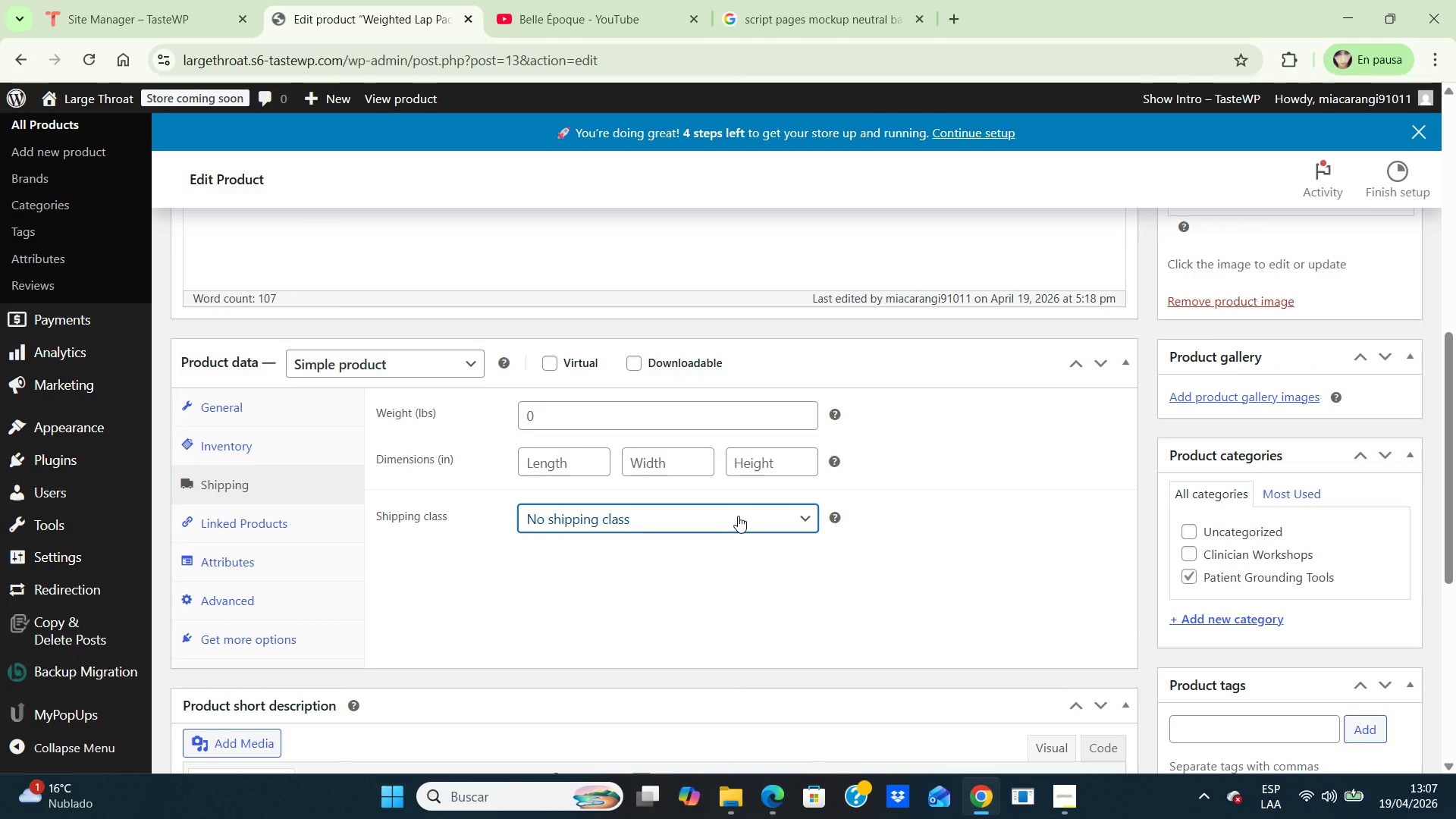 
scroll: coordinate [739, 511], scroll_direction: up, amount: 11.0
 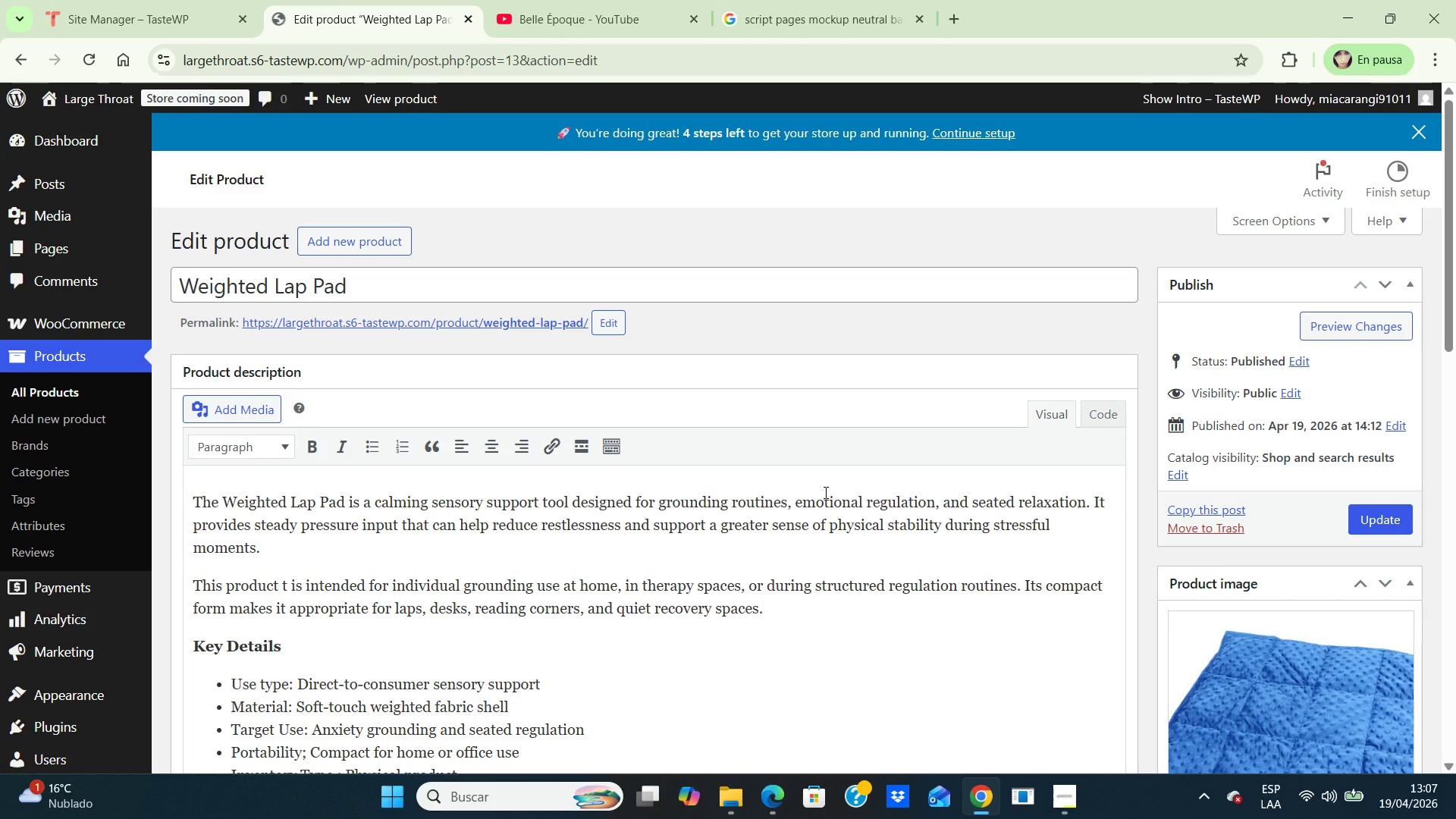 
wait(8.04)
 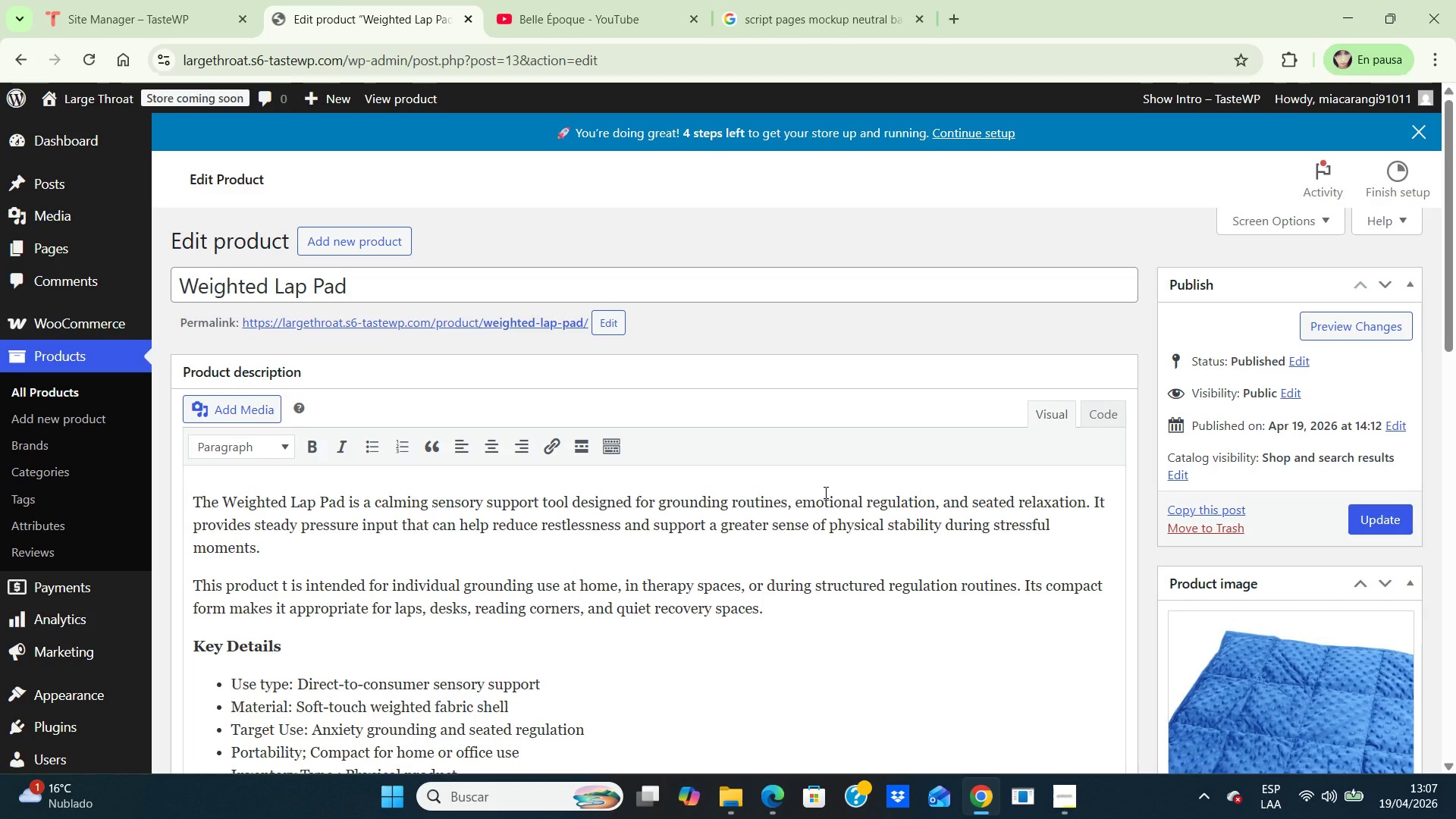 
scroll: coordinate [845, 490], scroll_direction: down, amount: 2.0
 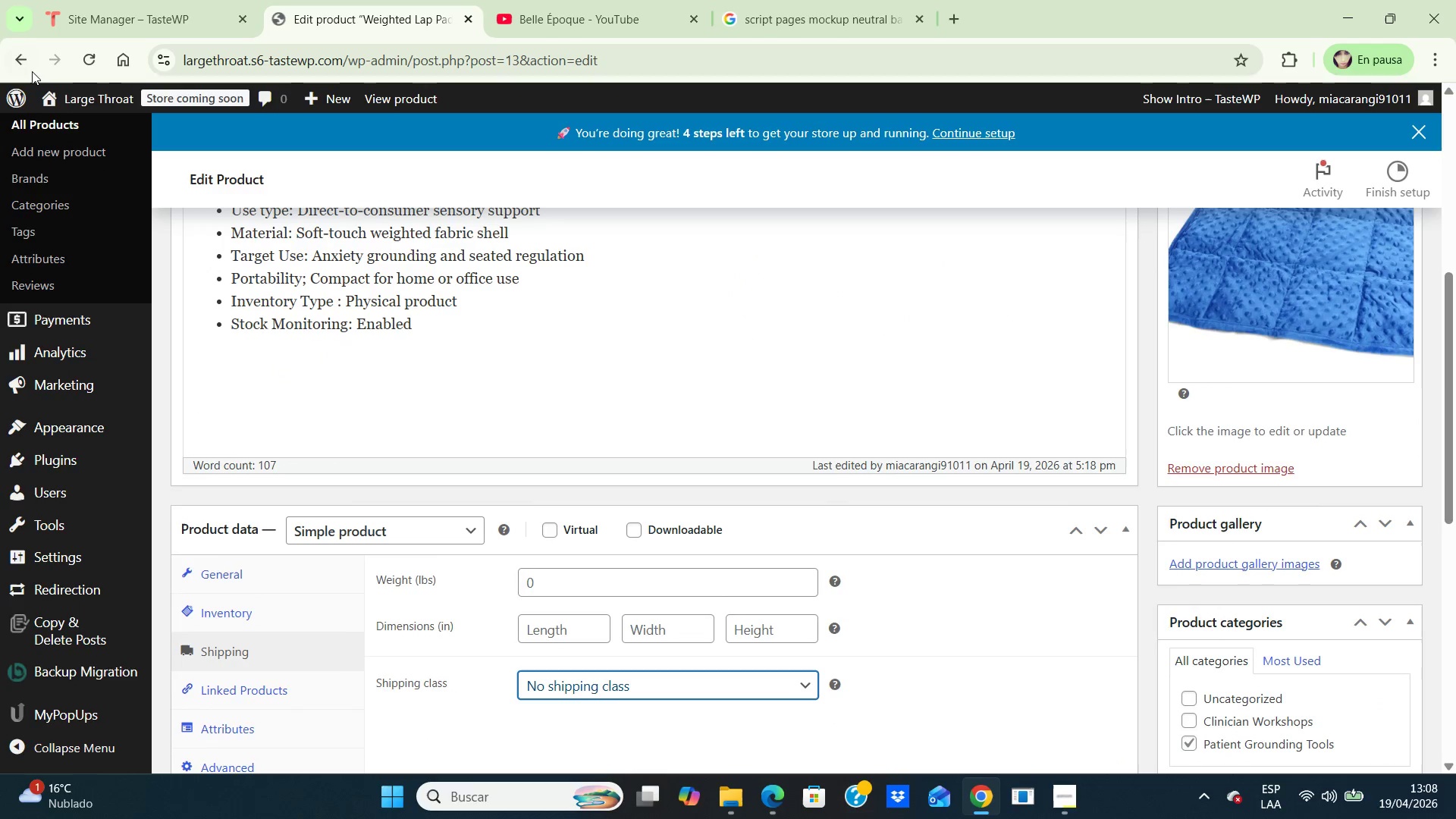 
left_click([19, 67])
 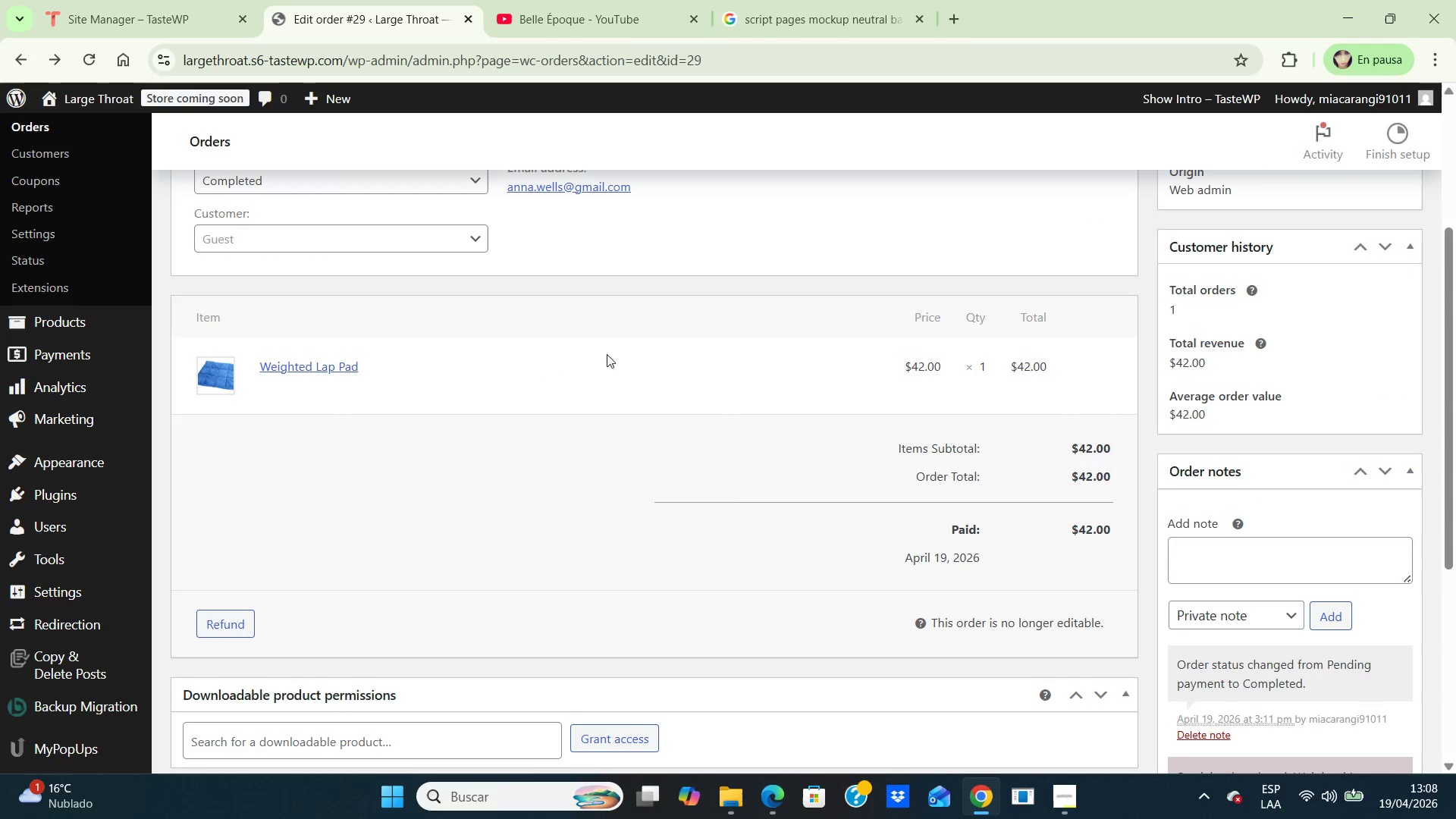 
scroll: coordinate [605, 356], scroll_direction: down, amount: 7.0
 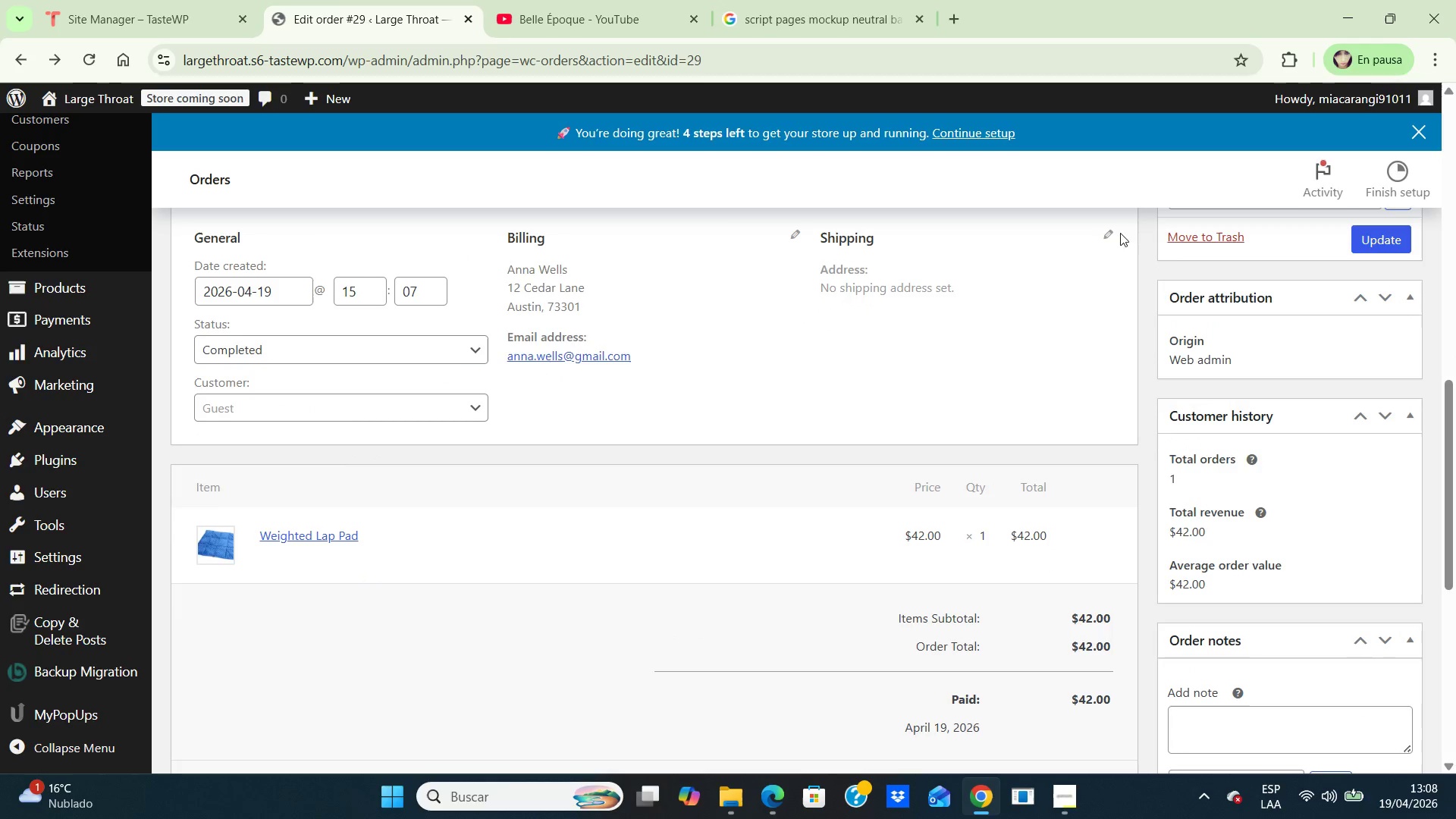 
left_click([1109, 234])
 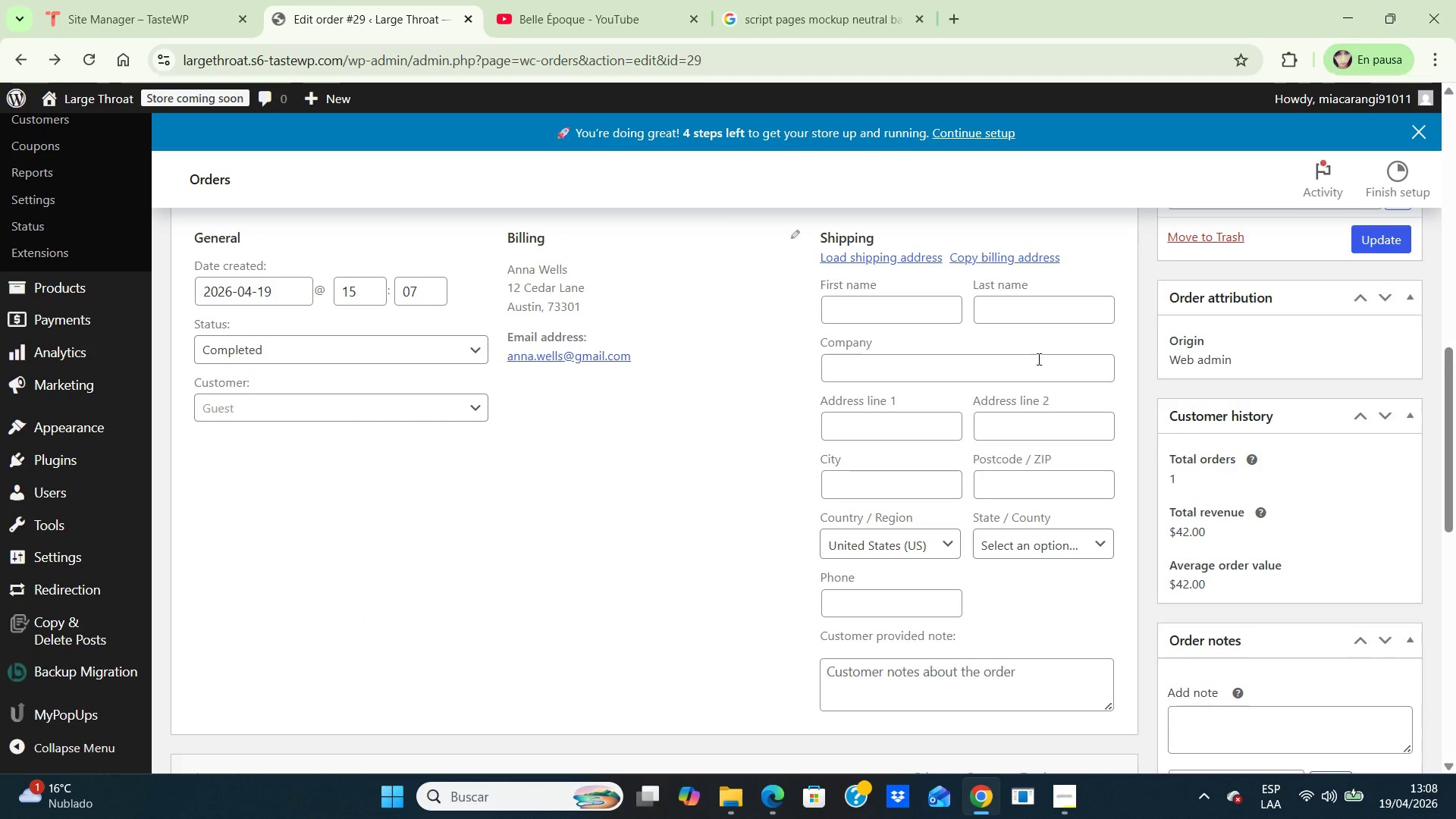 
scroll: coordinate [1037, 359], scroll_direction: down, amount: 3.0
 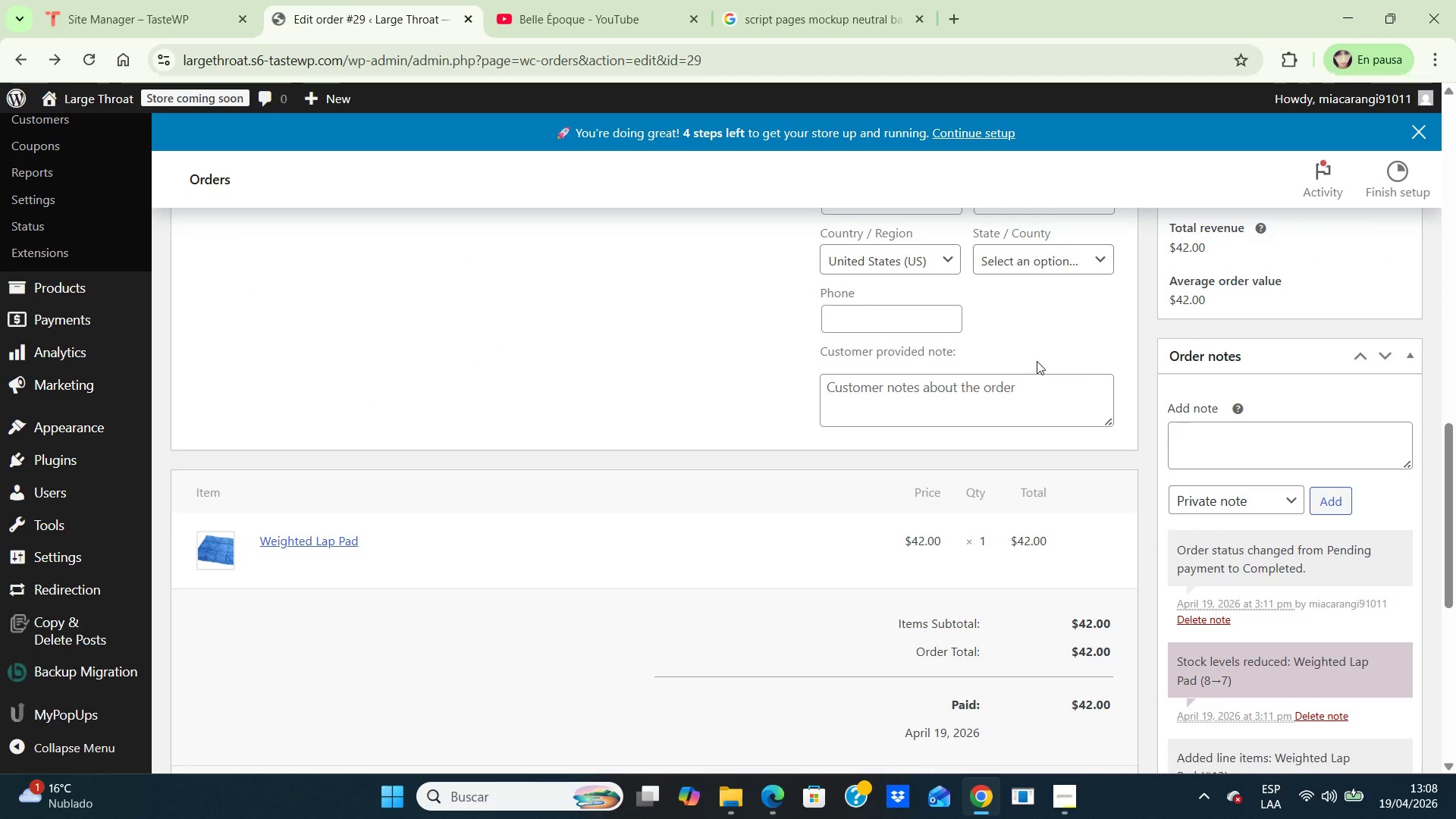 
scroll: coordinate [1037, 361], scroll_direction: up, amount: 4.0
 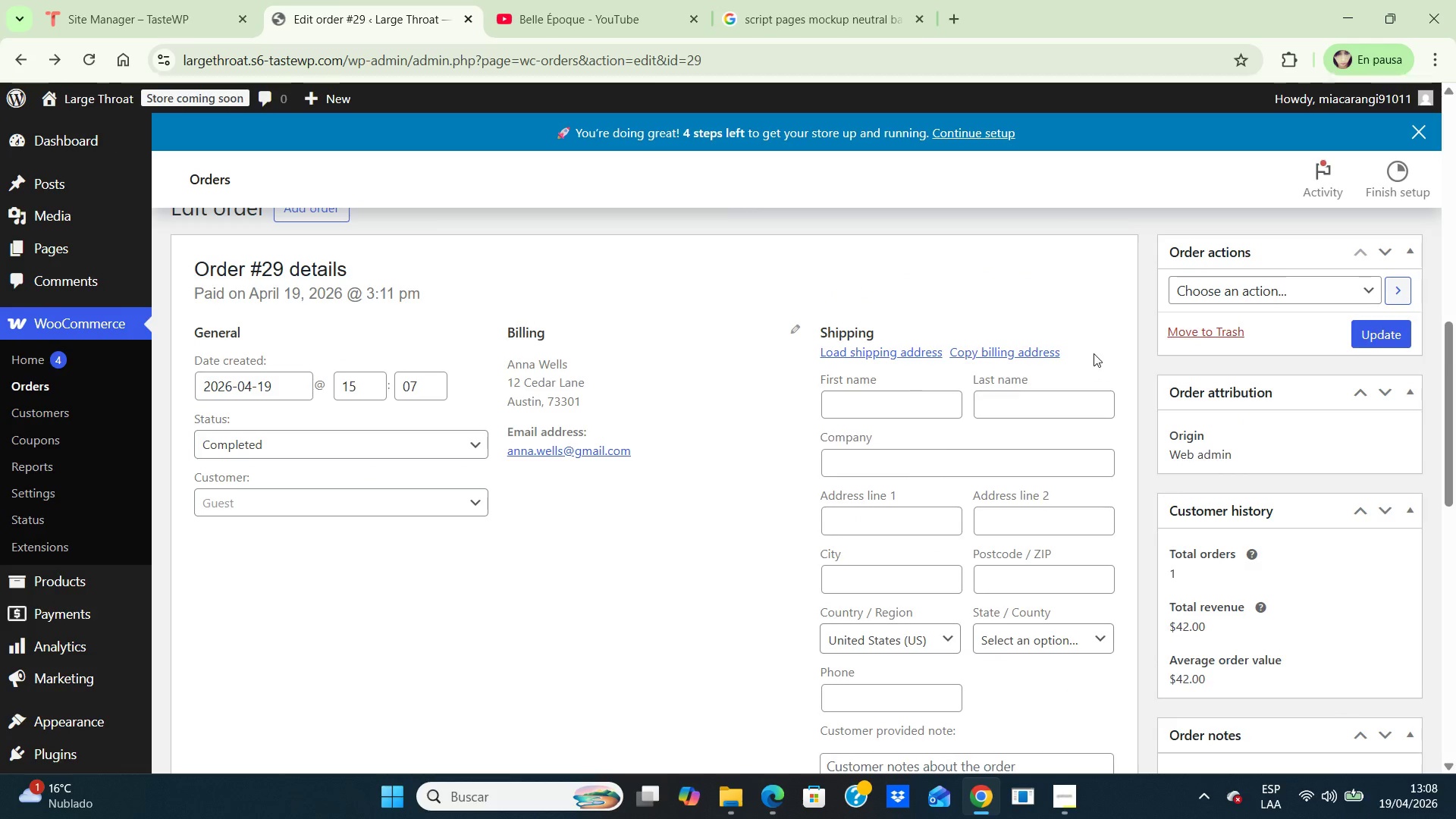 
left_click([1000, 350])
 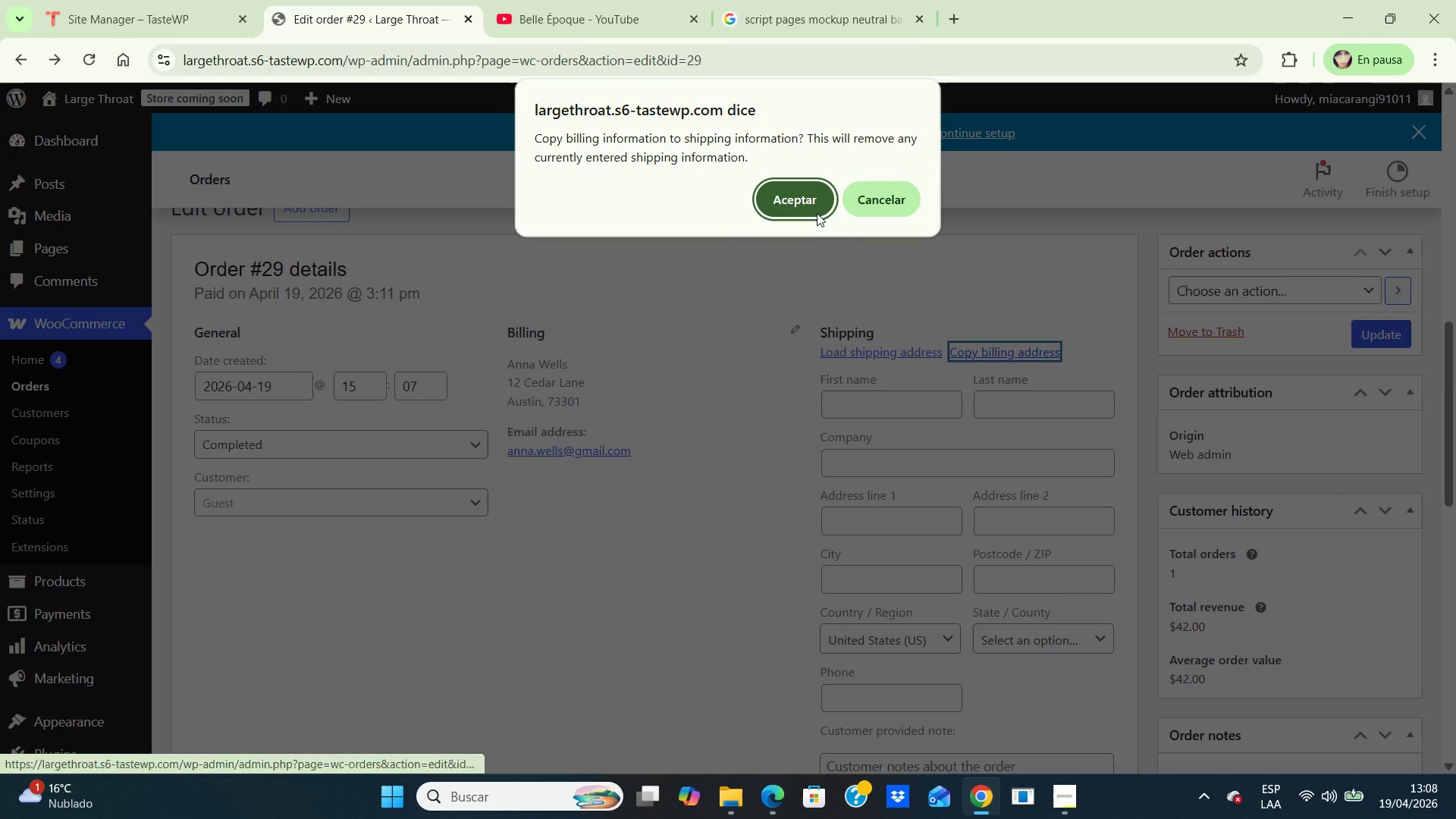 
left_click([811, 212])
 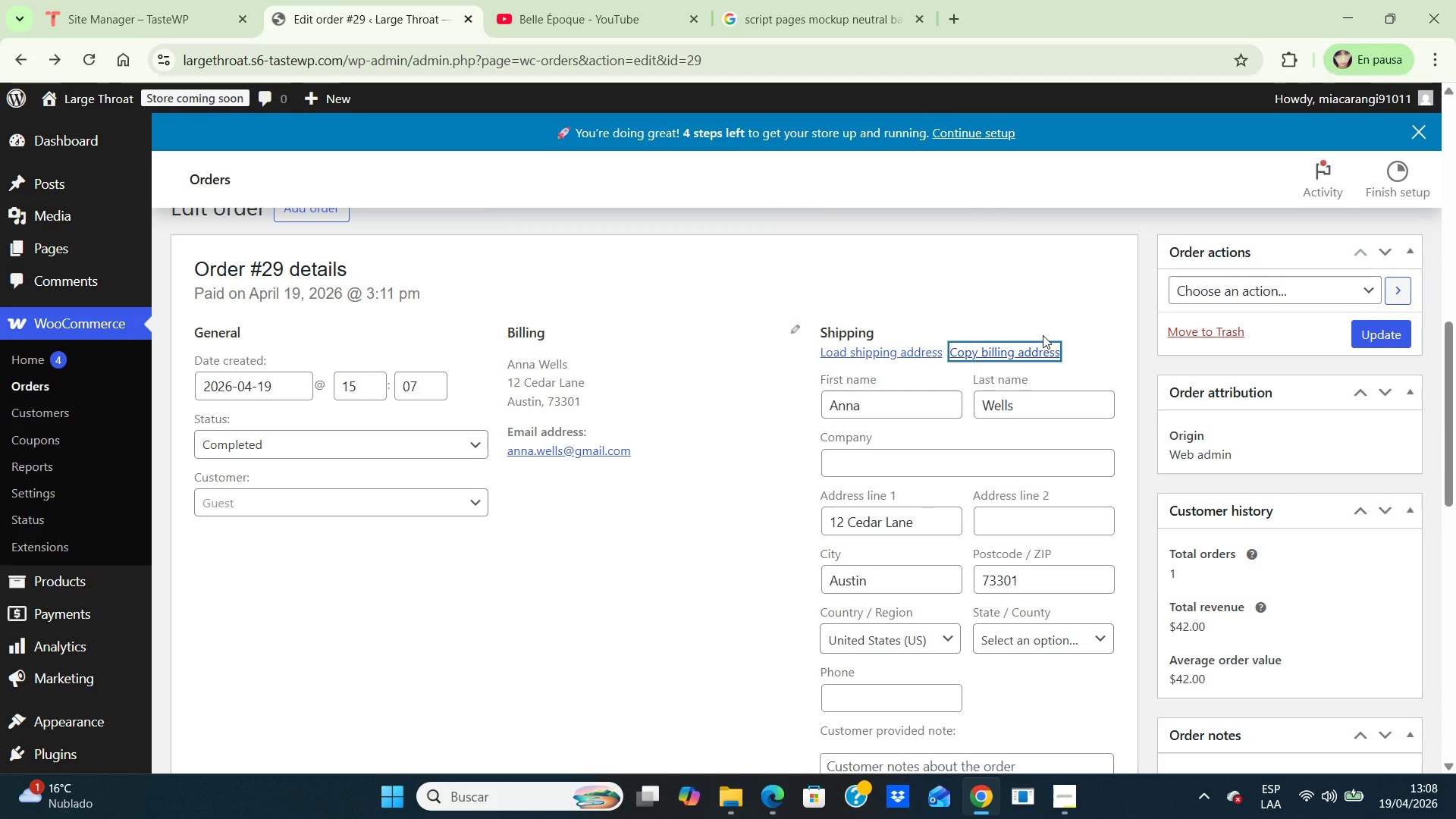 
scroll: coordinate [1043, 335], scroll_direction: down, amount: 2.0
 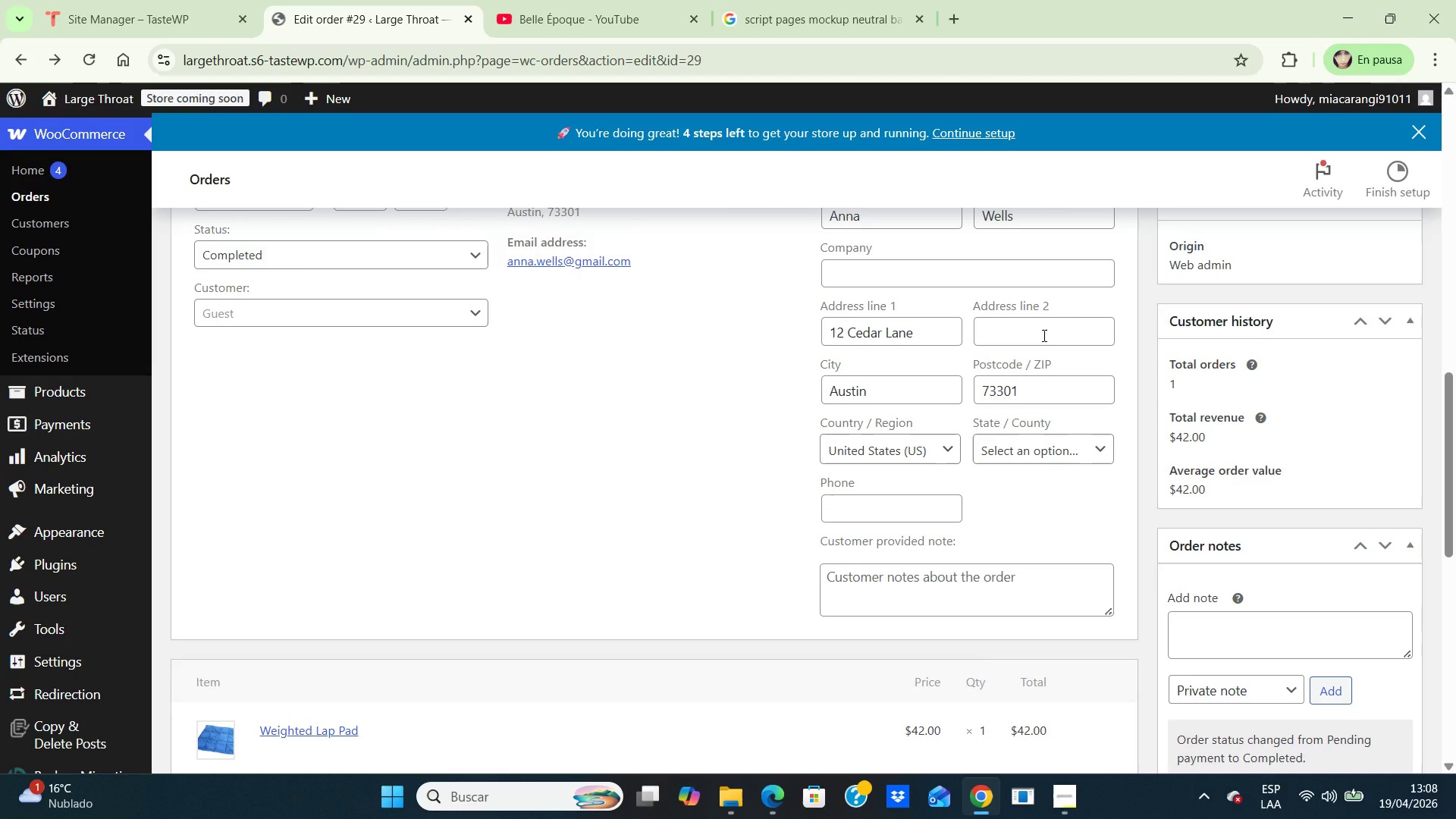 
scroll: coordinate [1043, 335], scroll_direction: up, amount: 2.0
 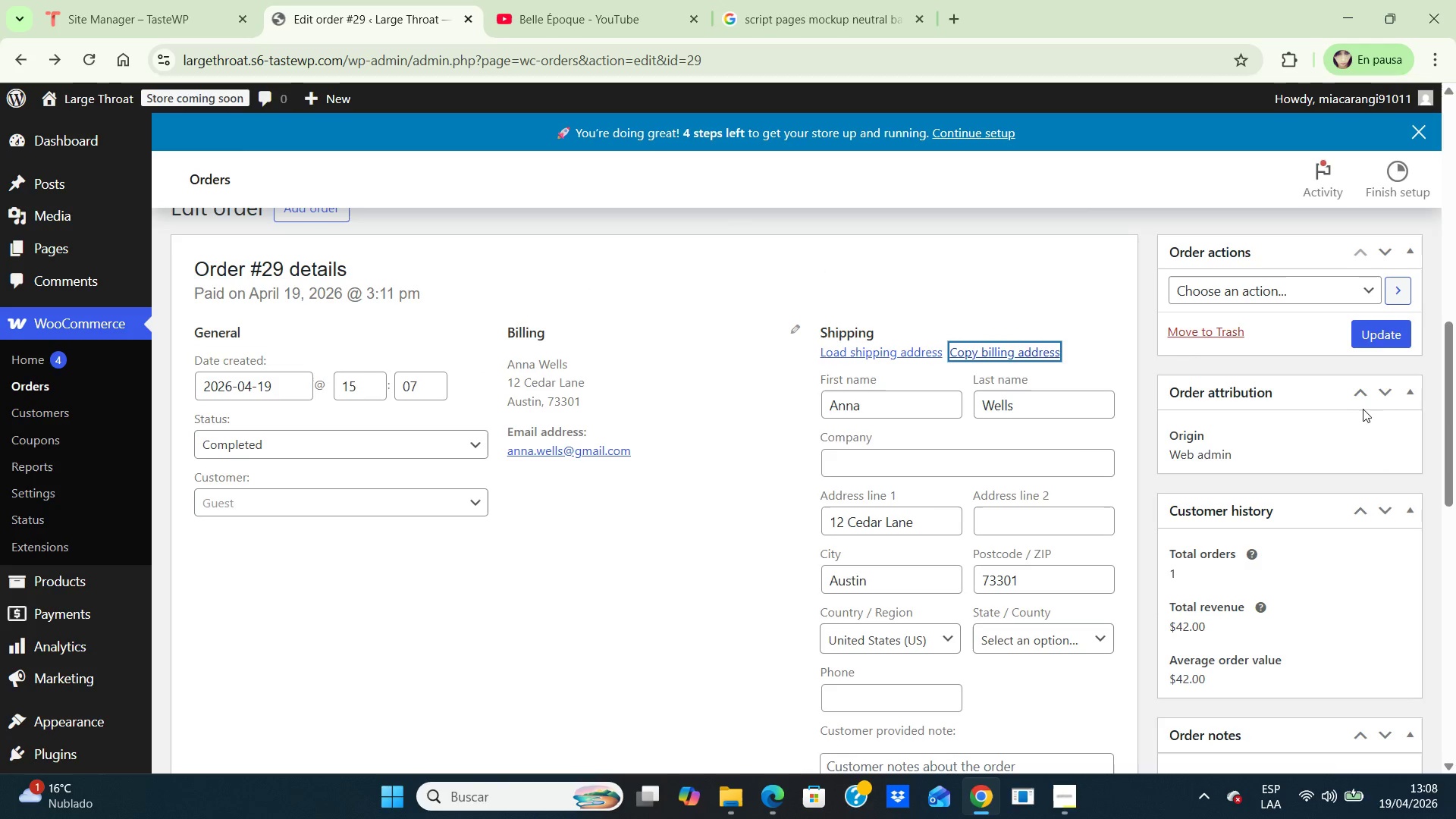 
left_click([1389, 394])
 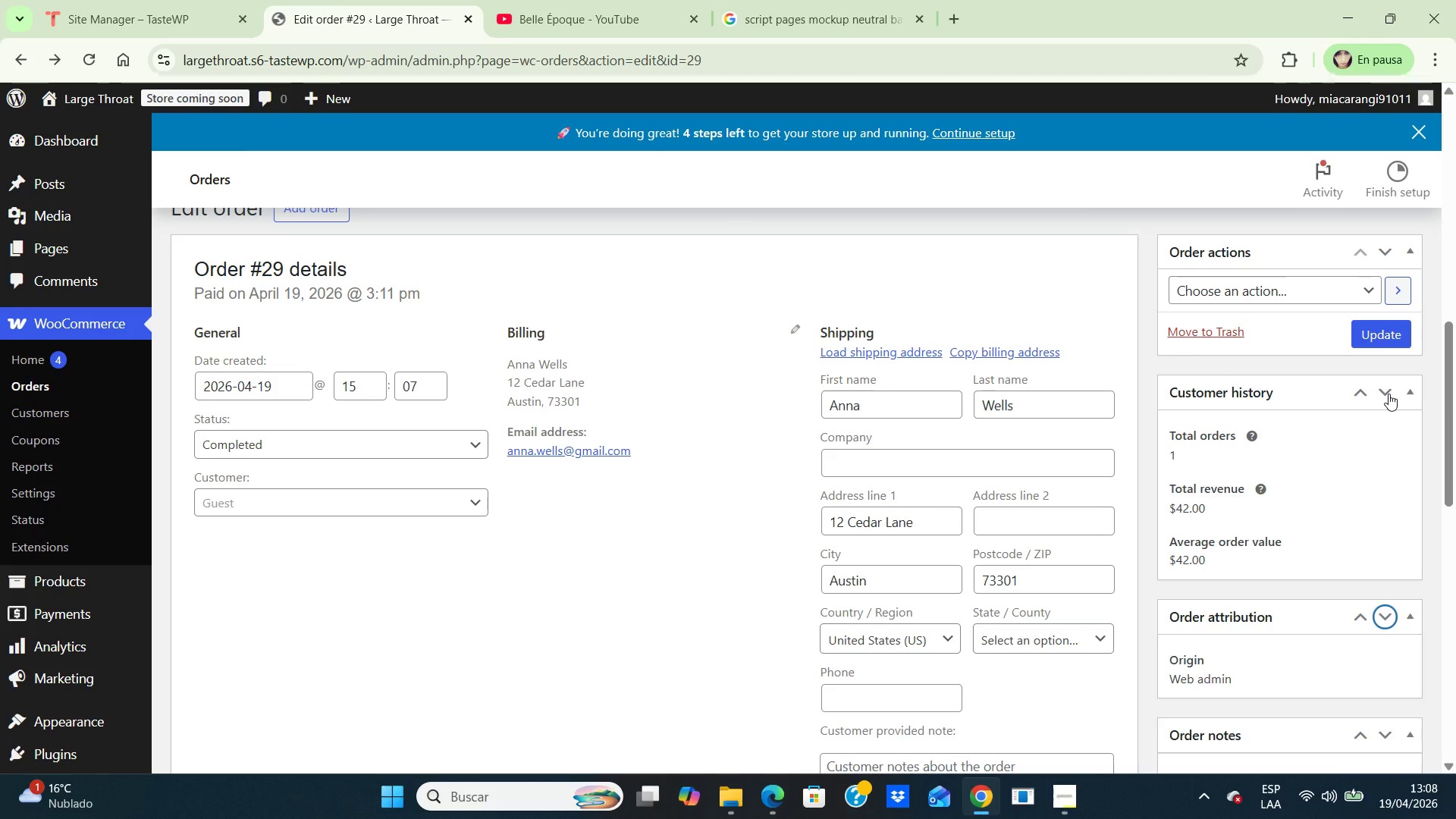 
left_click([1389, 394])
 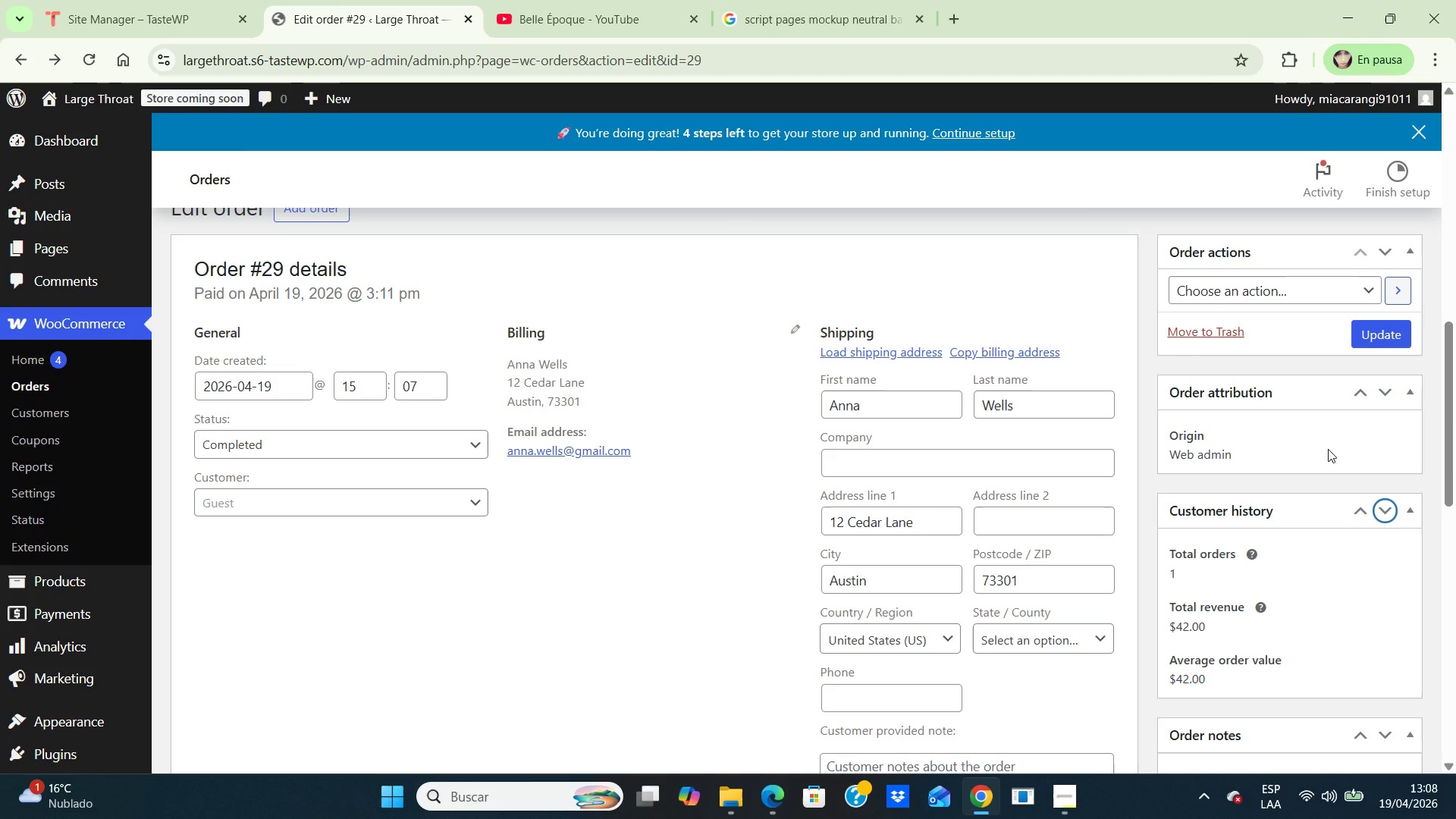 
scroll: coordinate [1329, 449], scroll_direction: down, amount: 1.0
 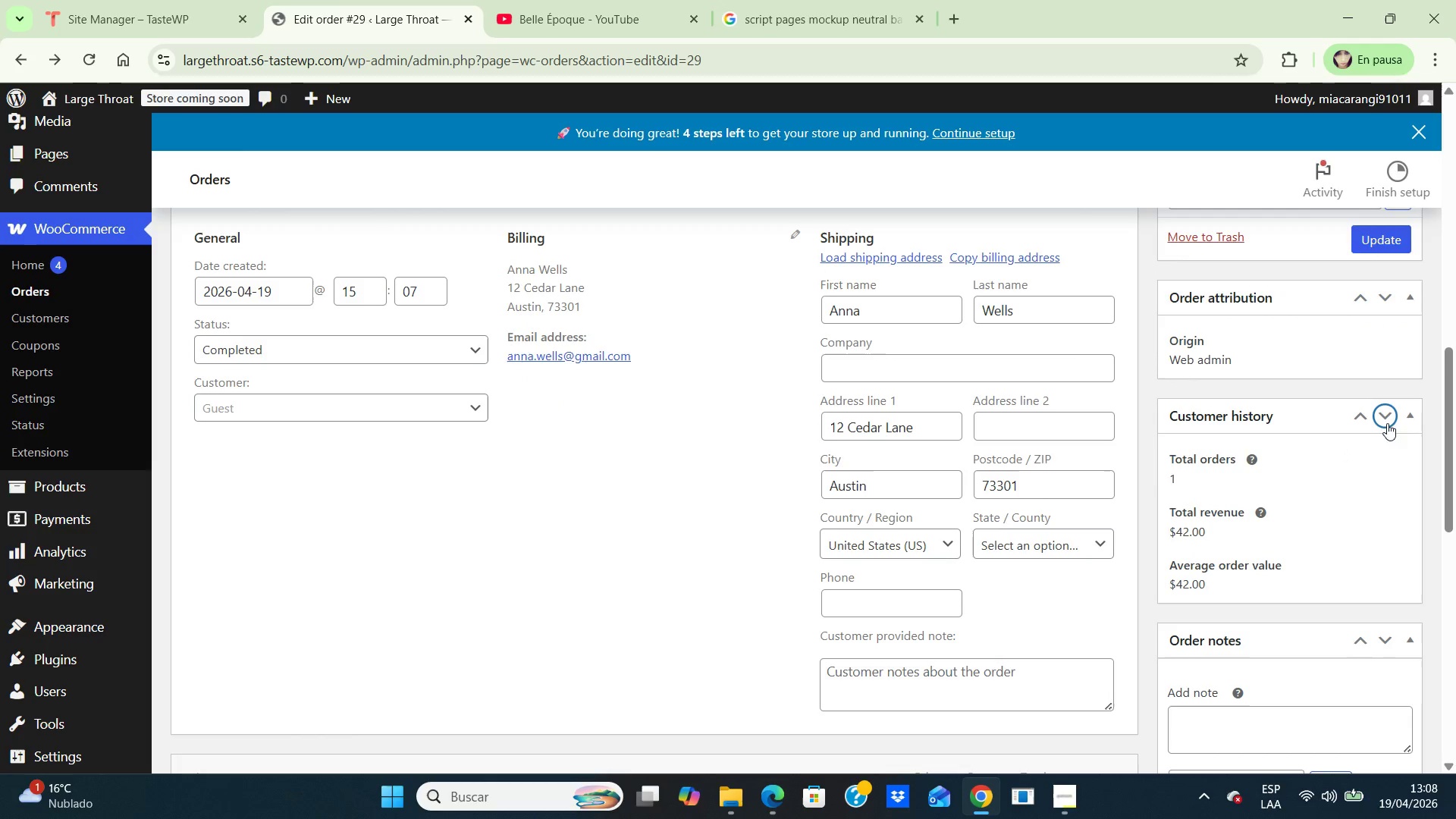 
left_click([1381, 421])
 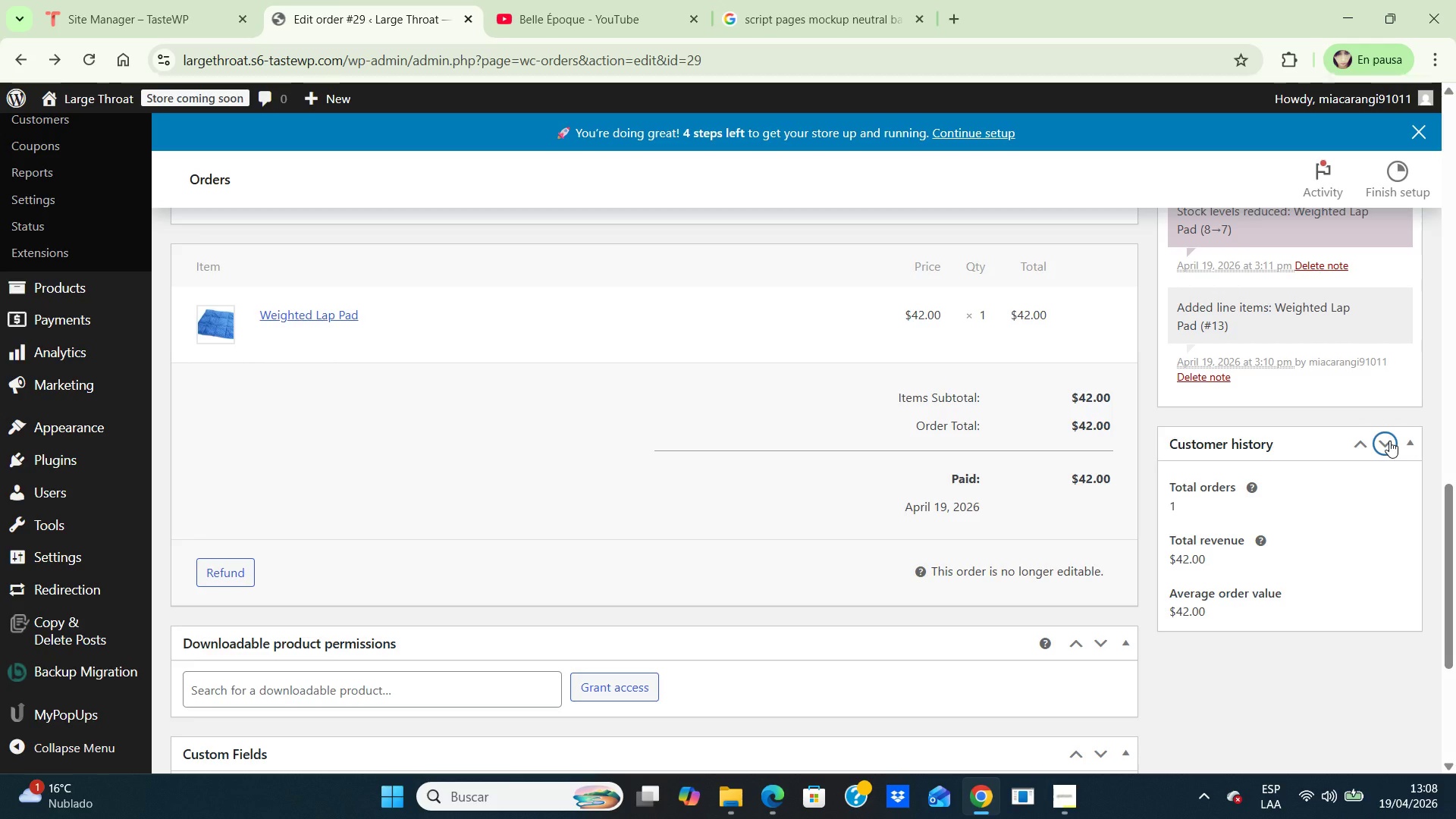 
left_click([1389, 441])
 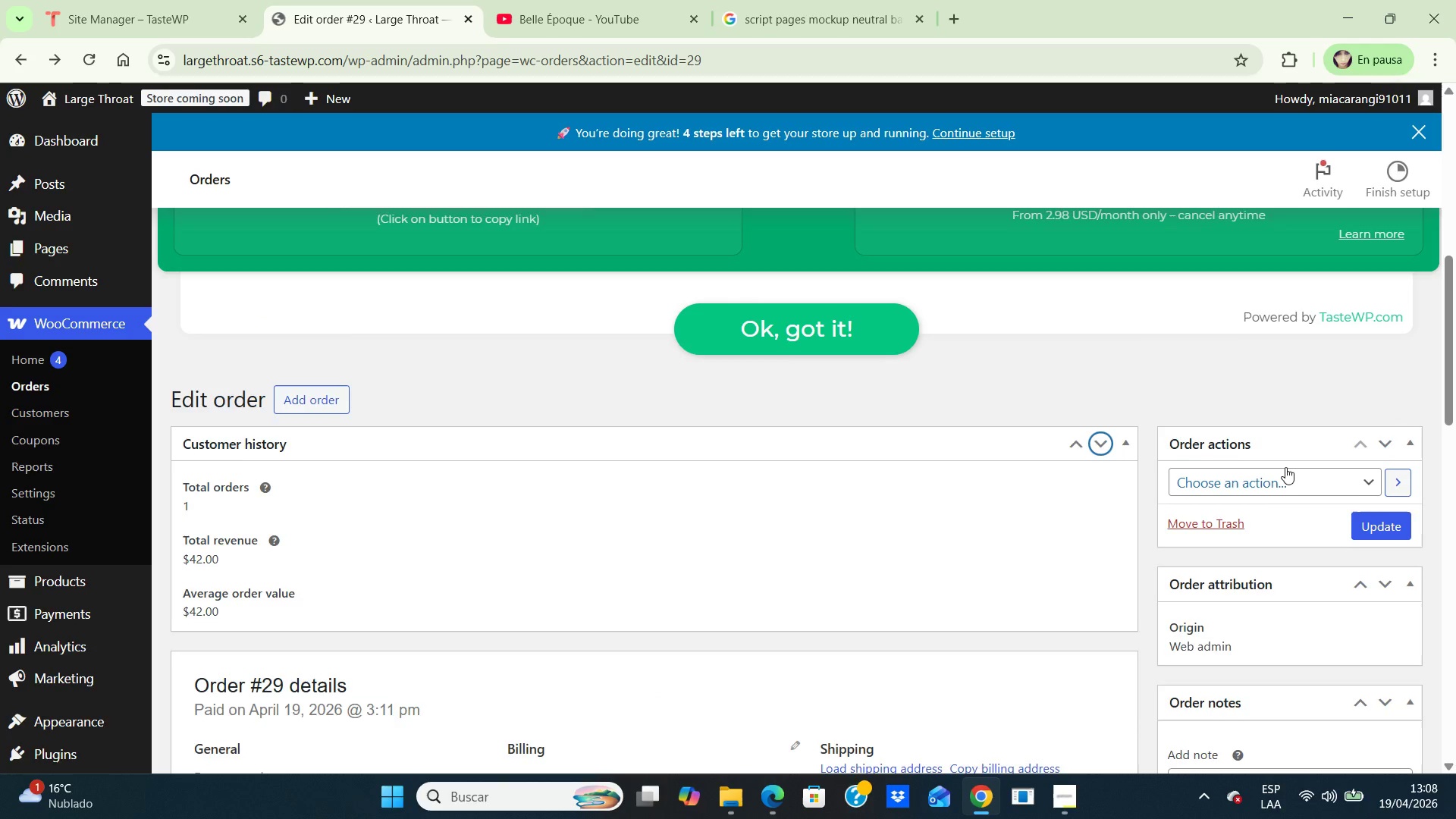 
scroll: coordinate [1263, 550], scroll_direction: down, amount: 2.0
 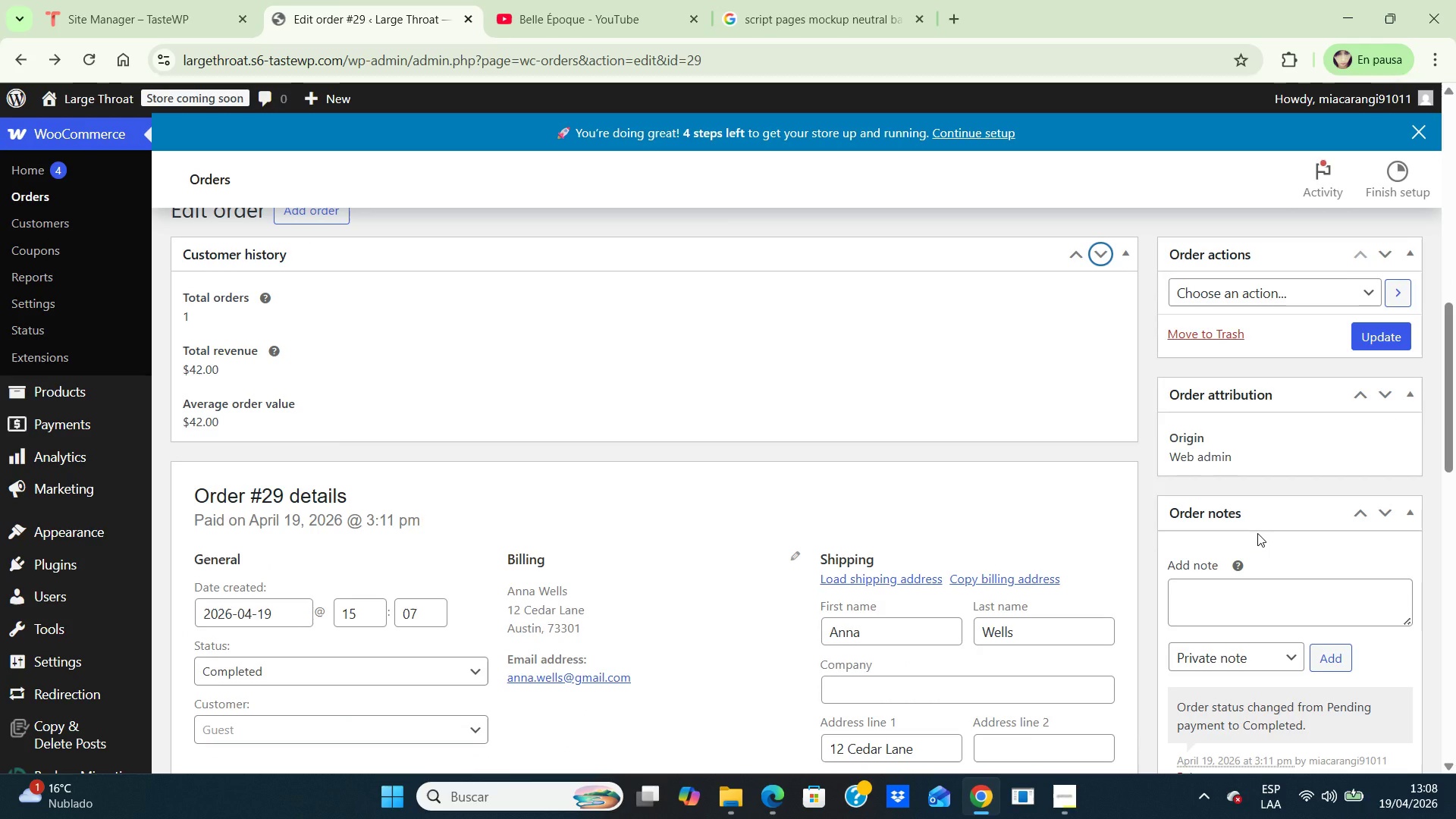 
scroll: coordinate [1257, 533], scroll_direction: up, amount: 1.0
 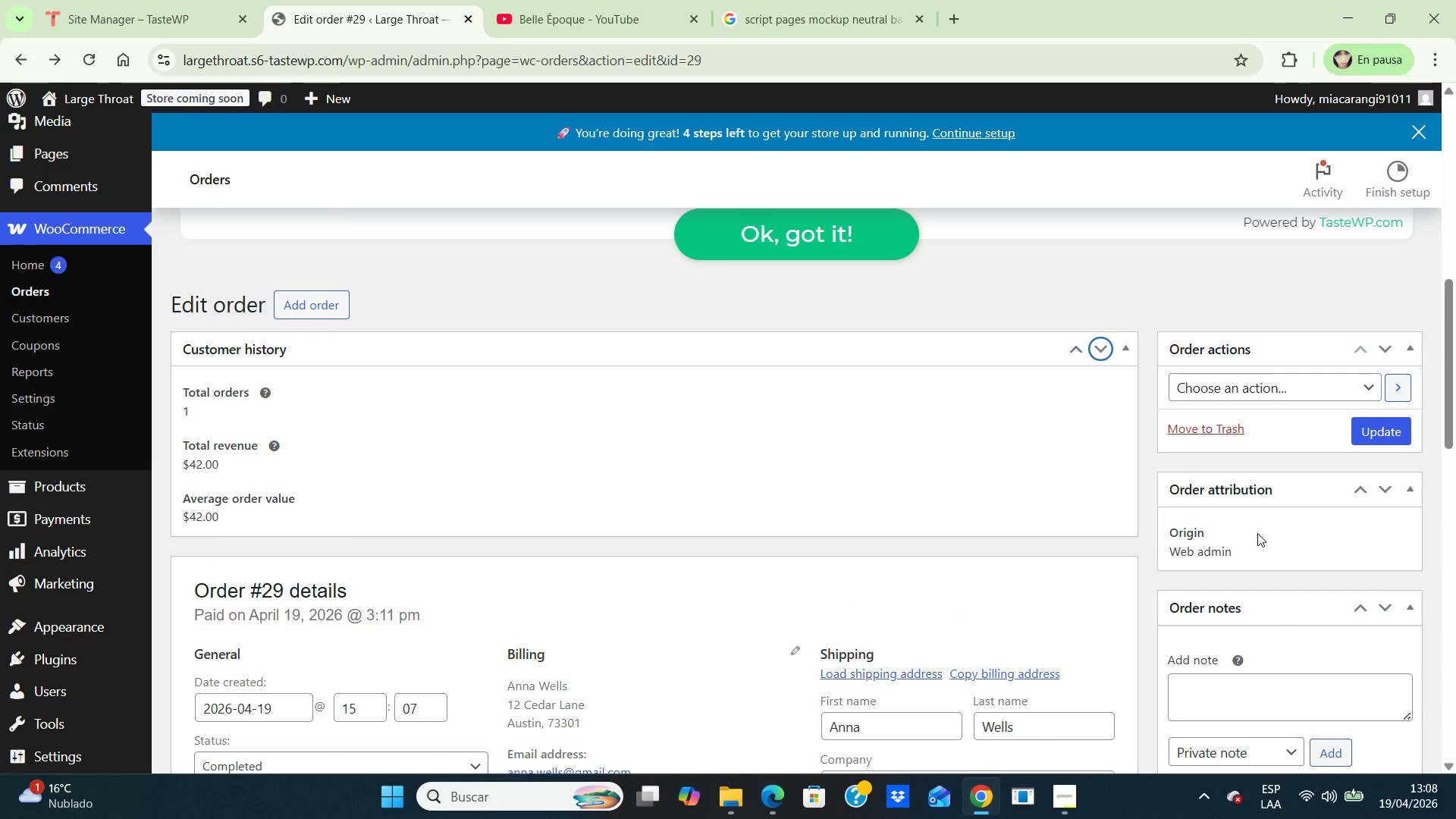 
scroll: coordinate [1257, 533], scroll_direction: down, amount: 2.0
 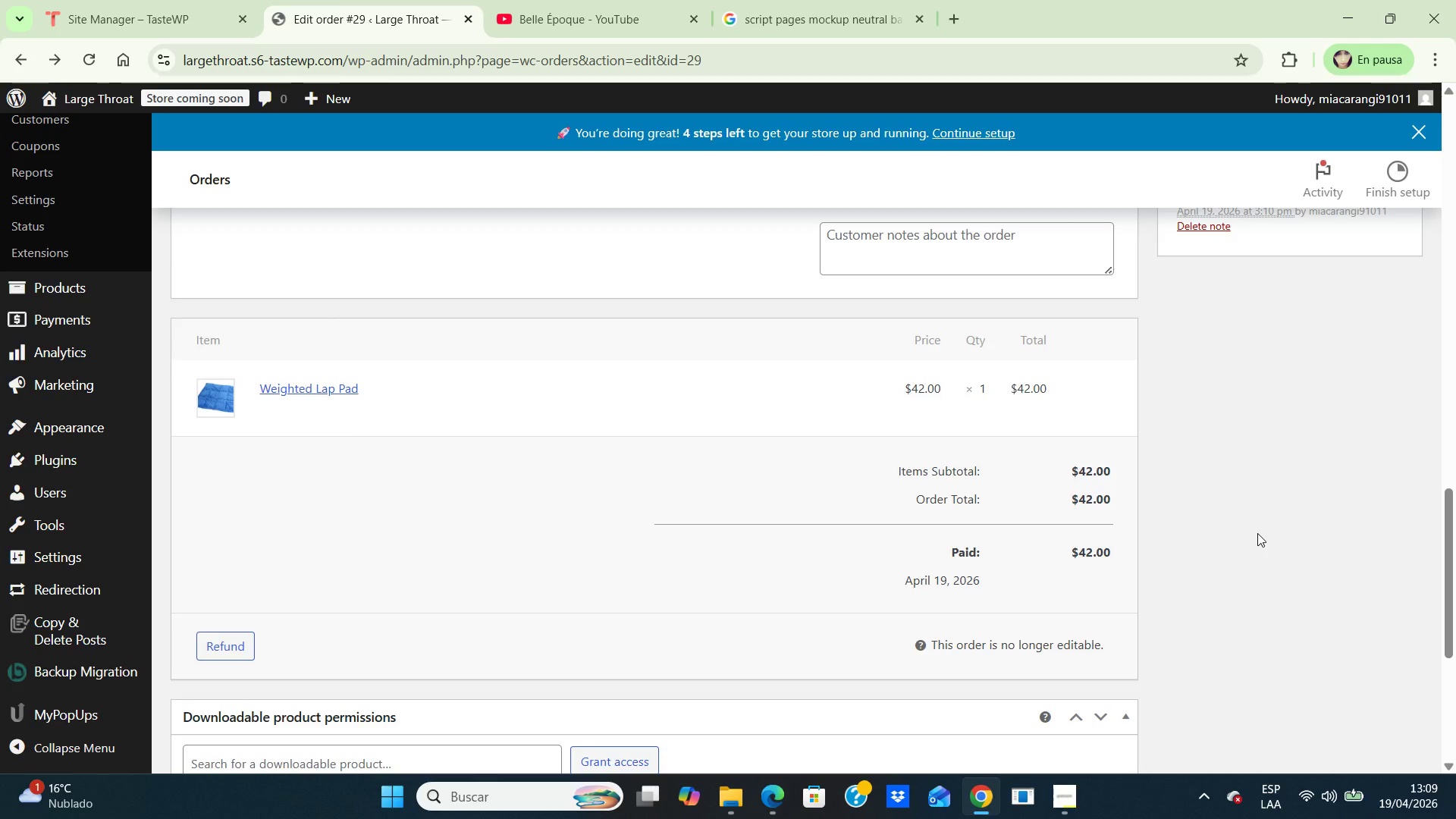 
wait(18.67)
 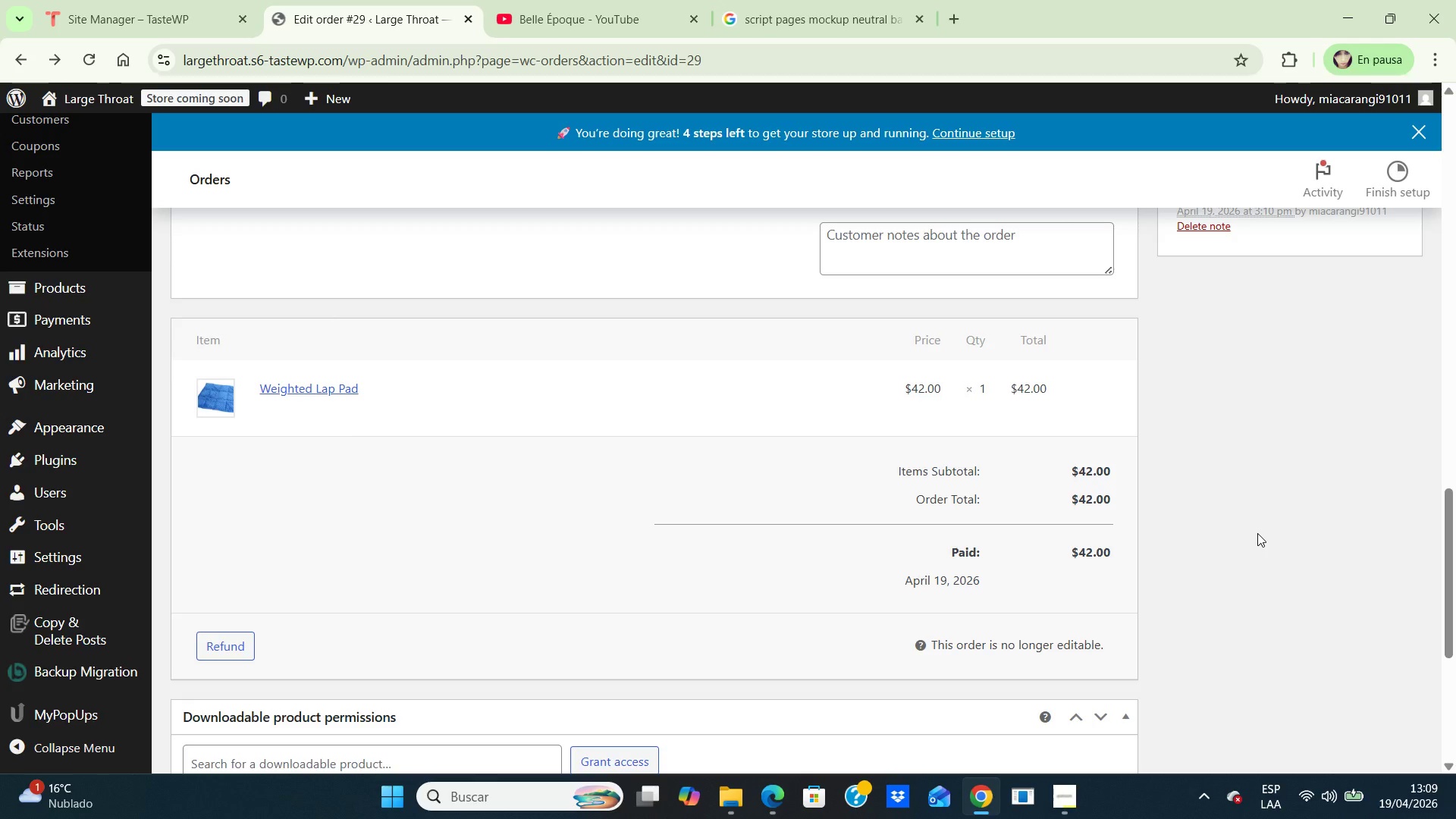 
scroll: coordinate [749, 585], scroll_direction: down, amount: 5.0
 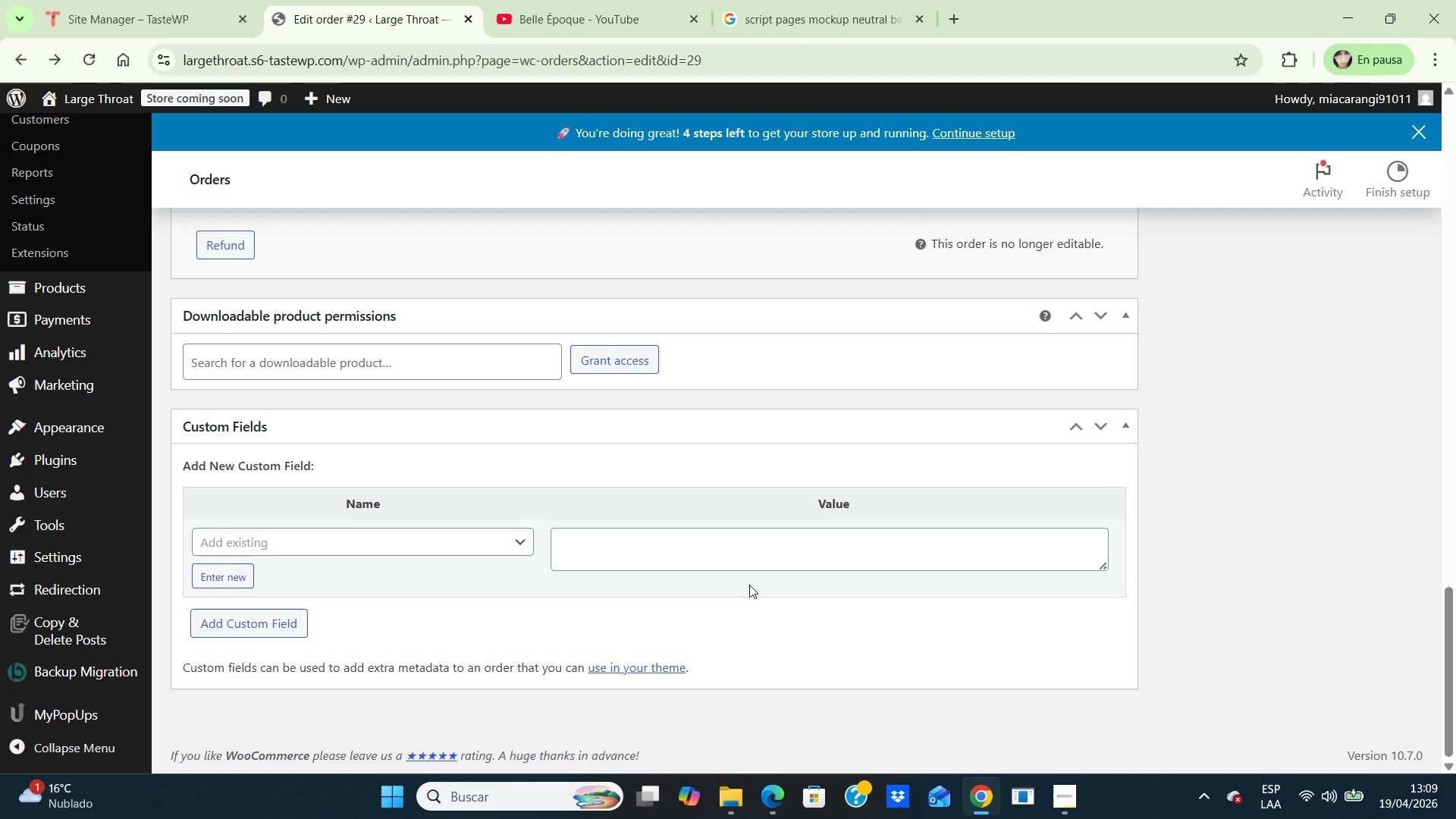 
scroll: coordinate [749, 585], scroll_direction: up, amount: 6.0
 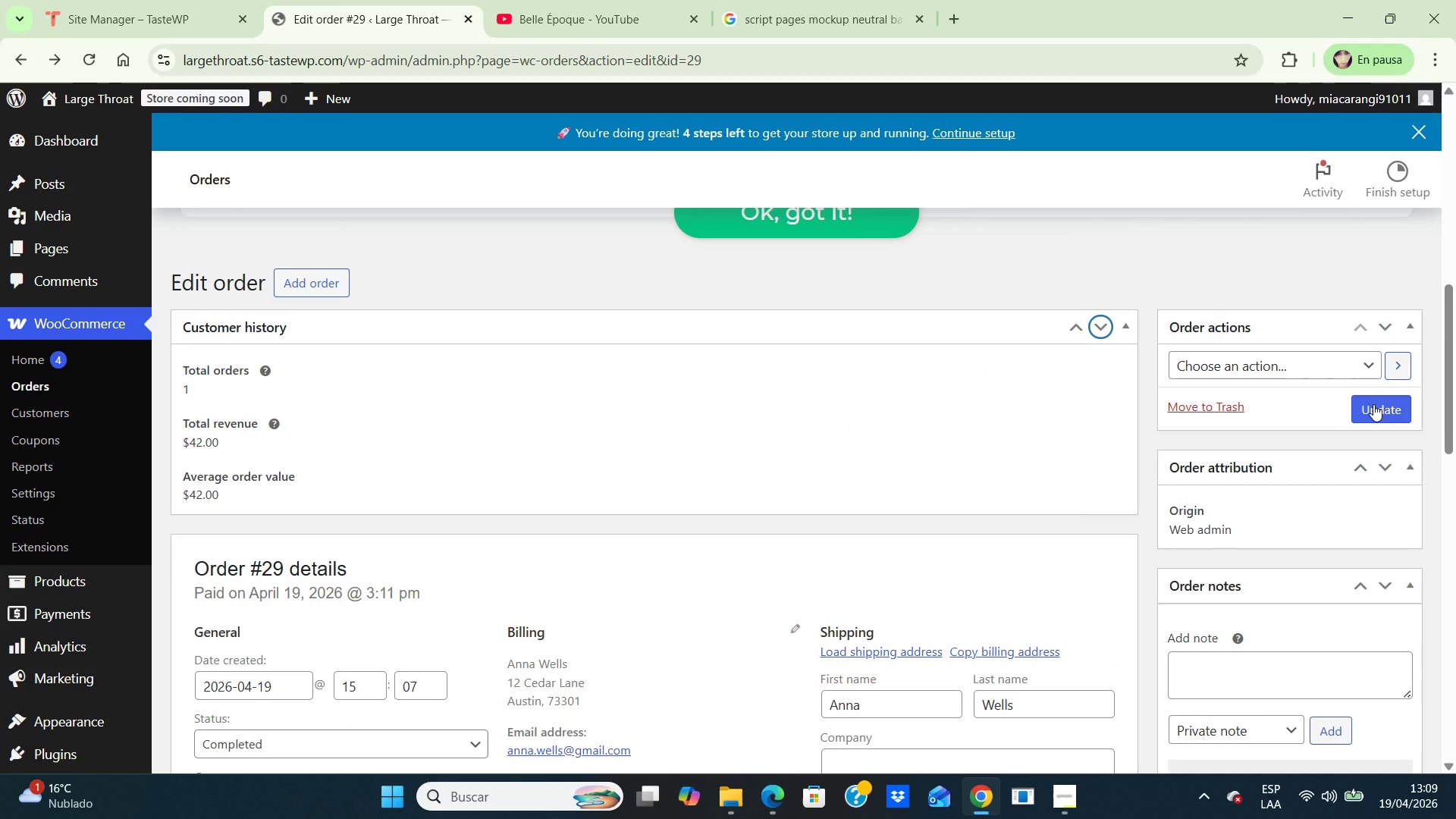 
left_click([1373, 404])
 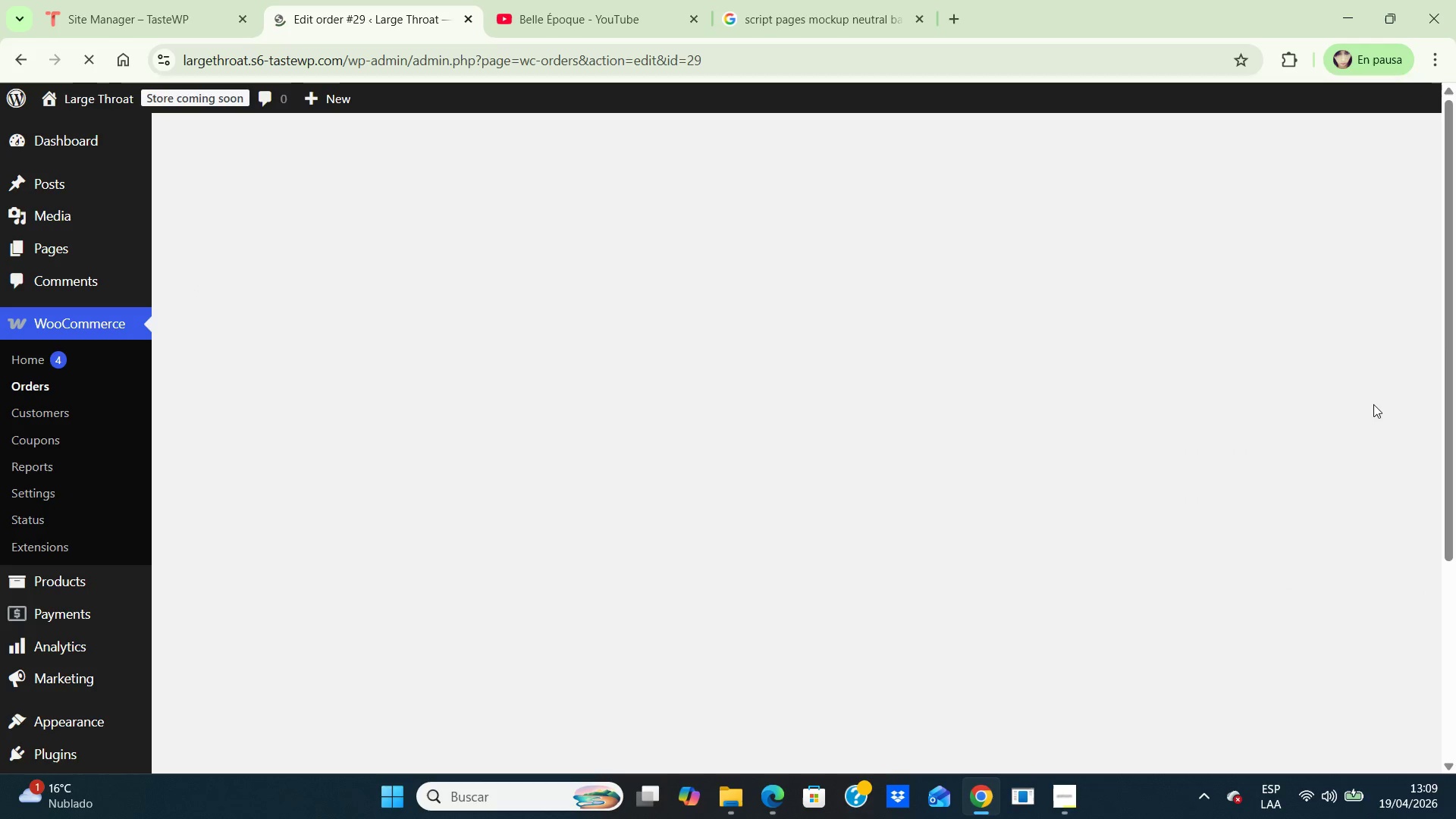 
wait(8.73)
 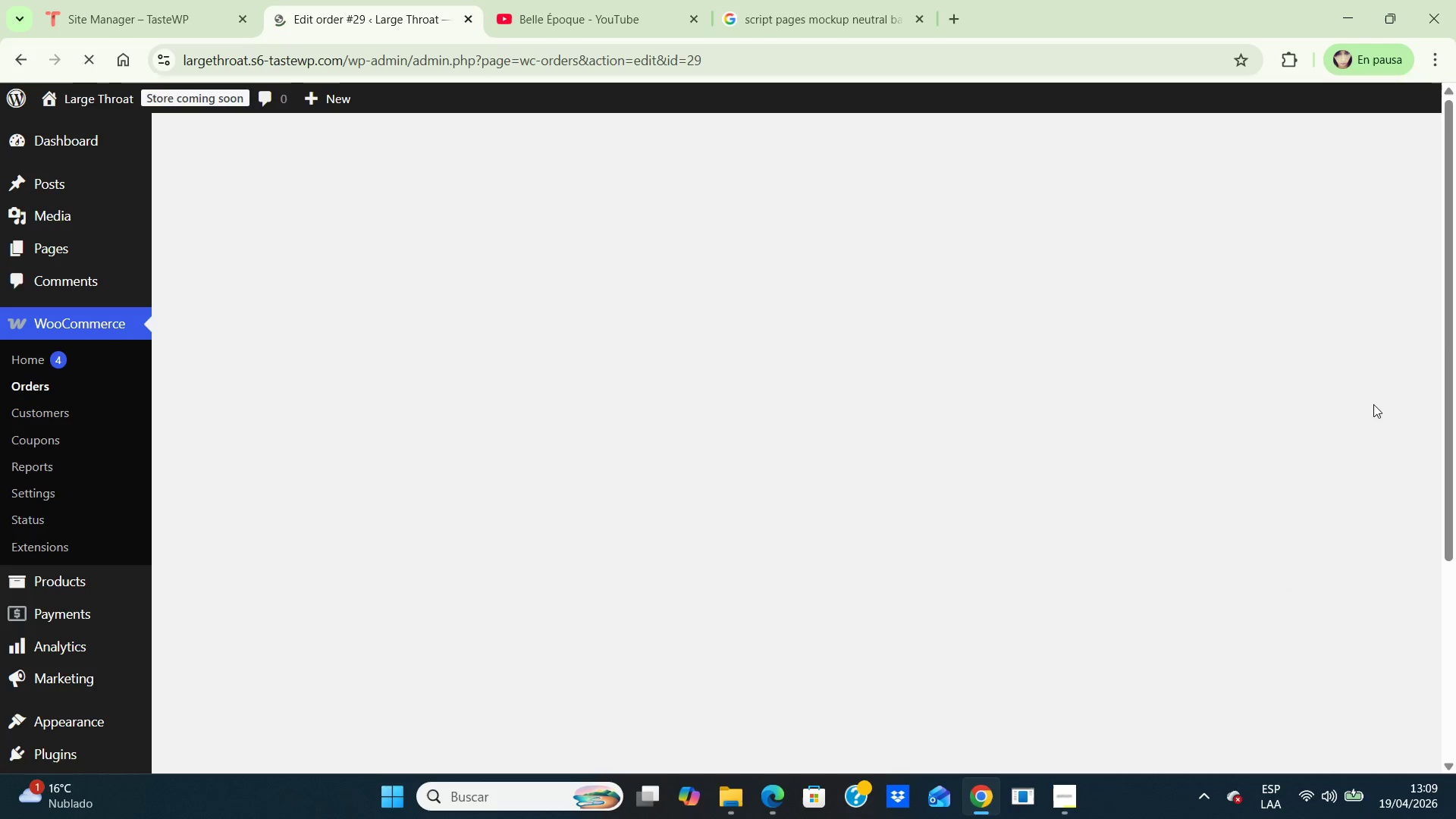 
scroll: coordinate [1052, 457], scroll_direction: down, amount: 14.0
 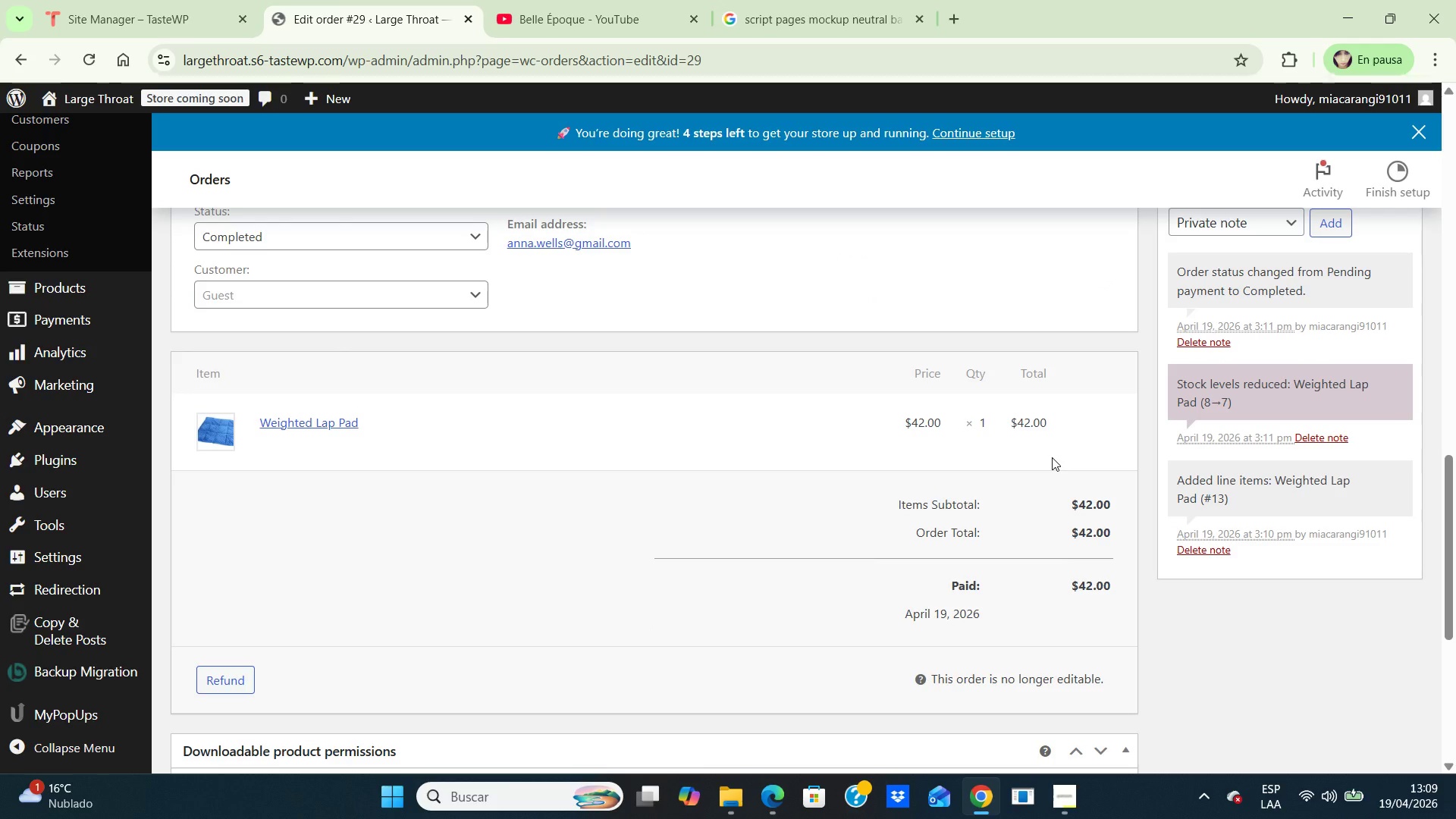 
wait(6.52)
 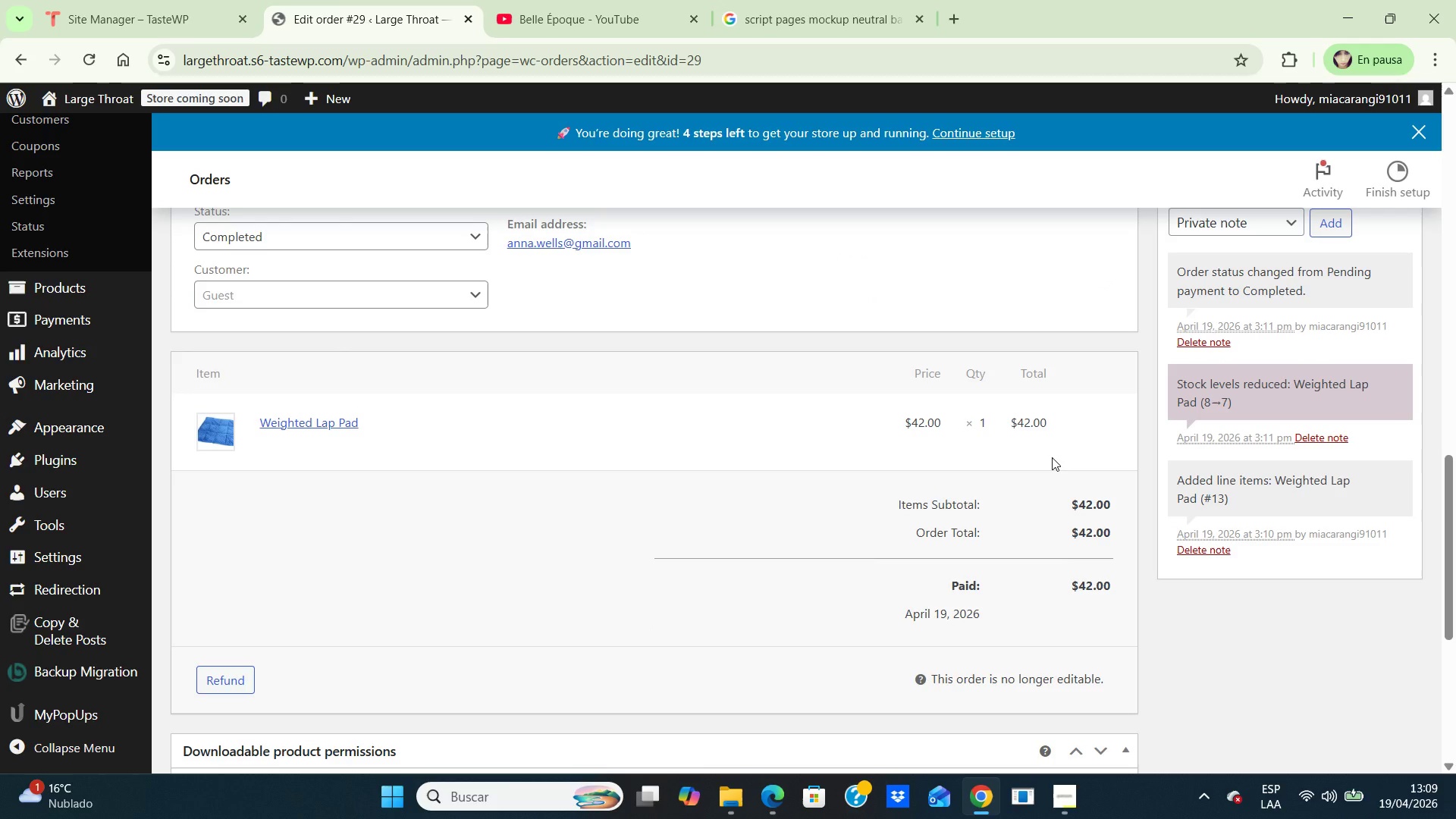 
scroll: coordinate [1200, 447], scroll_direction: up, amount: 5.0
 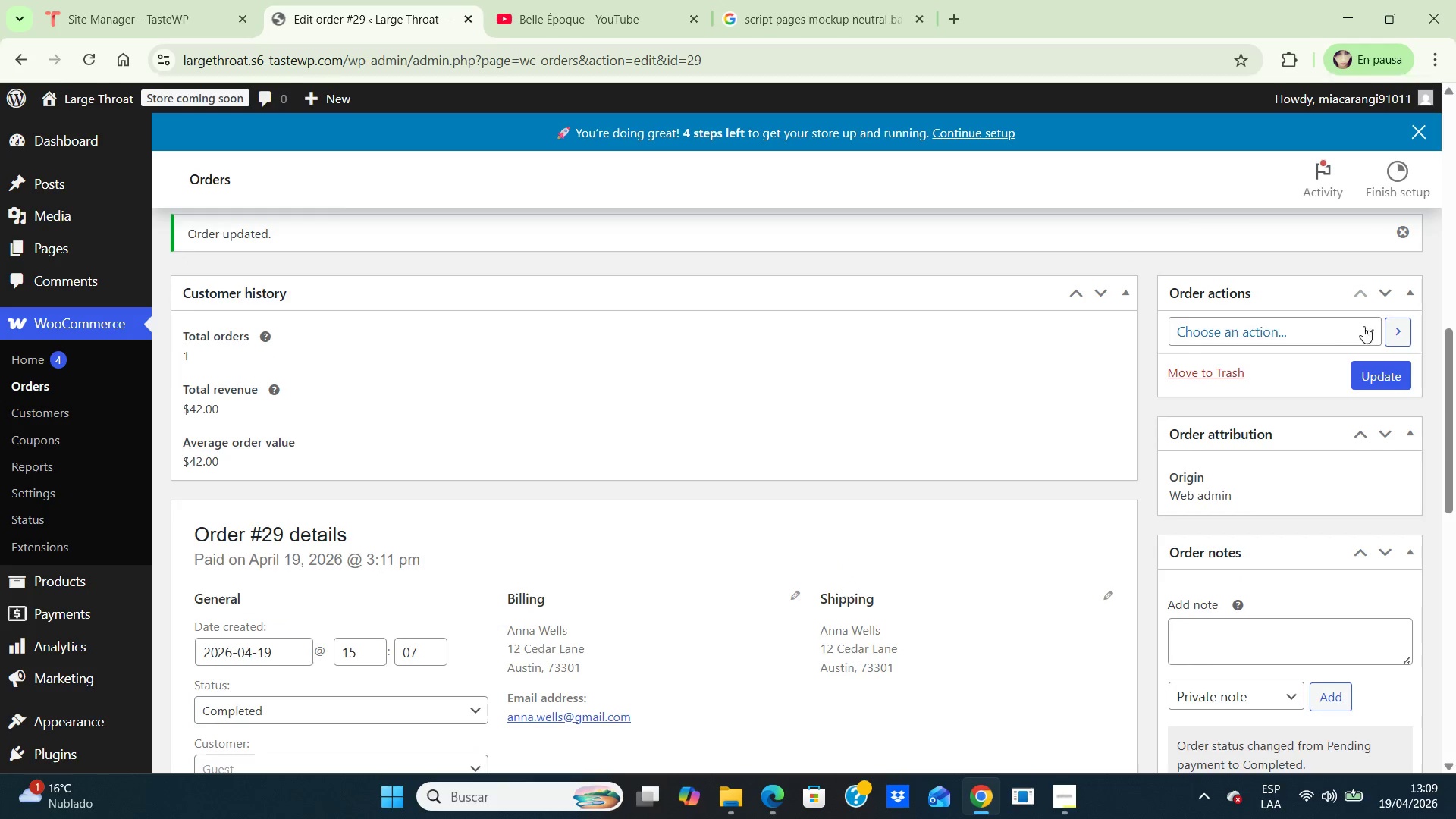 
left_click([1363, 331])
 